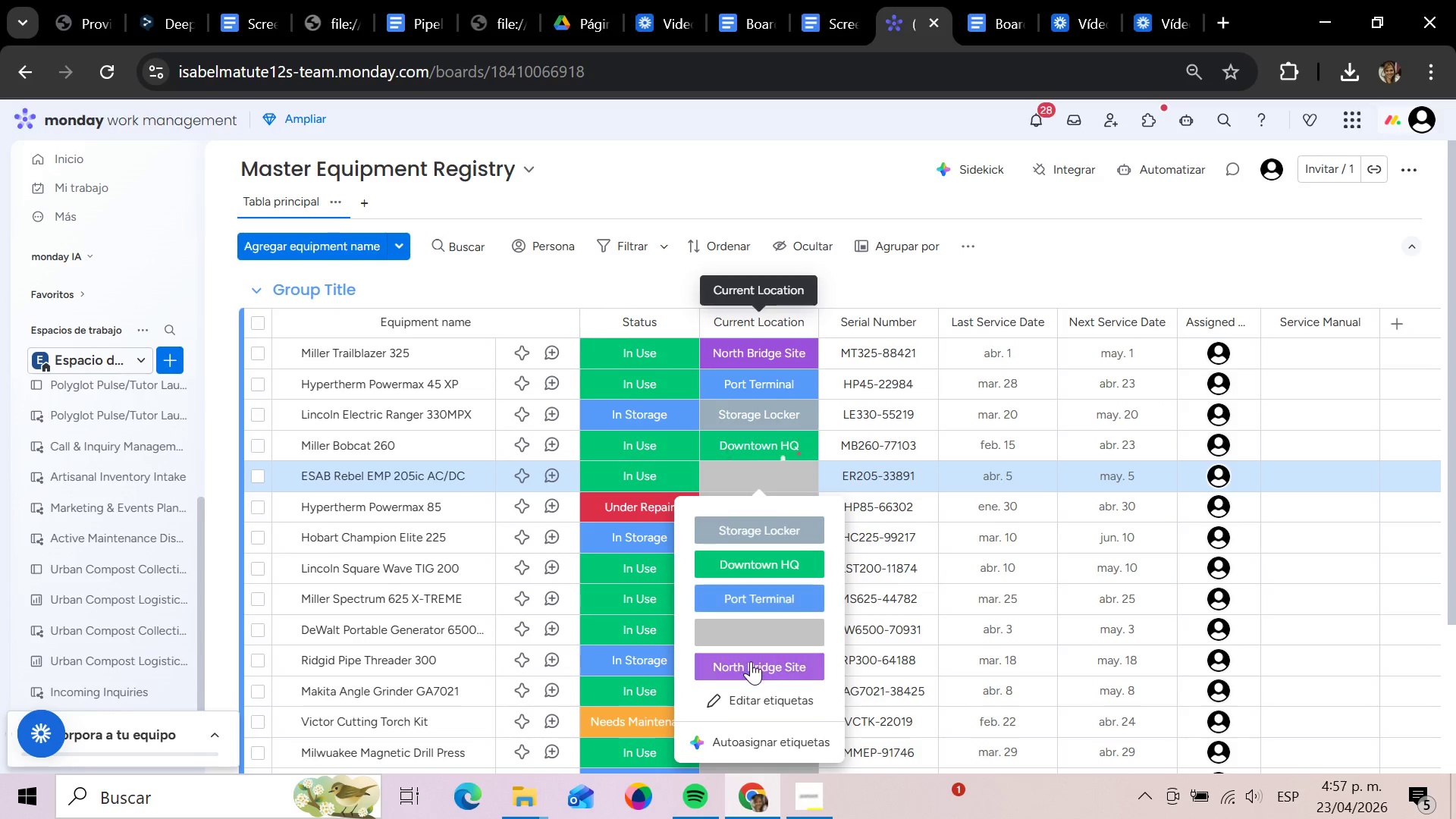 
left_click([751, 661])
 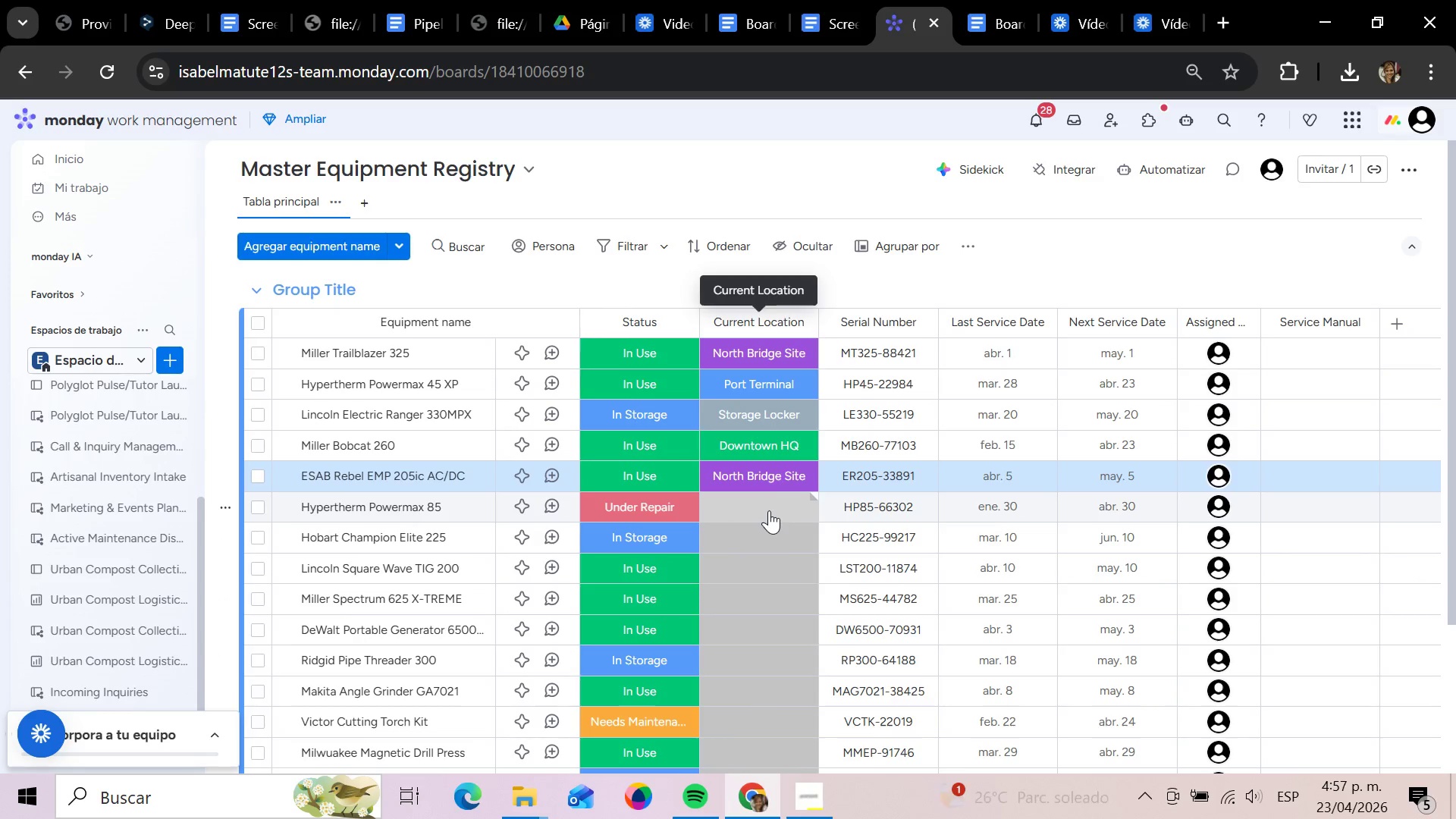 
left_click([769, 510])
 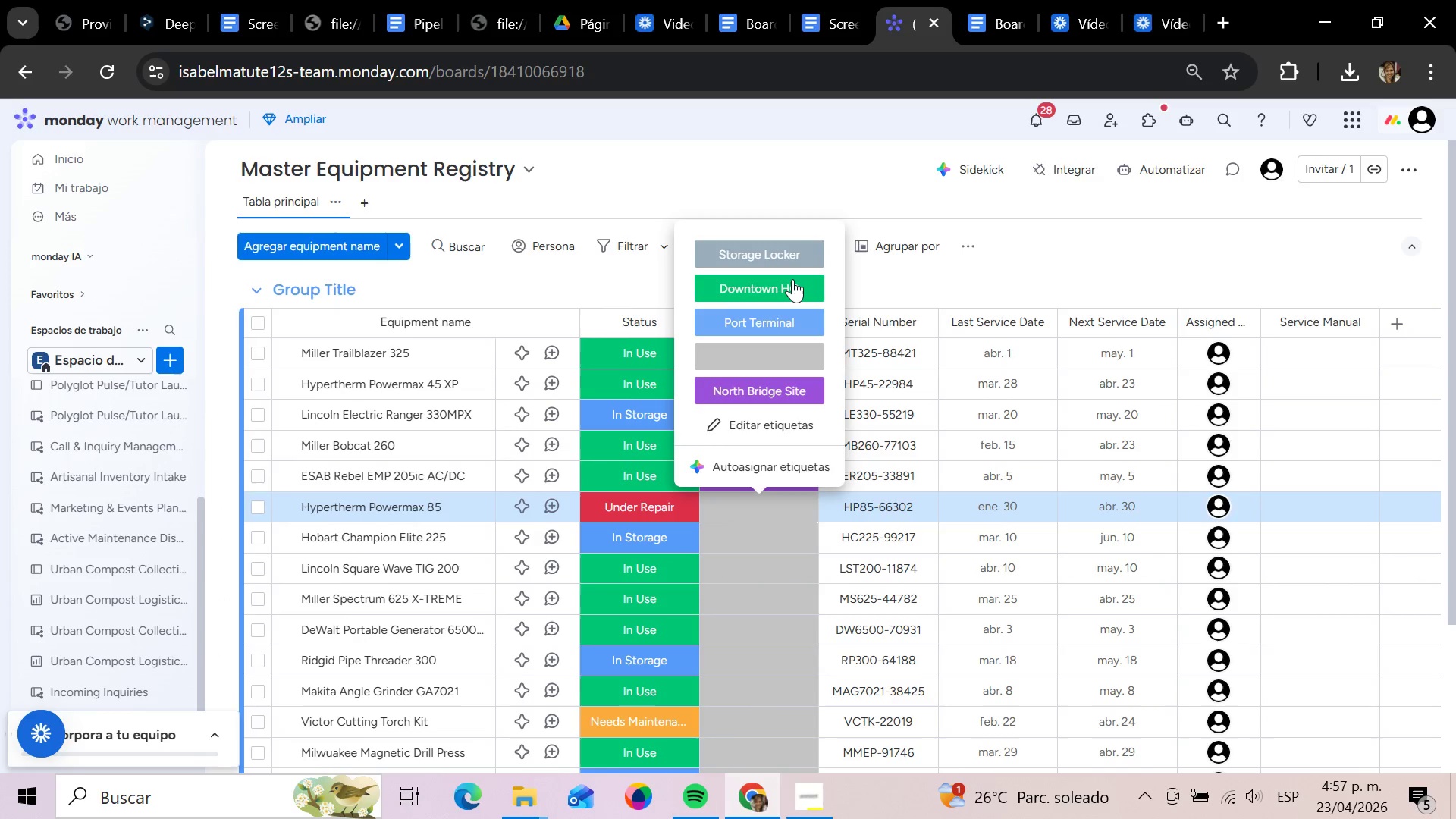 
left_click([792, 279])
 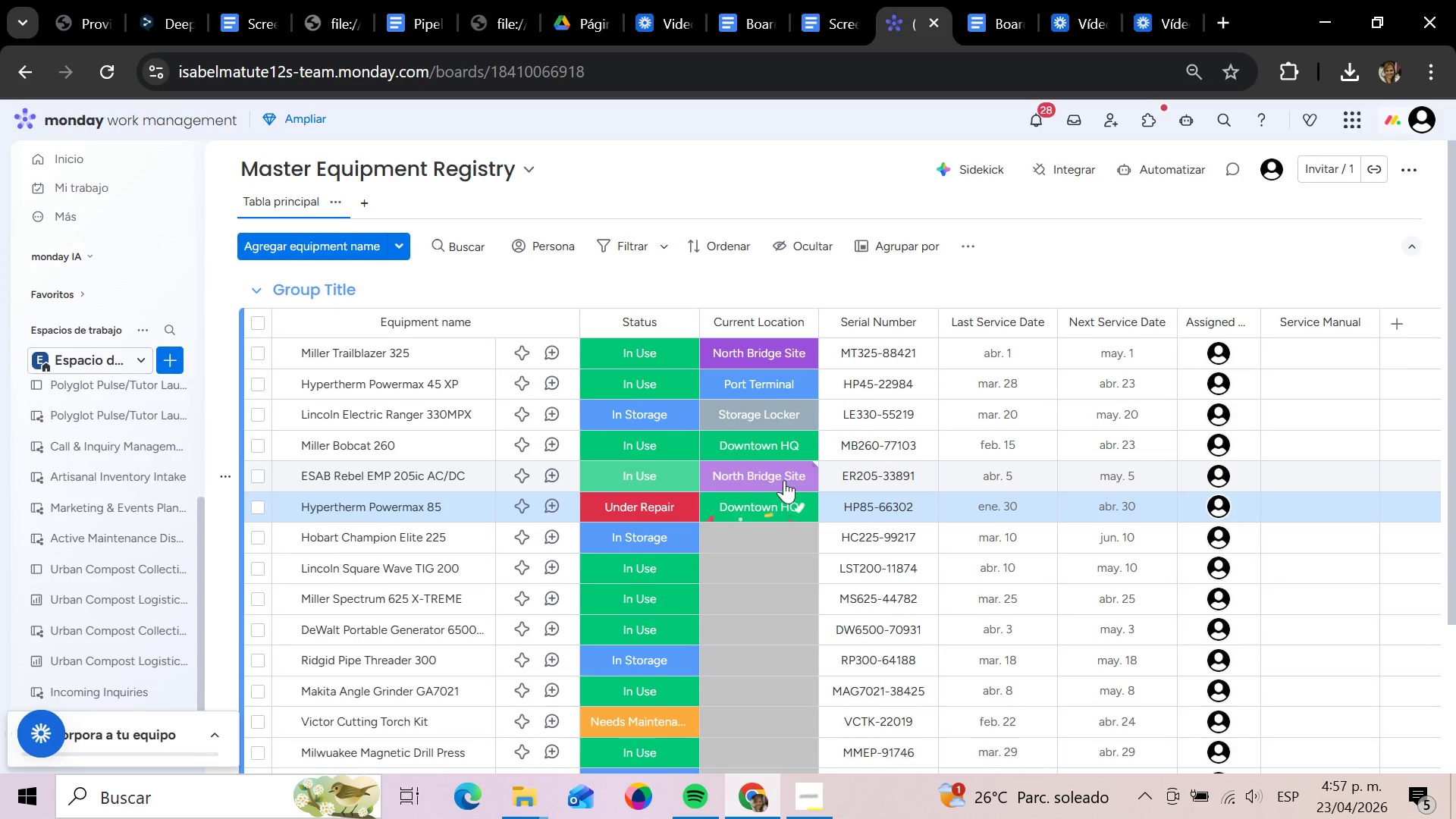 
left_click([769, 537])
 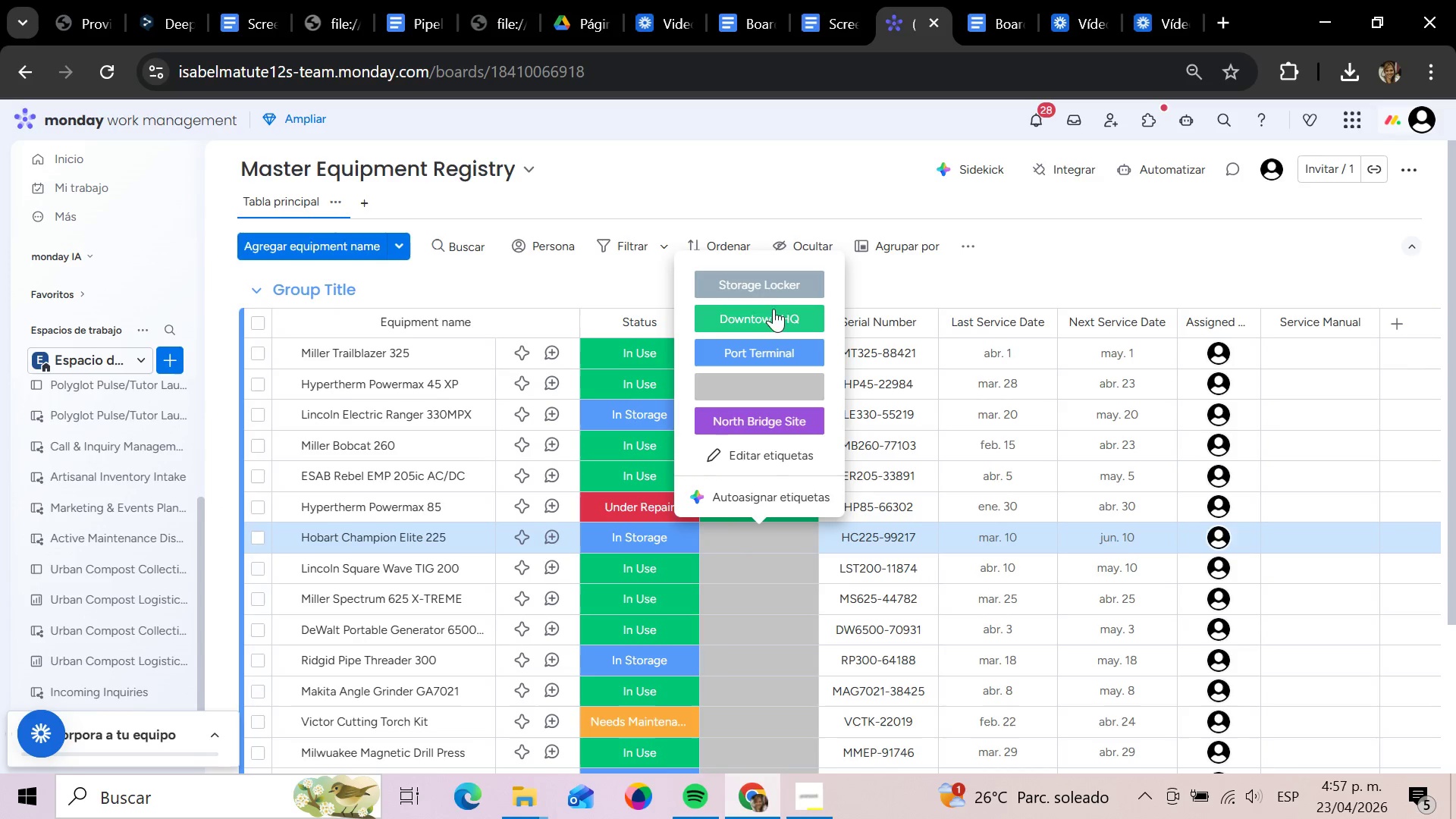 
left_click([767, 287])
 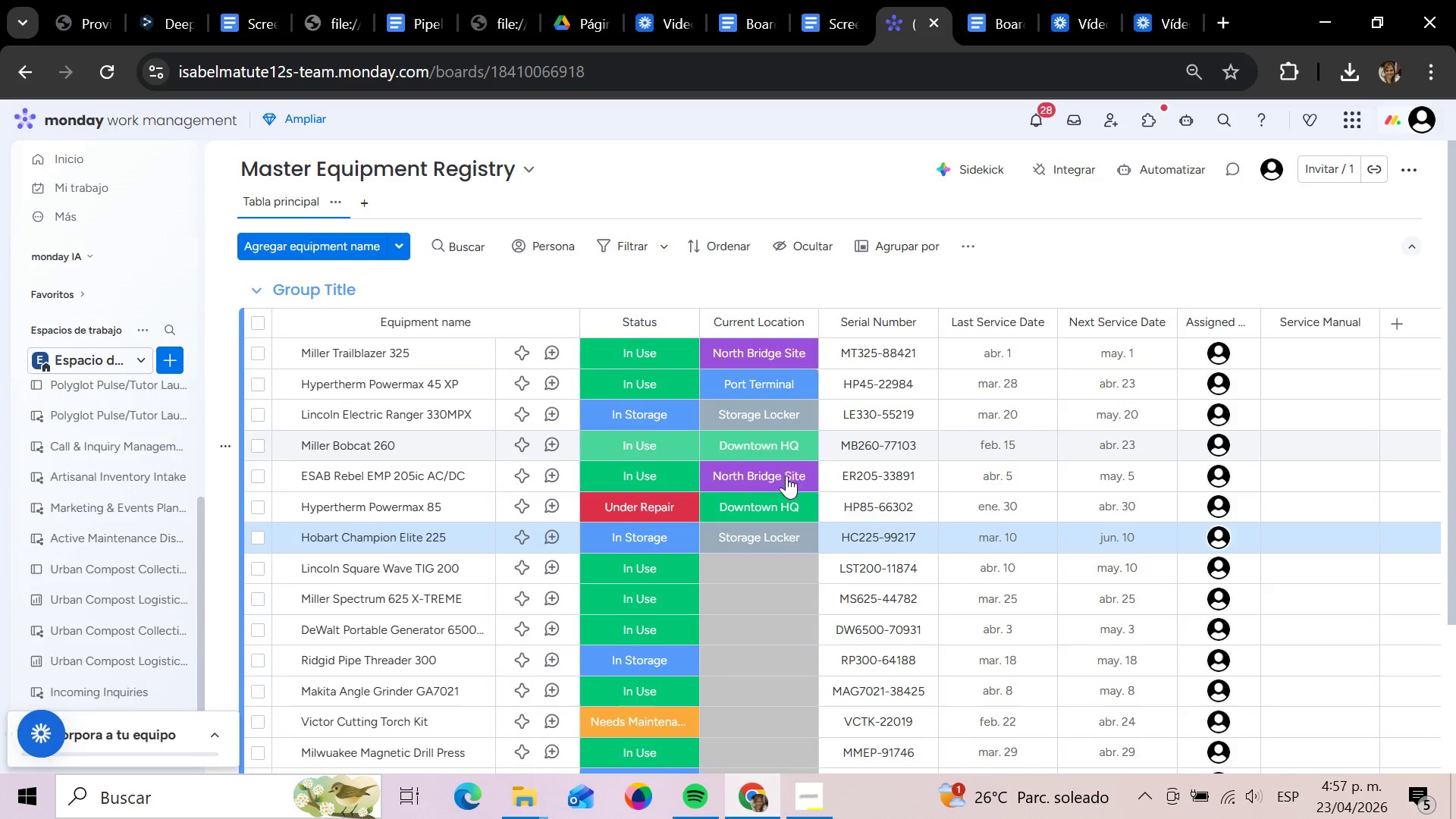 
left_click([773, 556])
 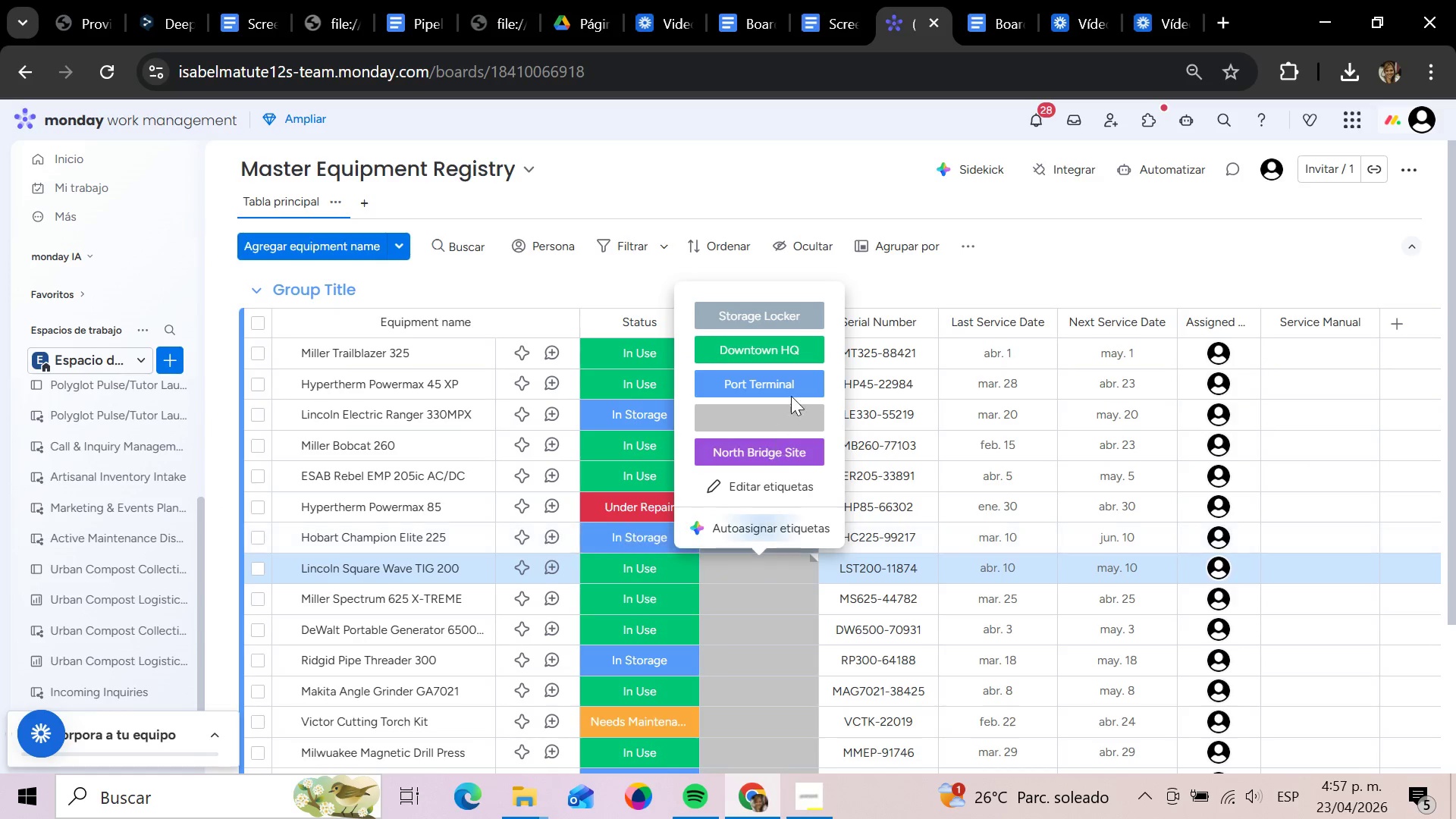 
left_click([796, 392])
 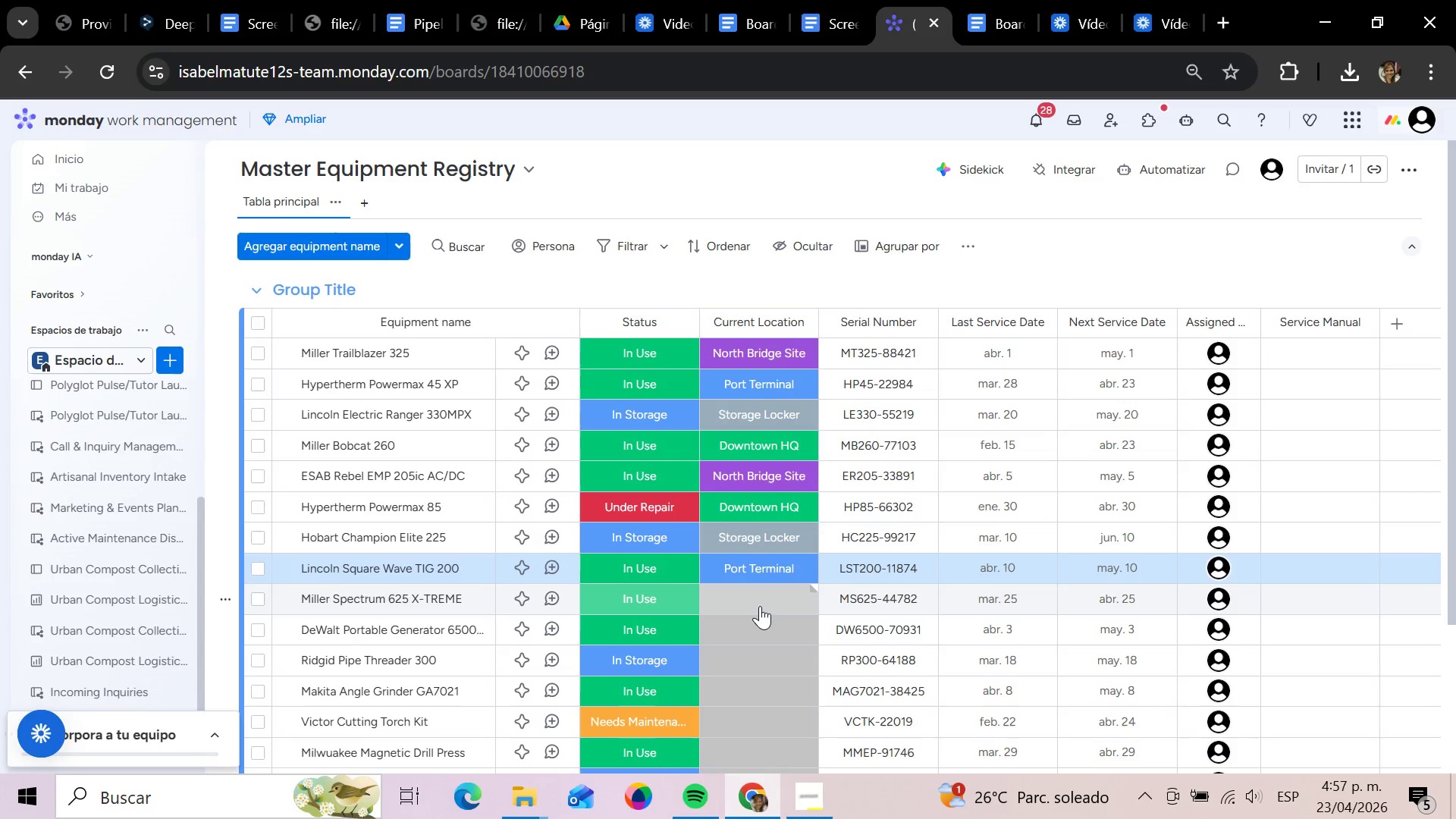 
left_click([760, 606])
 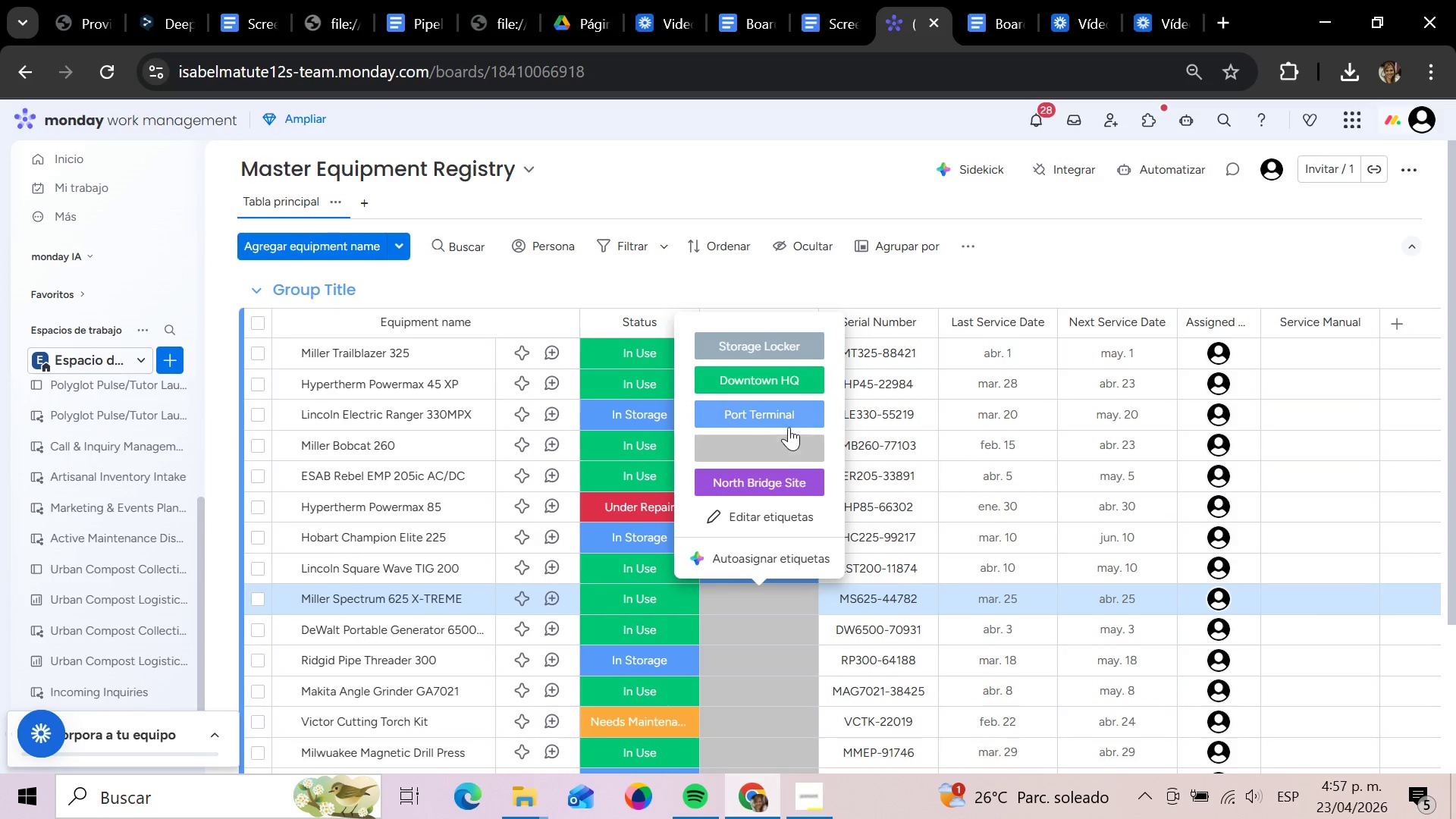 
left_click([782, 475])
 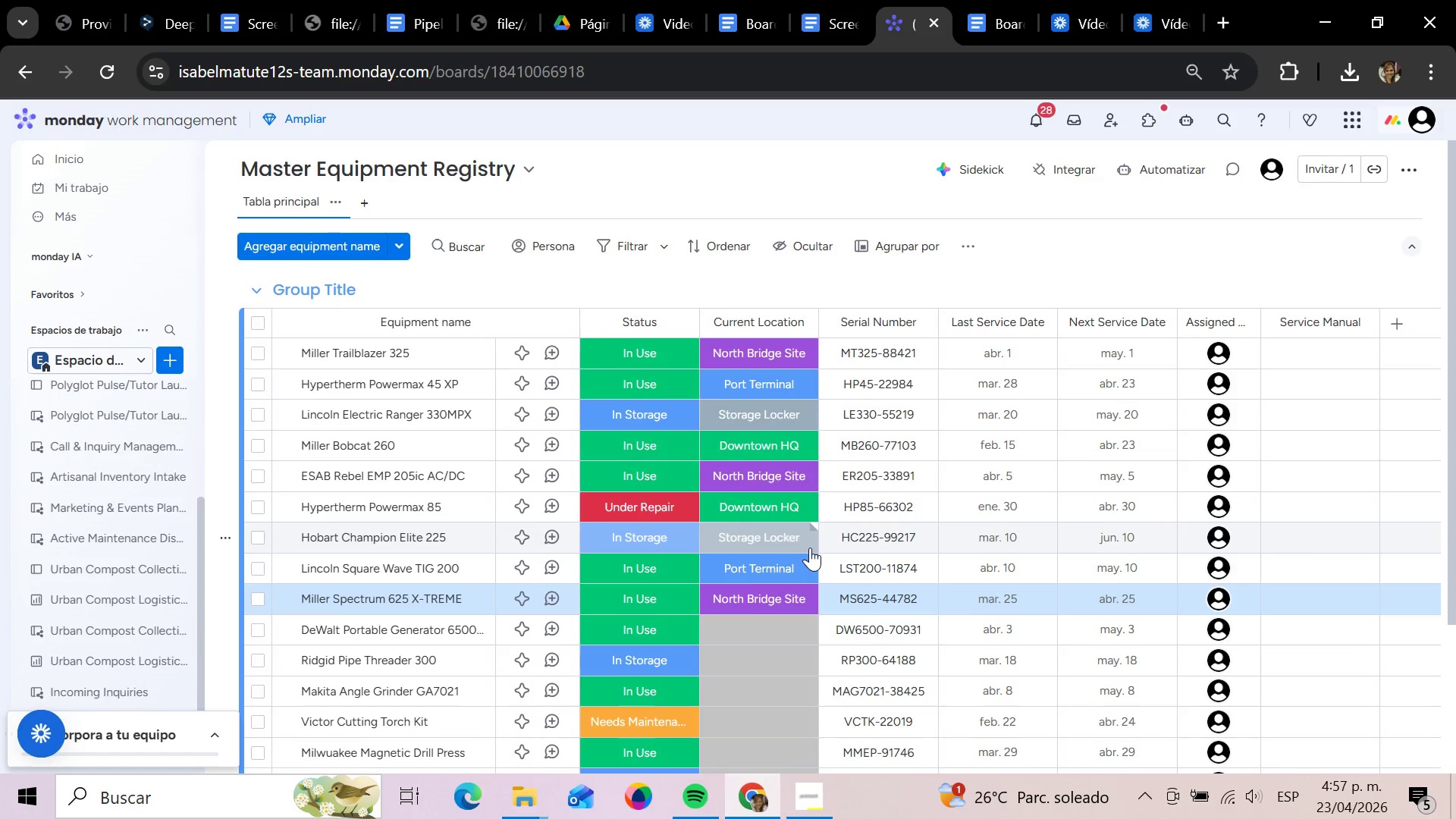 
wait(17.39)
 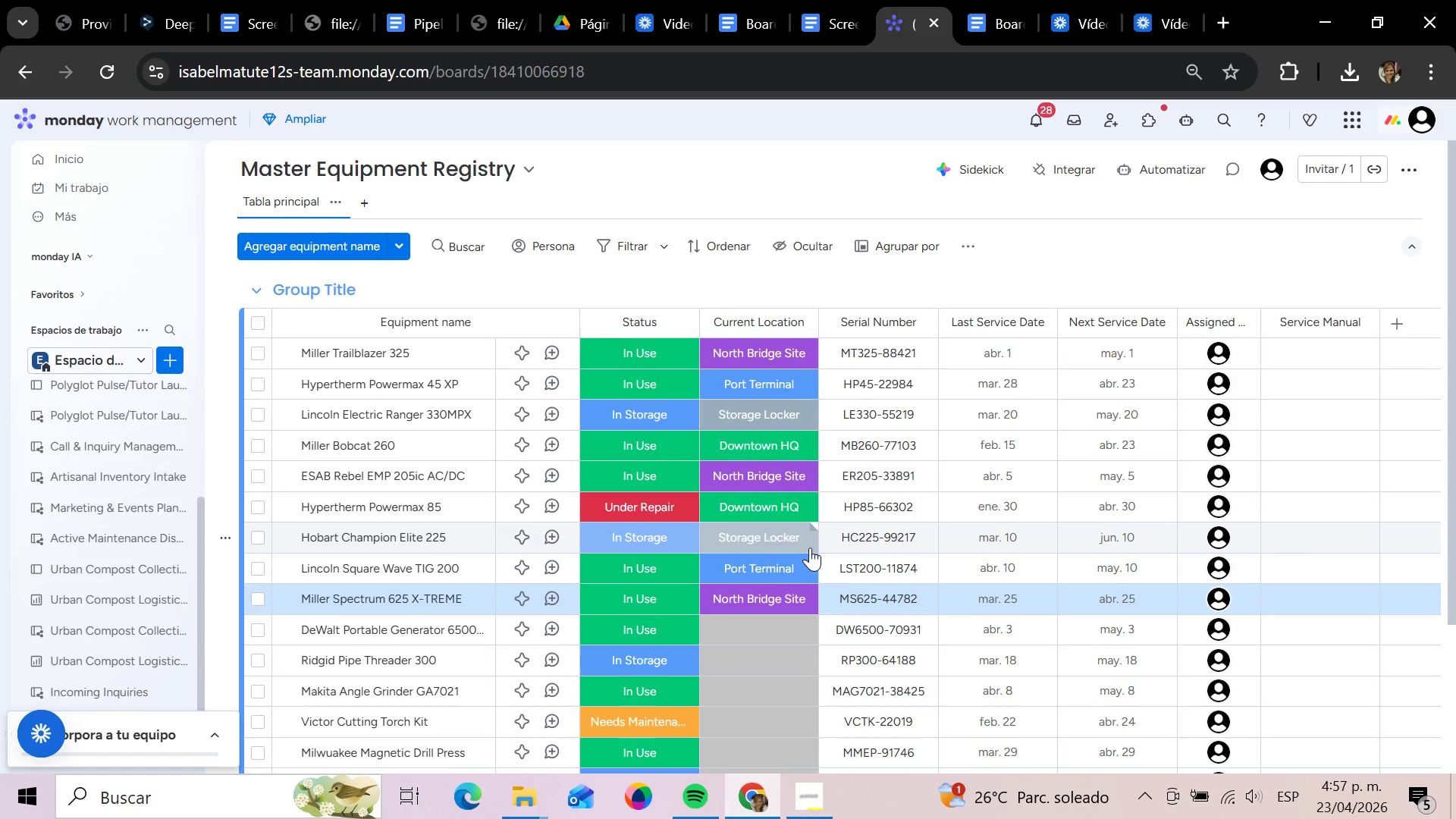 
scroll: coordinate [839, 581], scroll_direction: down, amount: 1.0
 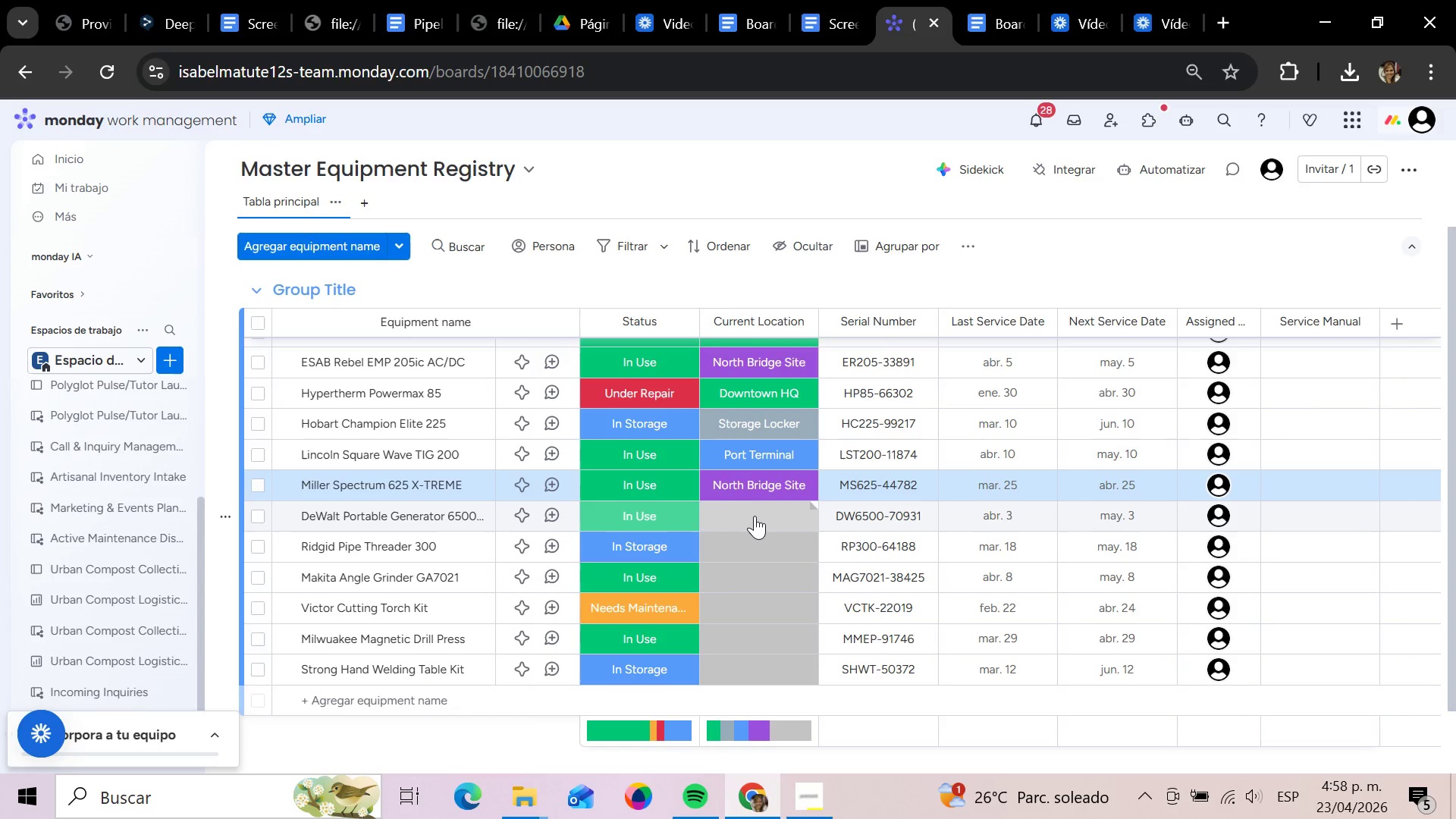 
wait(5.04)
 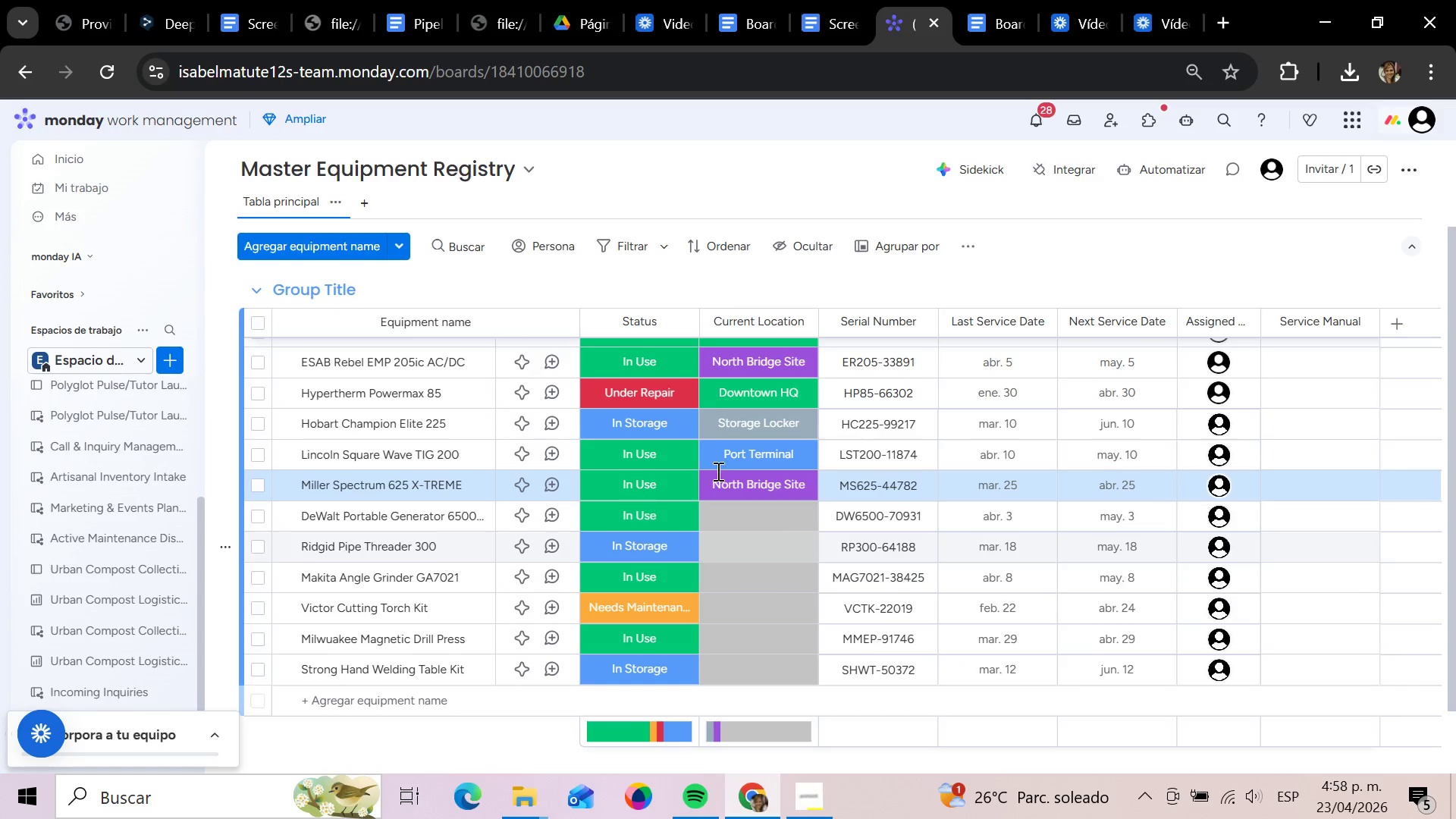 
left_click([755, 516])
 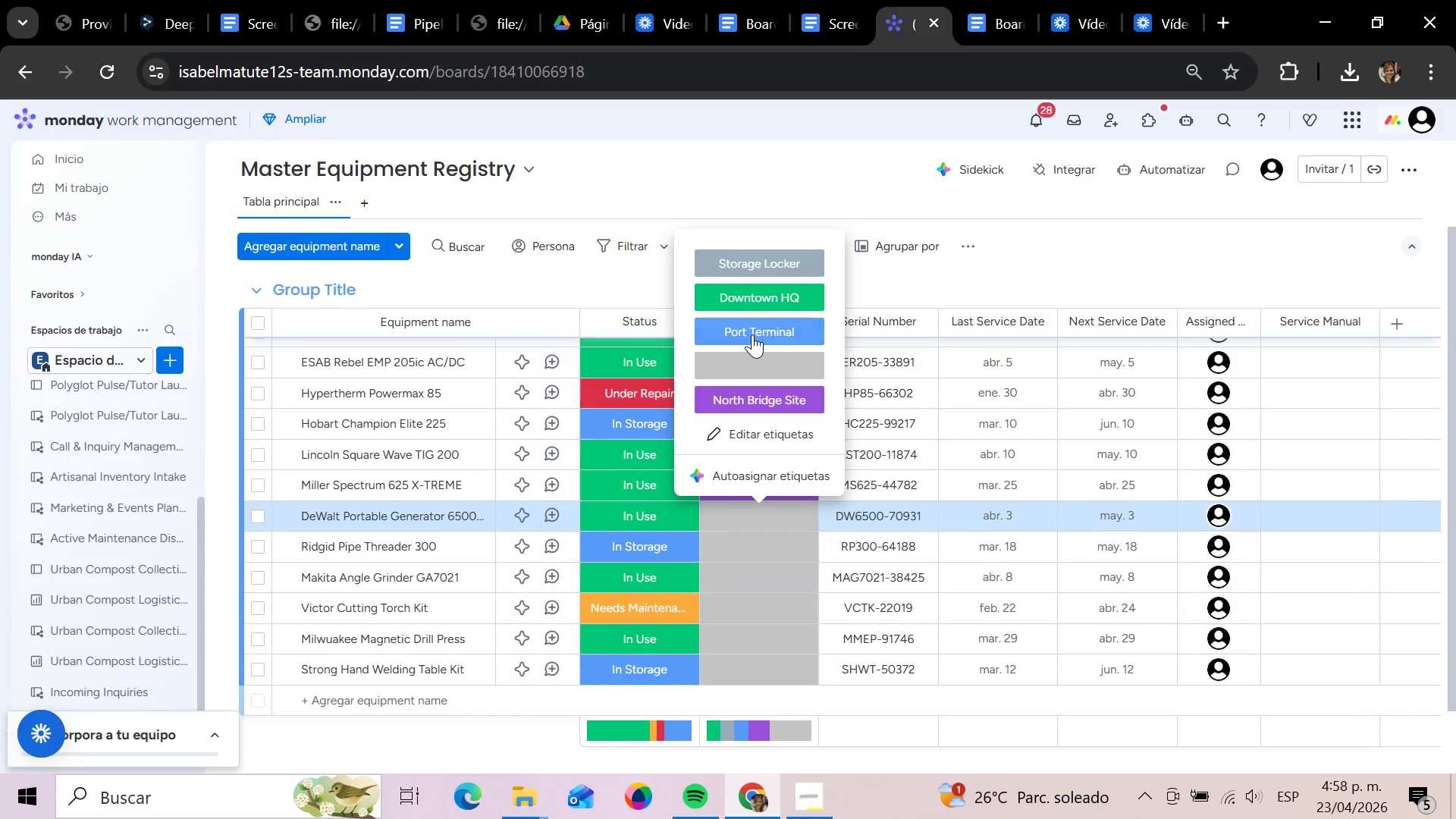 
left_click([752, 334])
 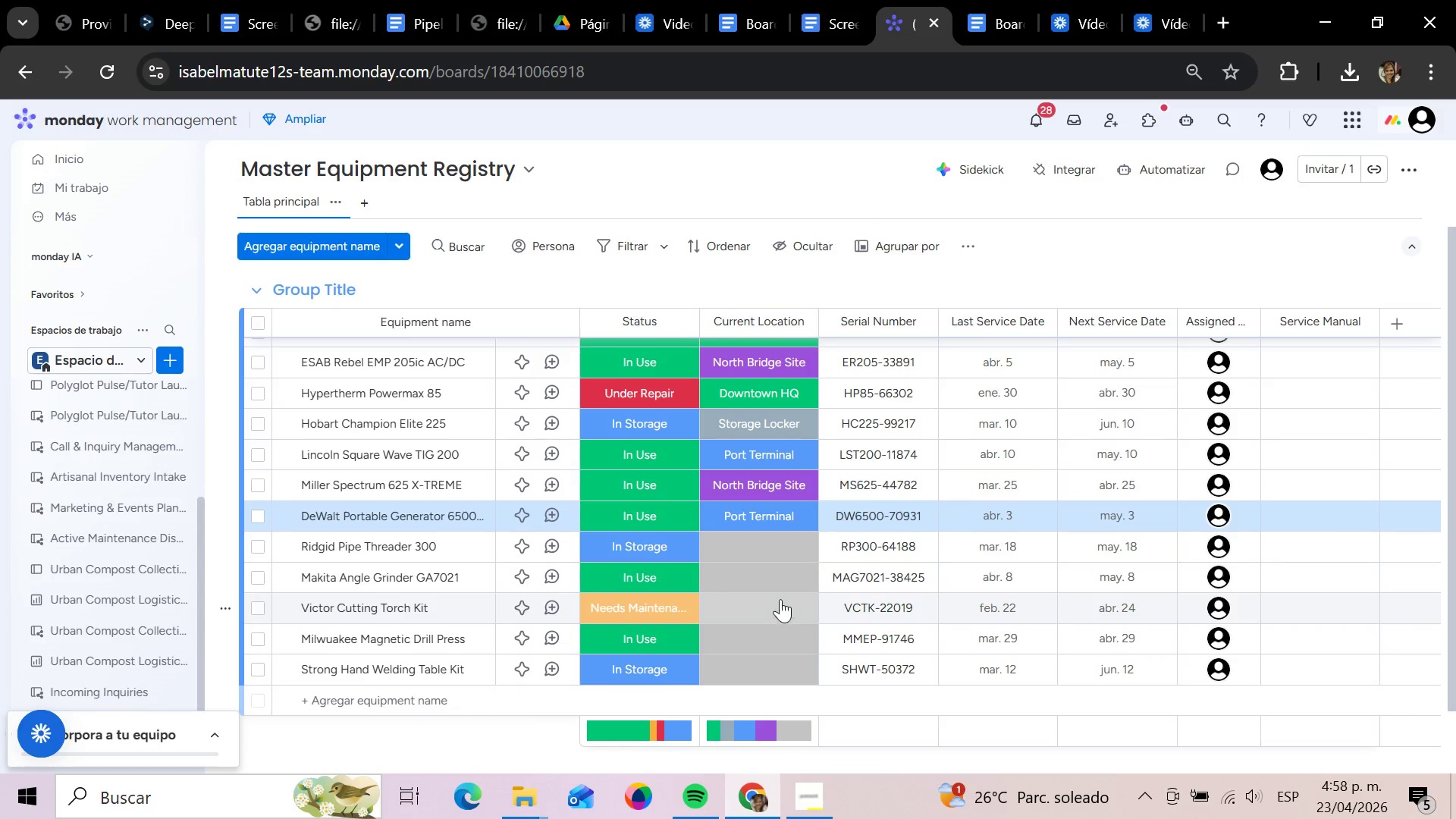 
left_click([774, 540])
 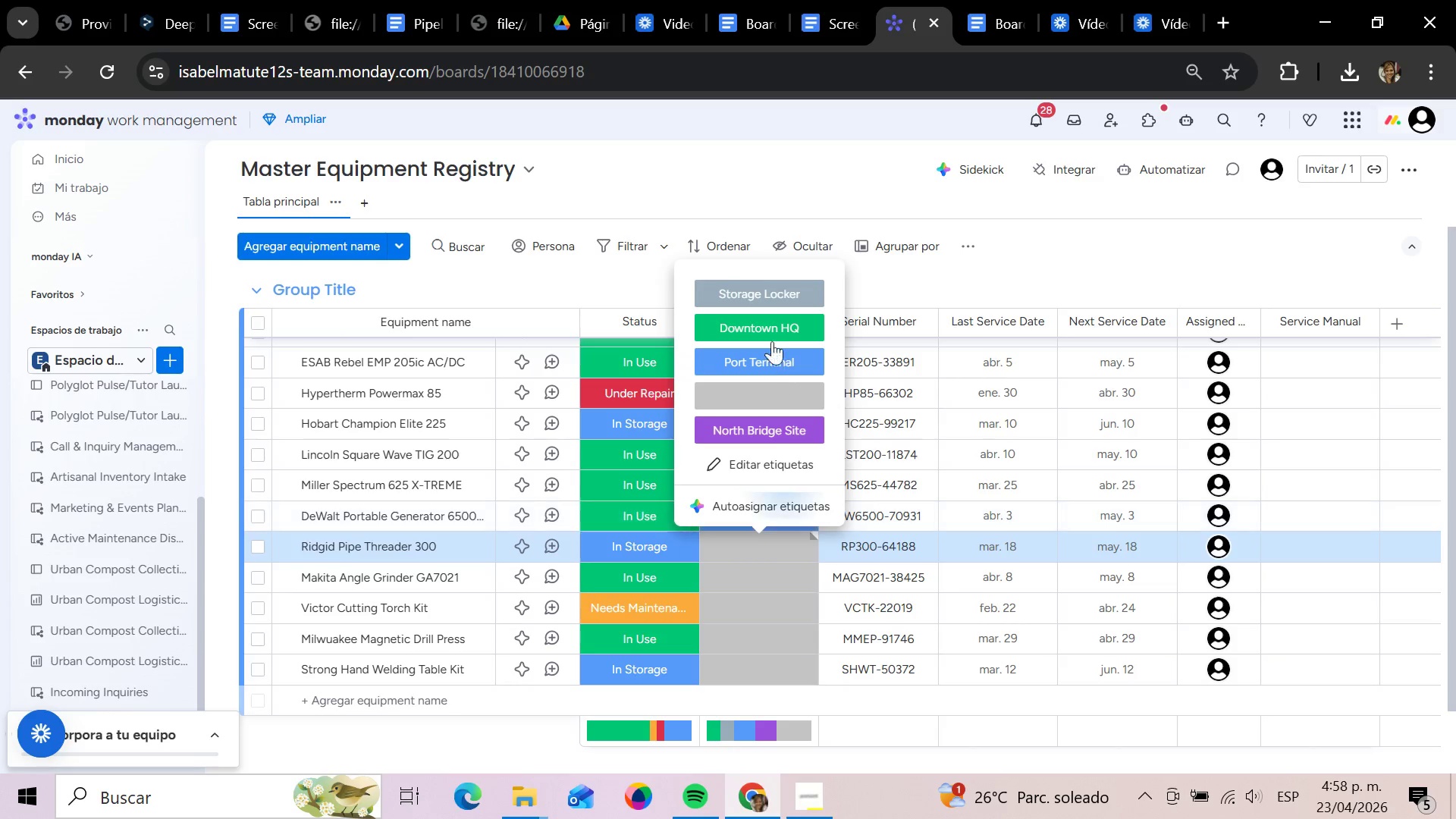 
left_click([770, 293])
 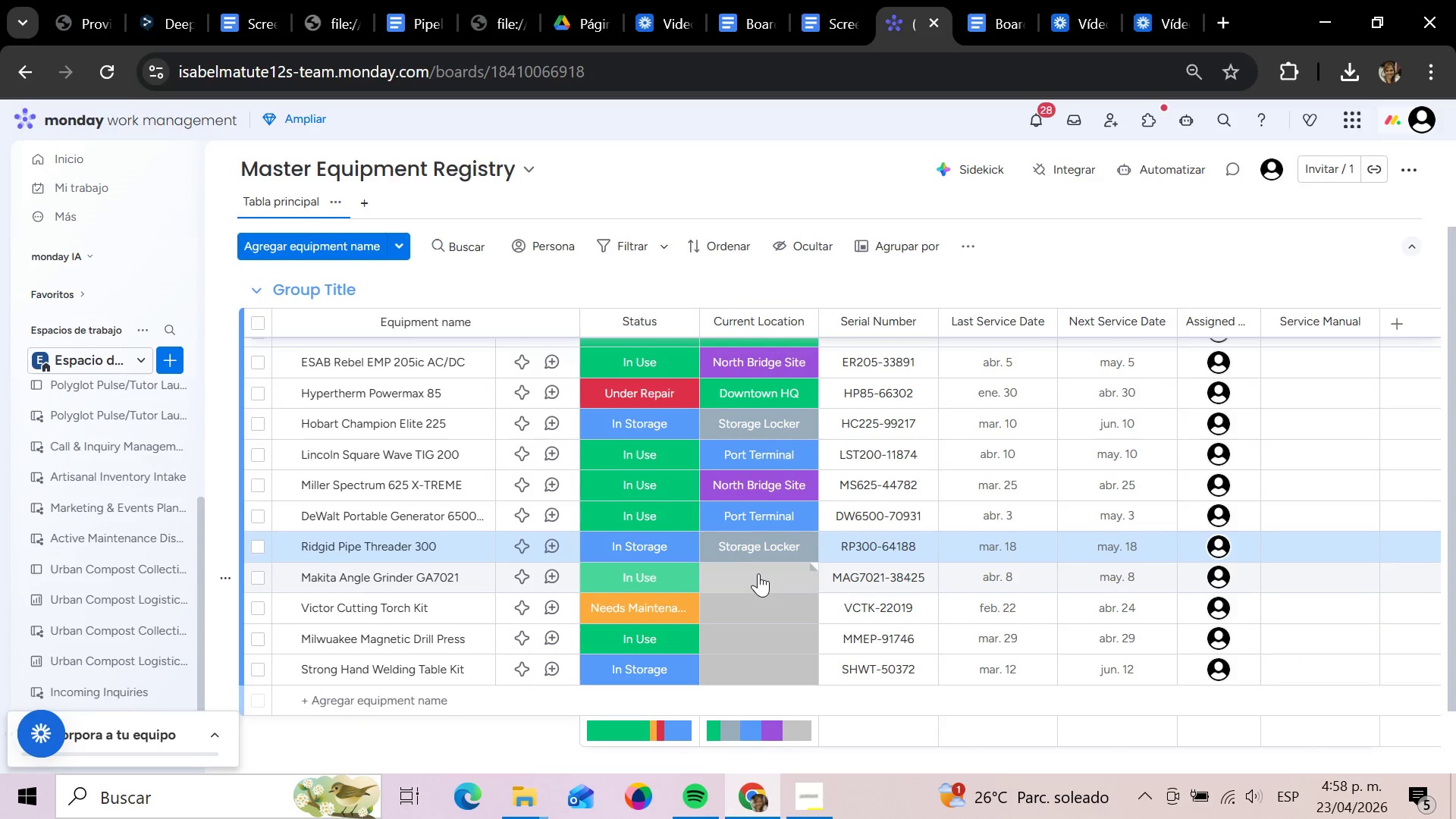 
left_click([758, 573])
 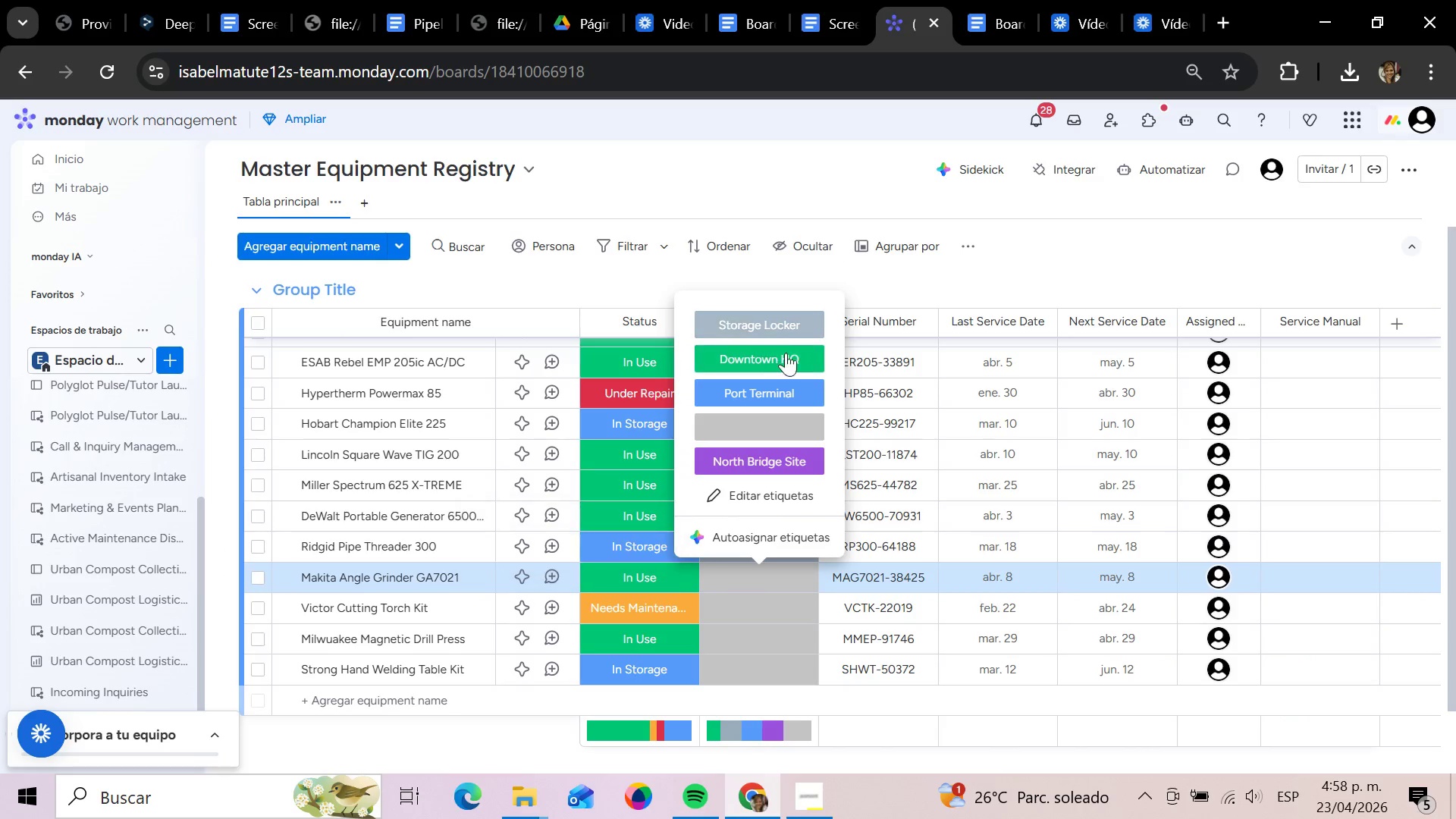 
wait(5.11)
 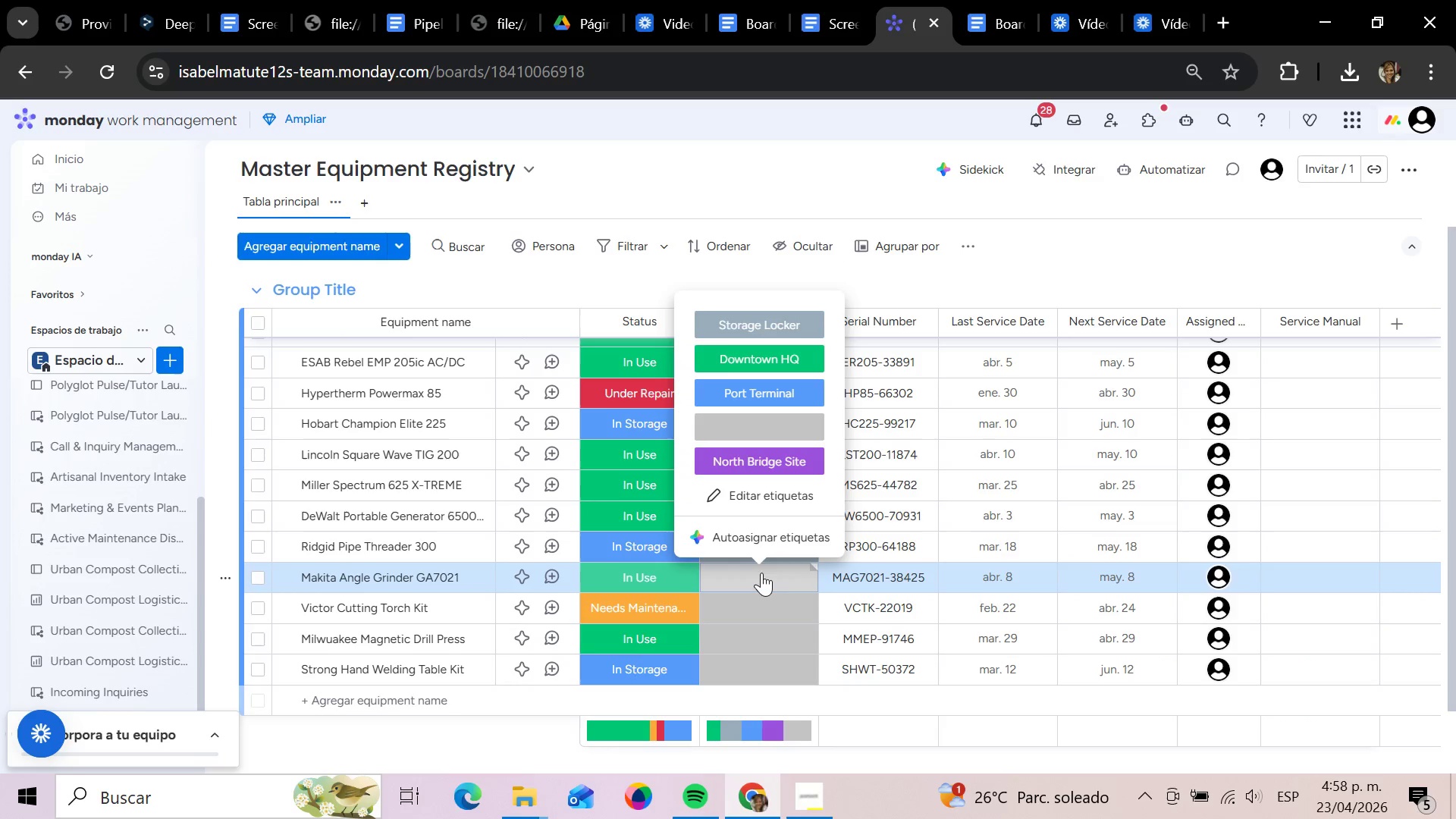 
mouse_move([780, 588])
 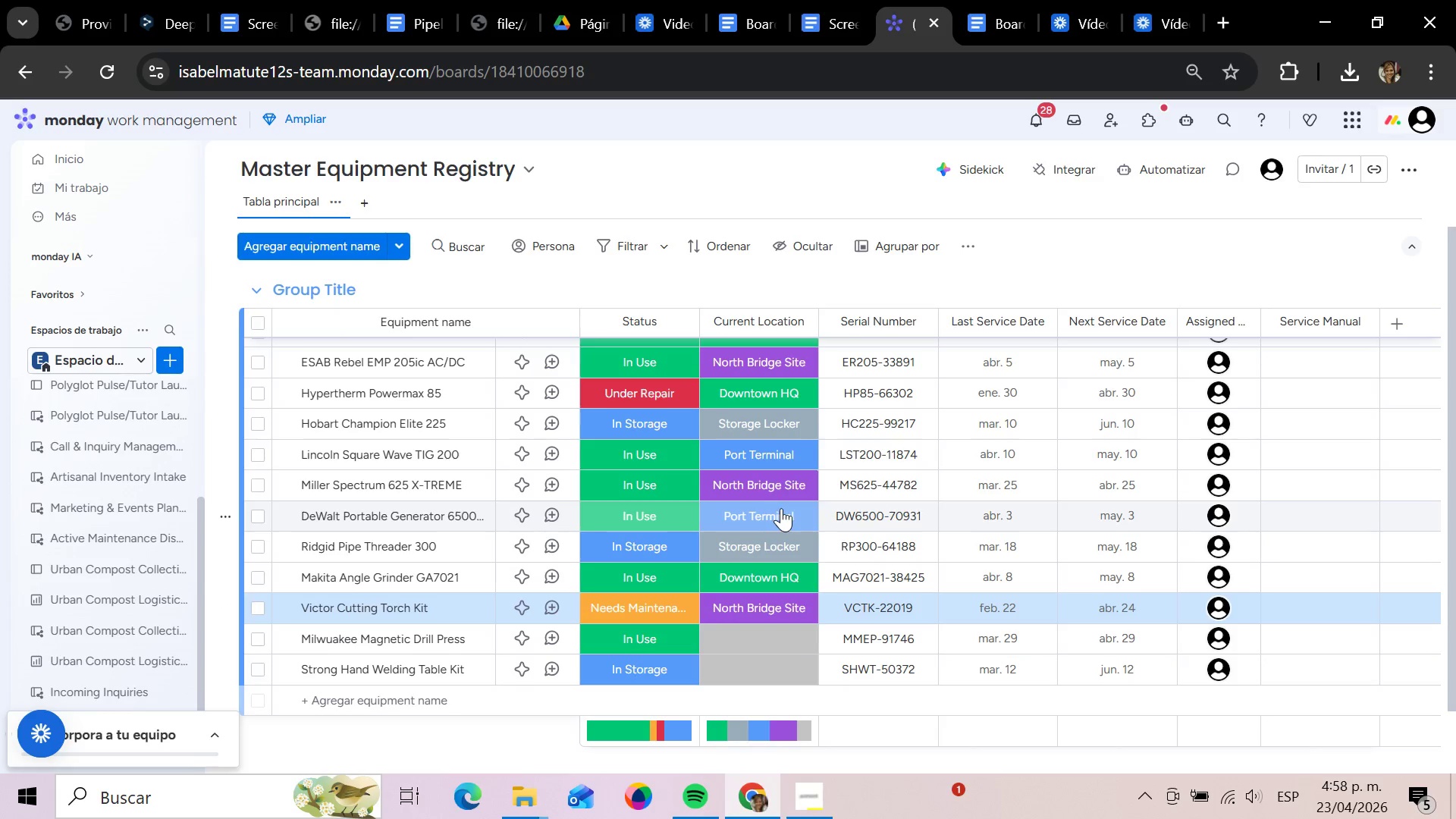 
left_click([776, 623])
 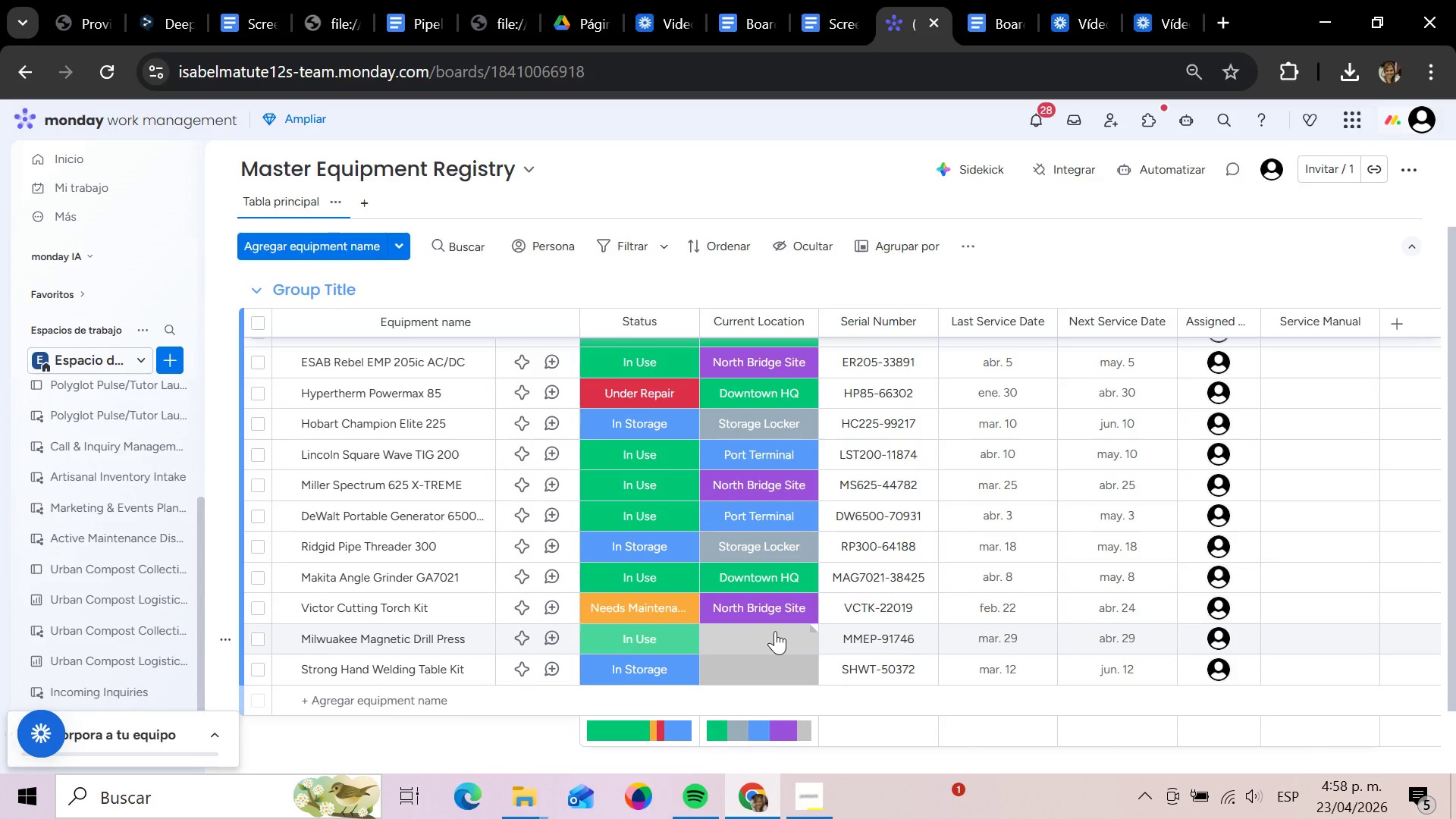 
left_click([775, 631])
 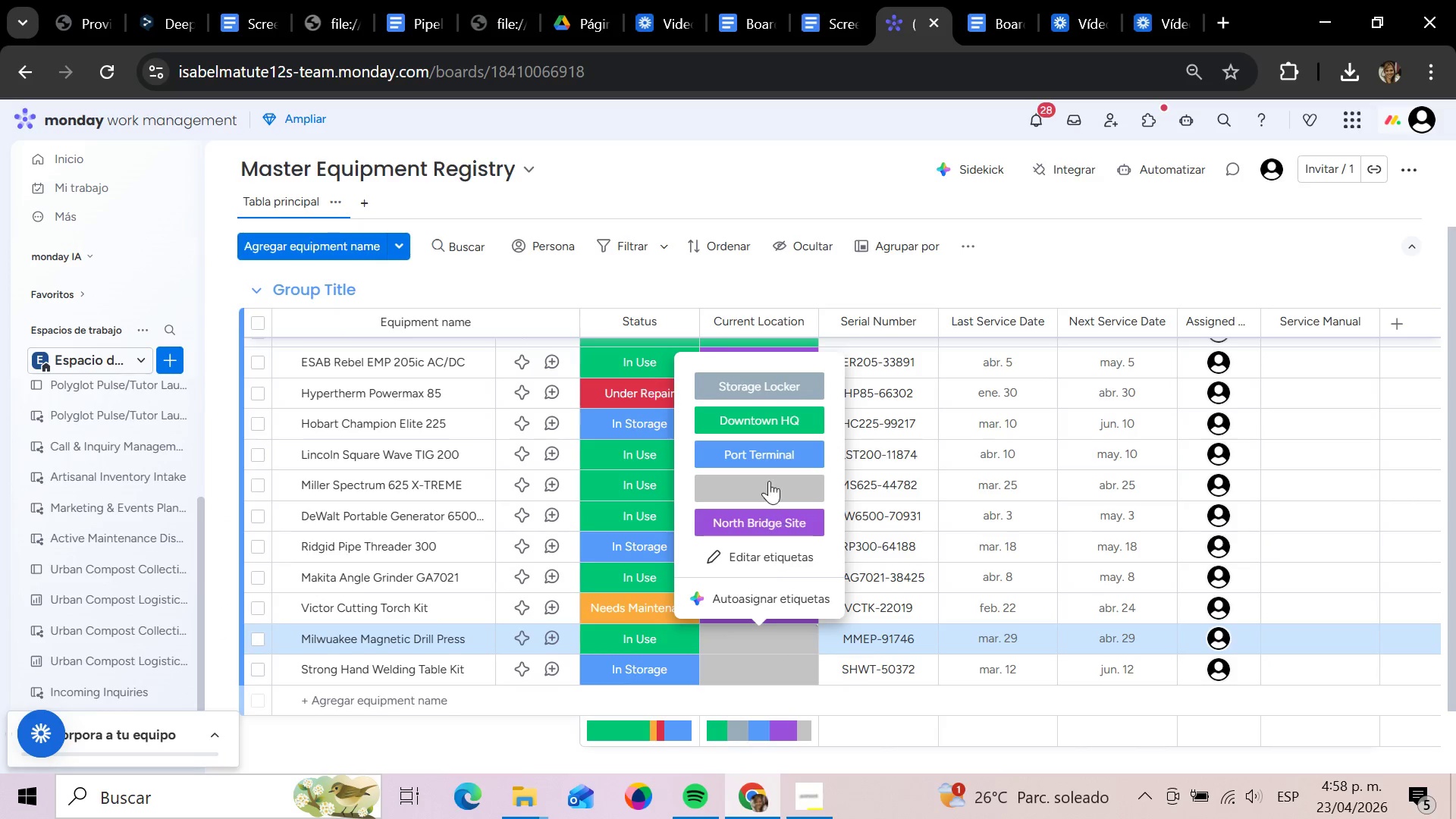 
left_click([763, 447])
 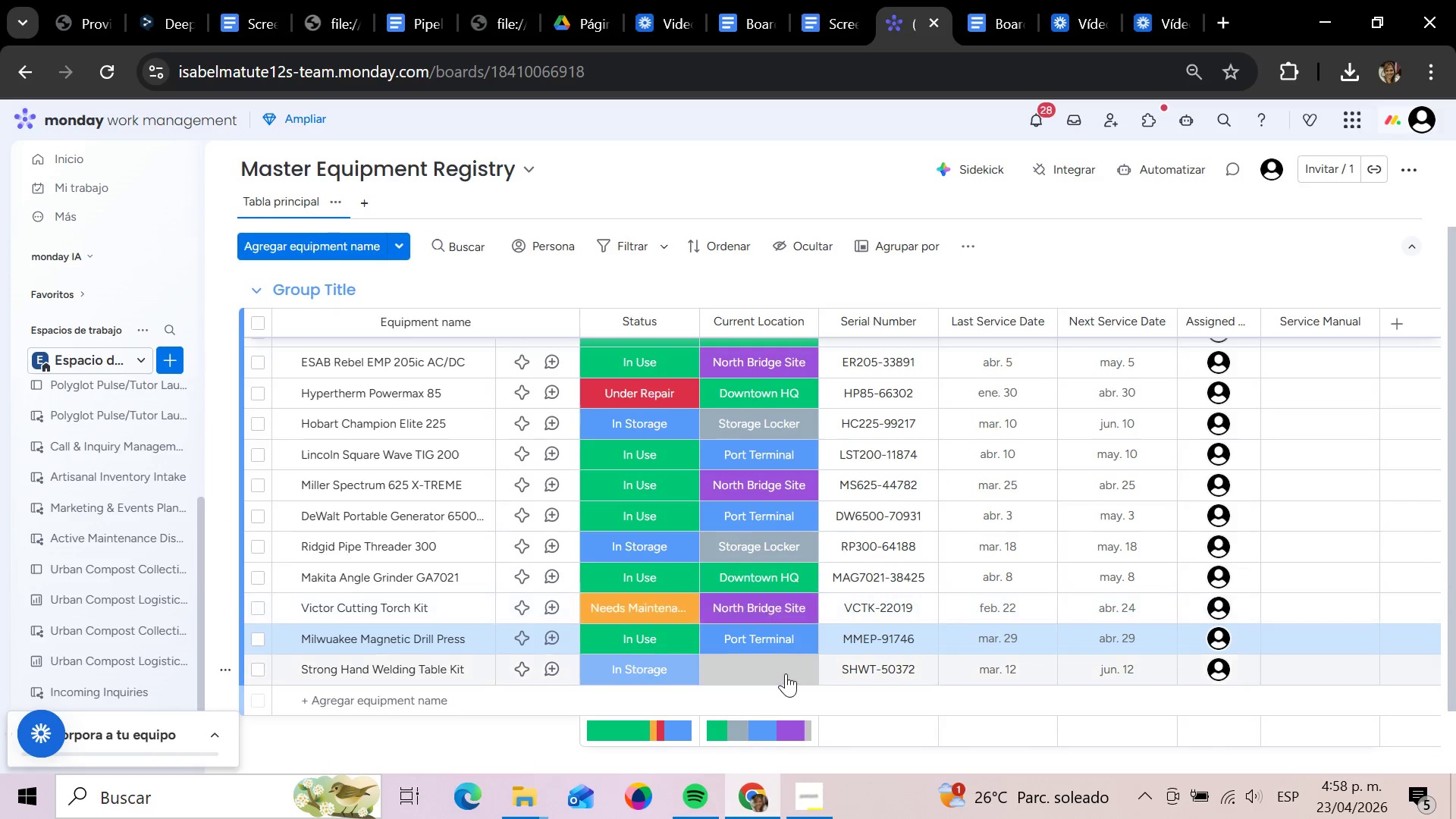 
left_click([786, 673])
 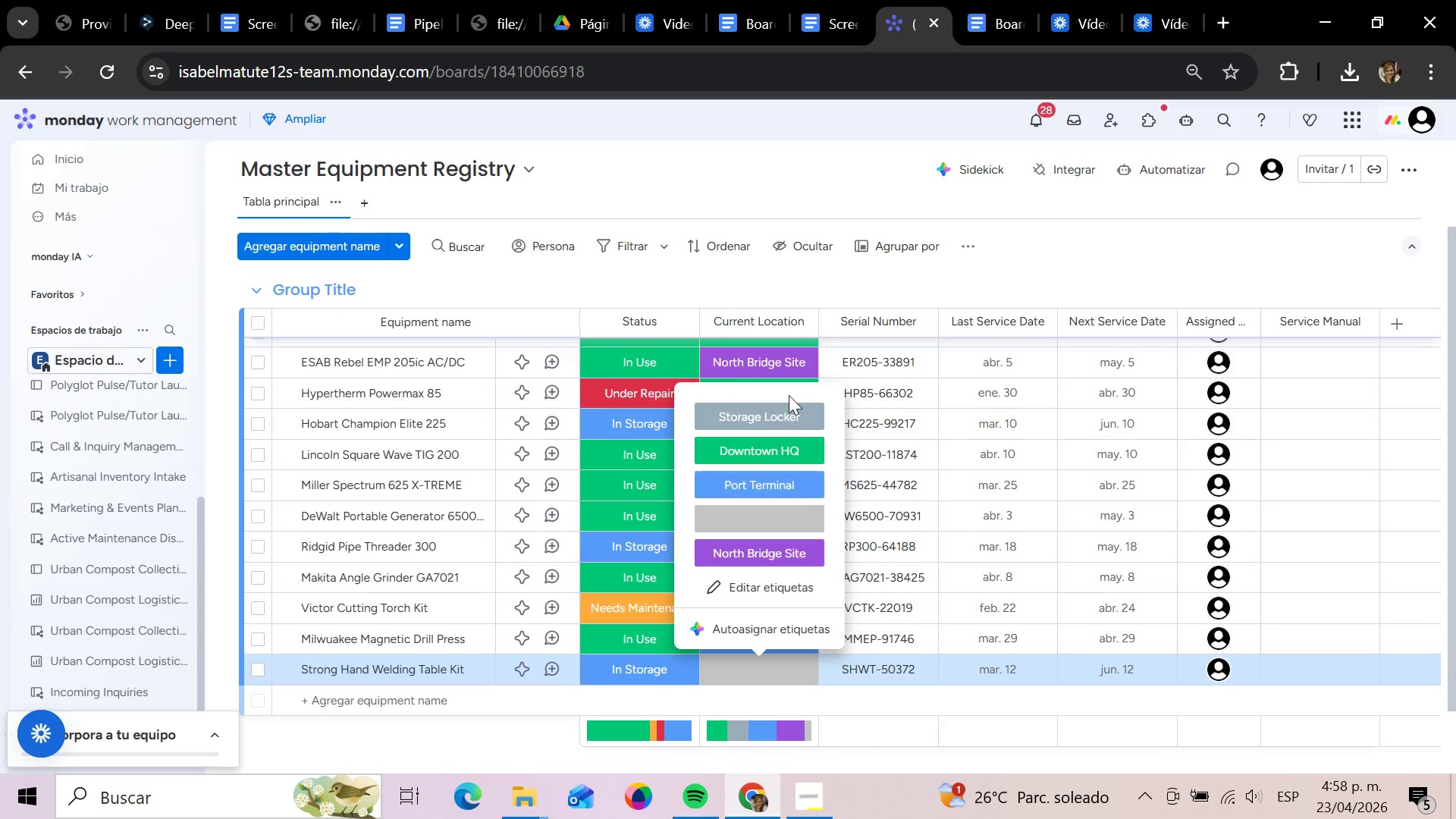 
left_click([786, 414])
 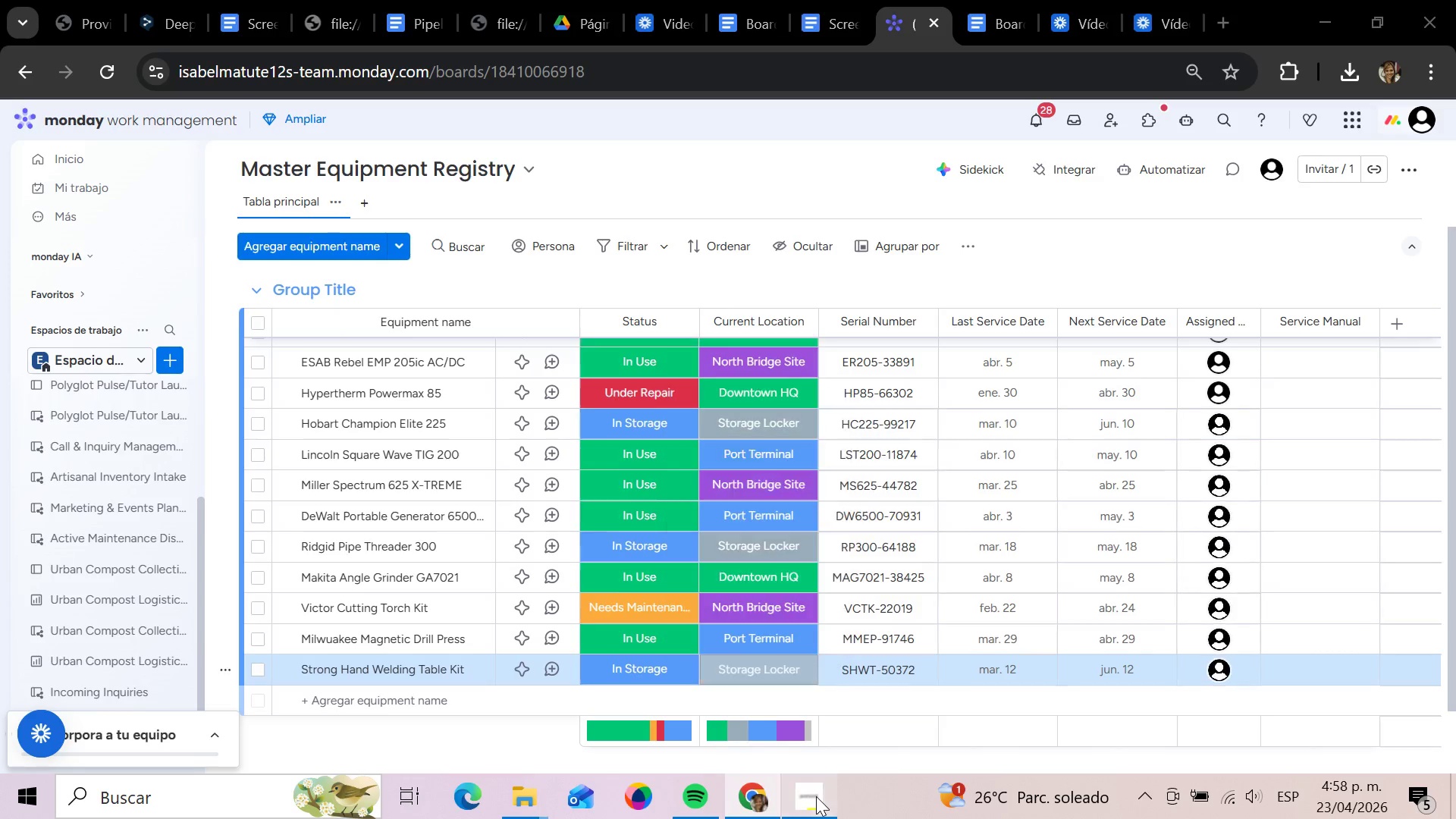 
left_click([816, 796])
 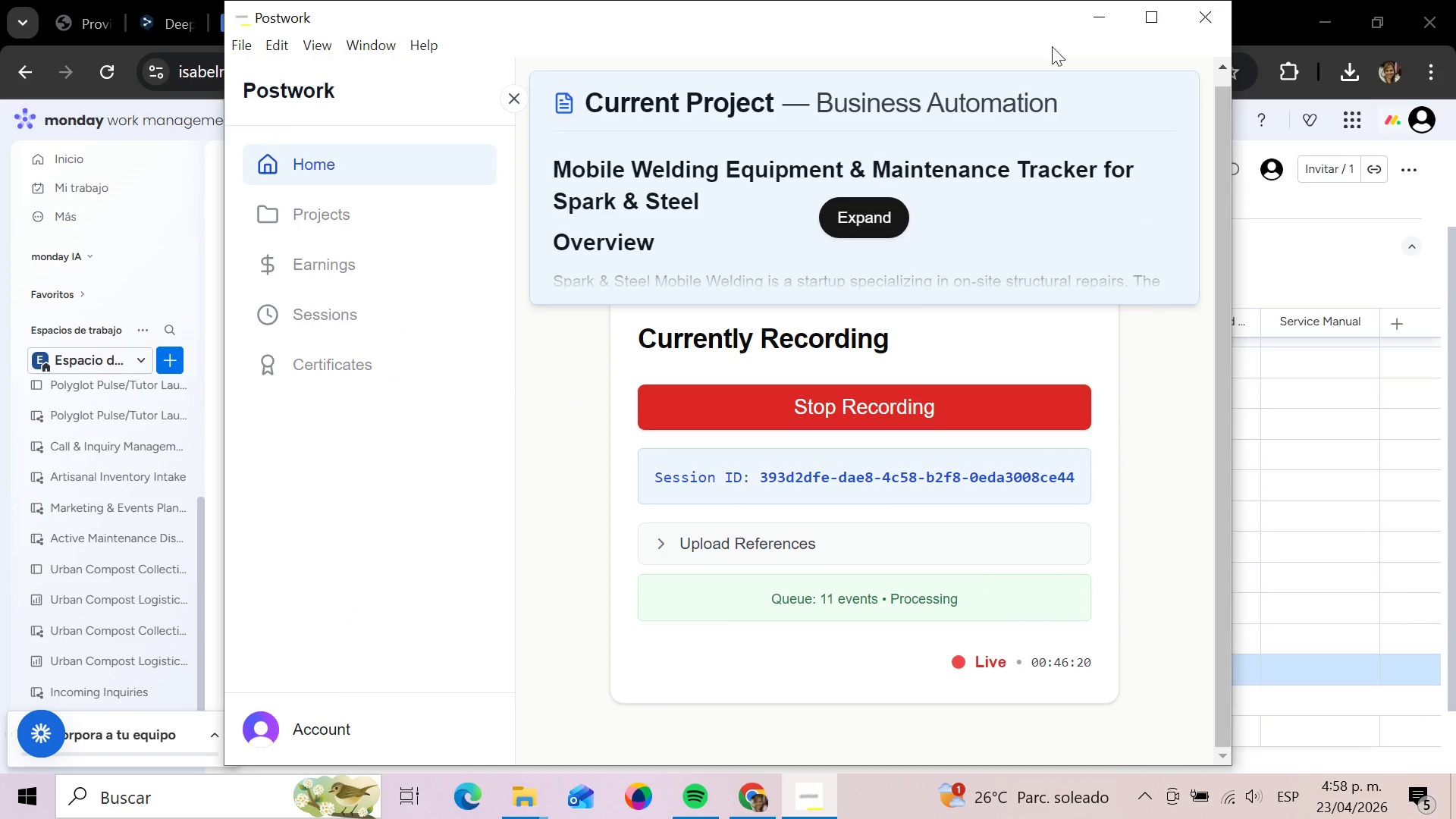 
left_click([1104, 31])
 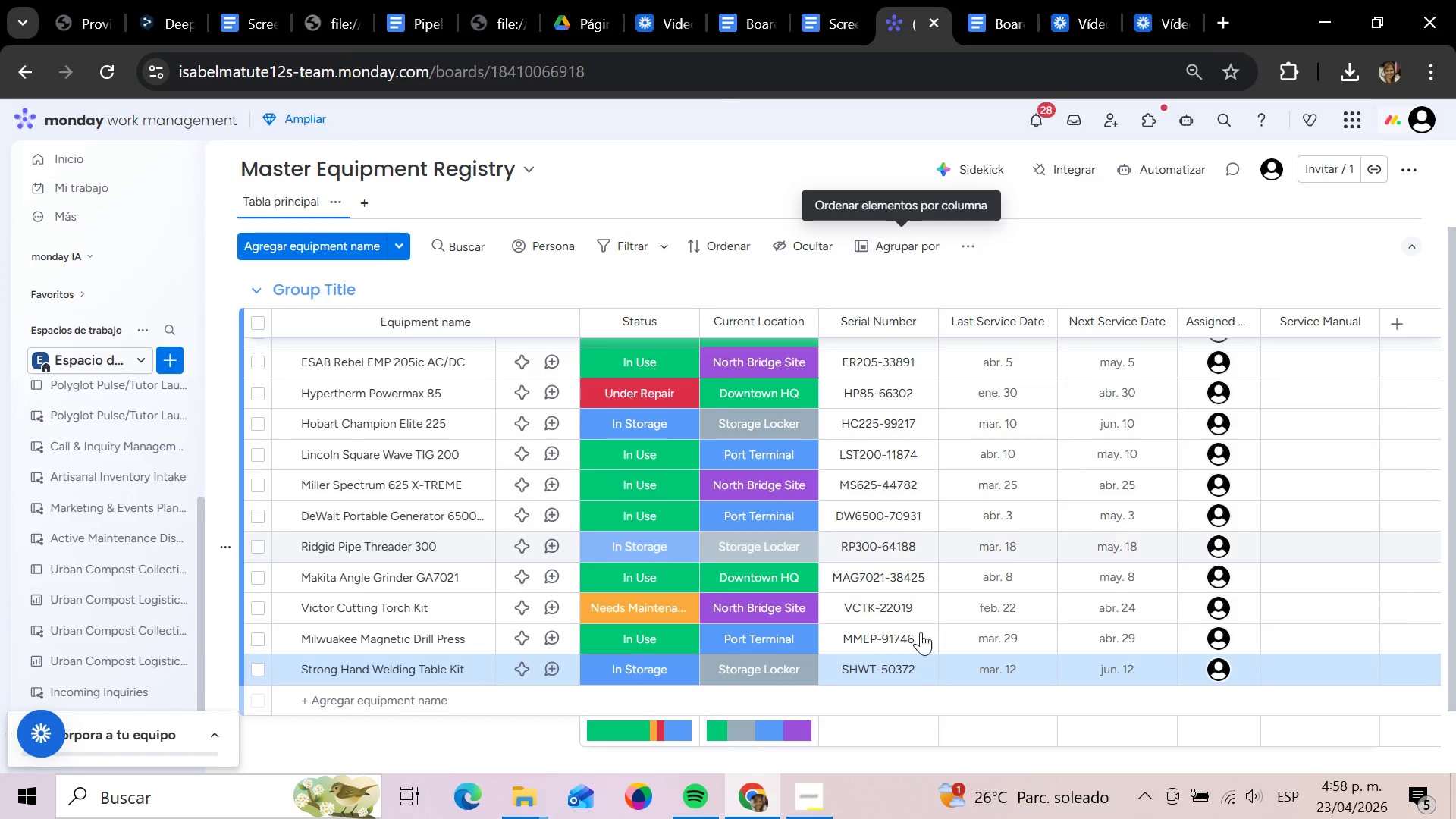 
scroll: coordinate [930, 646], scroll_direction: up, amount: 8.0
 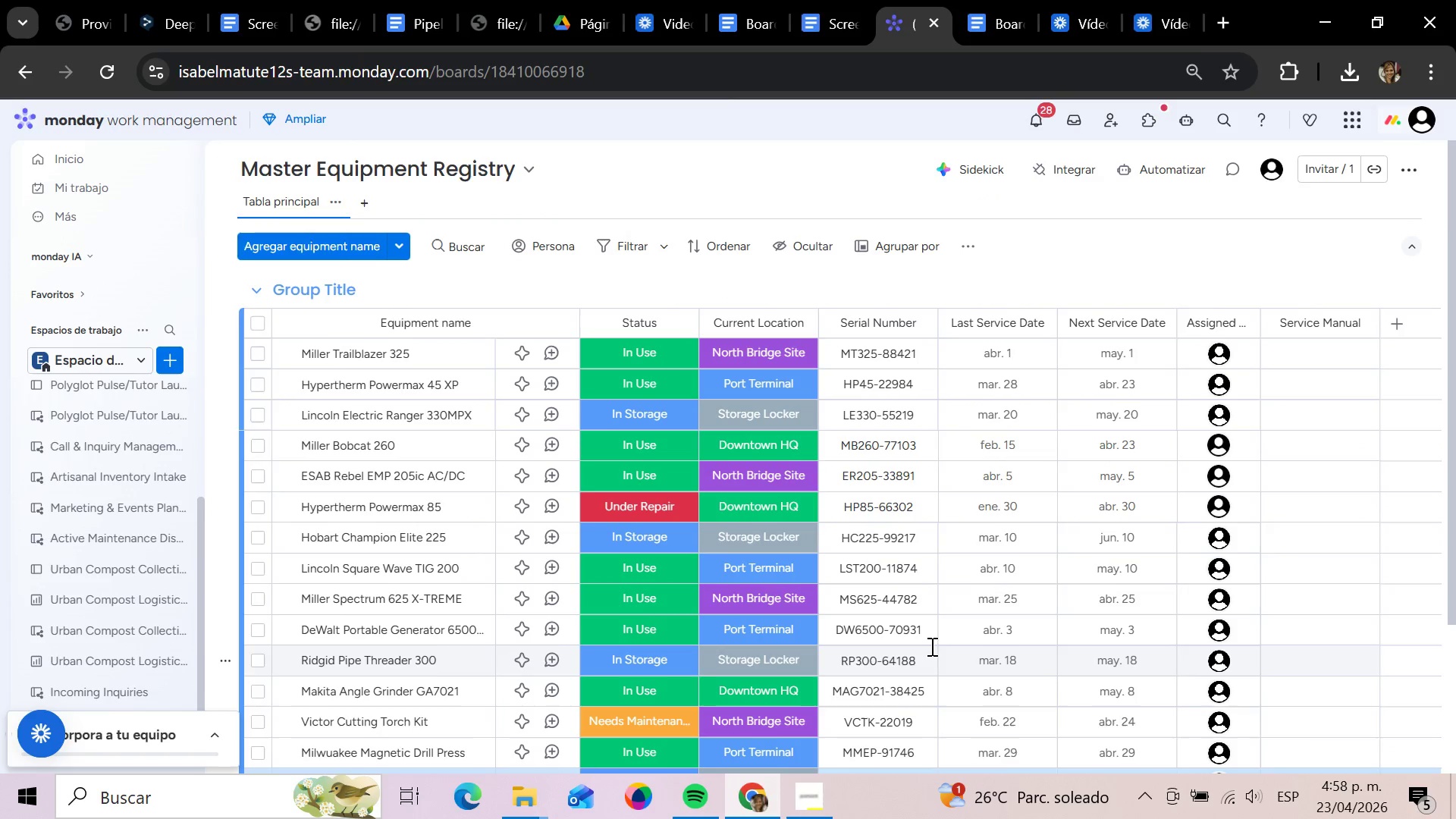 
mouse_move([948, 645])
 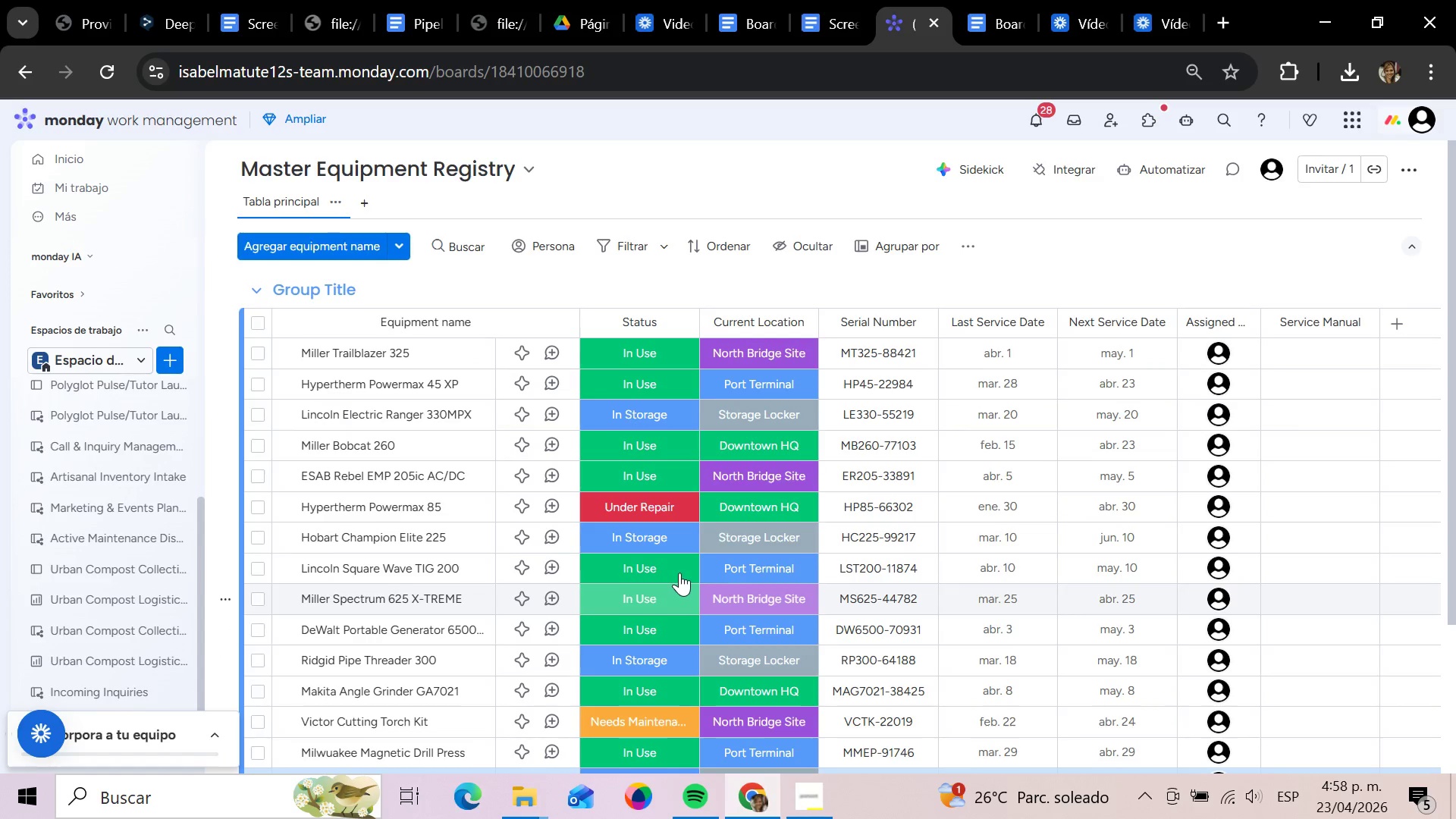 
scroll: coordinate [679, 567], scroll_direction: down, amount: 1.0
 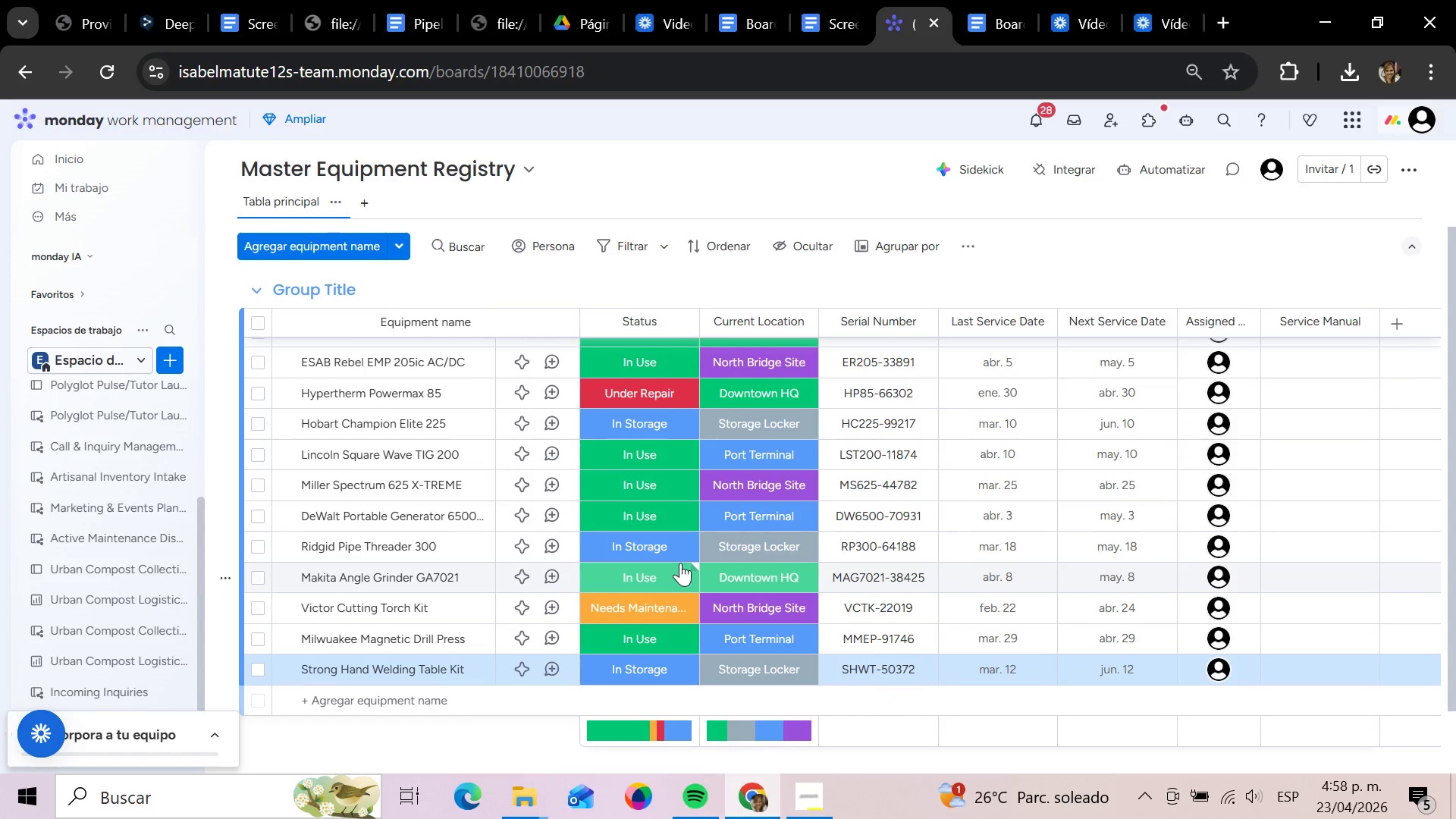 
wait(10.29)
 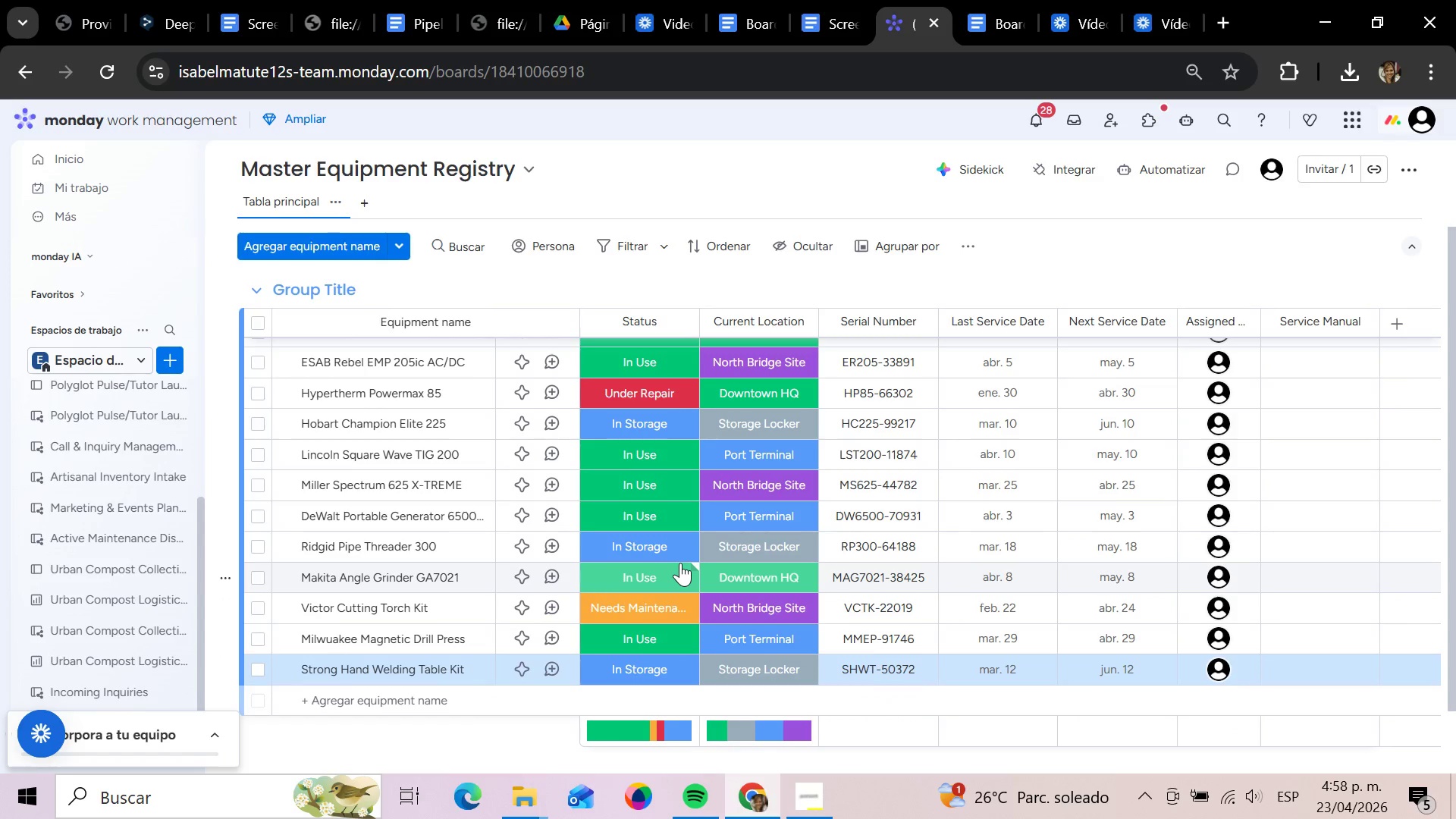 
left_click([372, 204])
 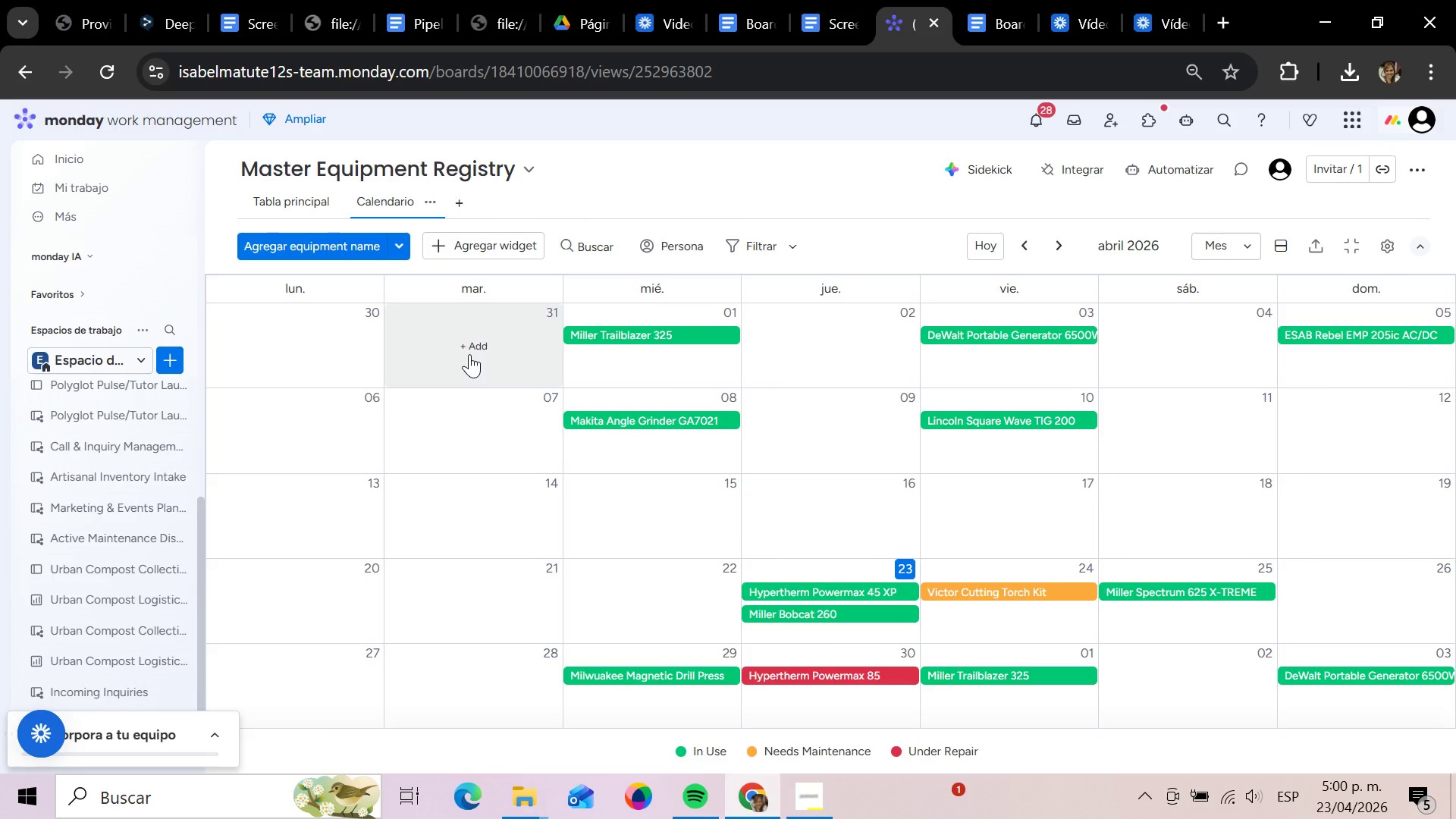 
wait(73.56)
 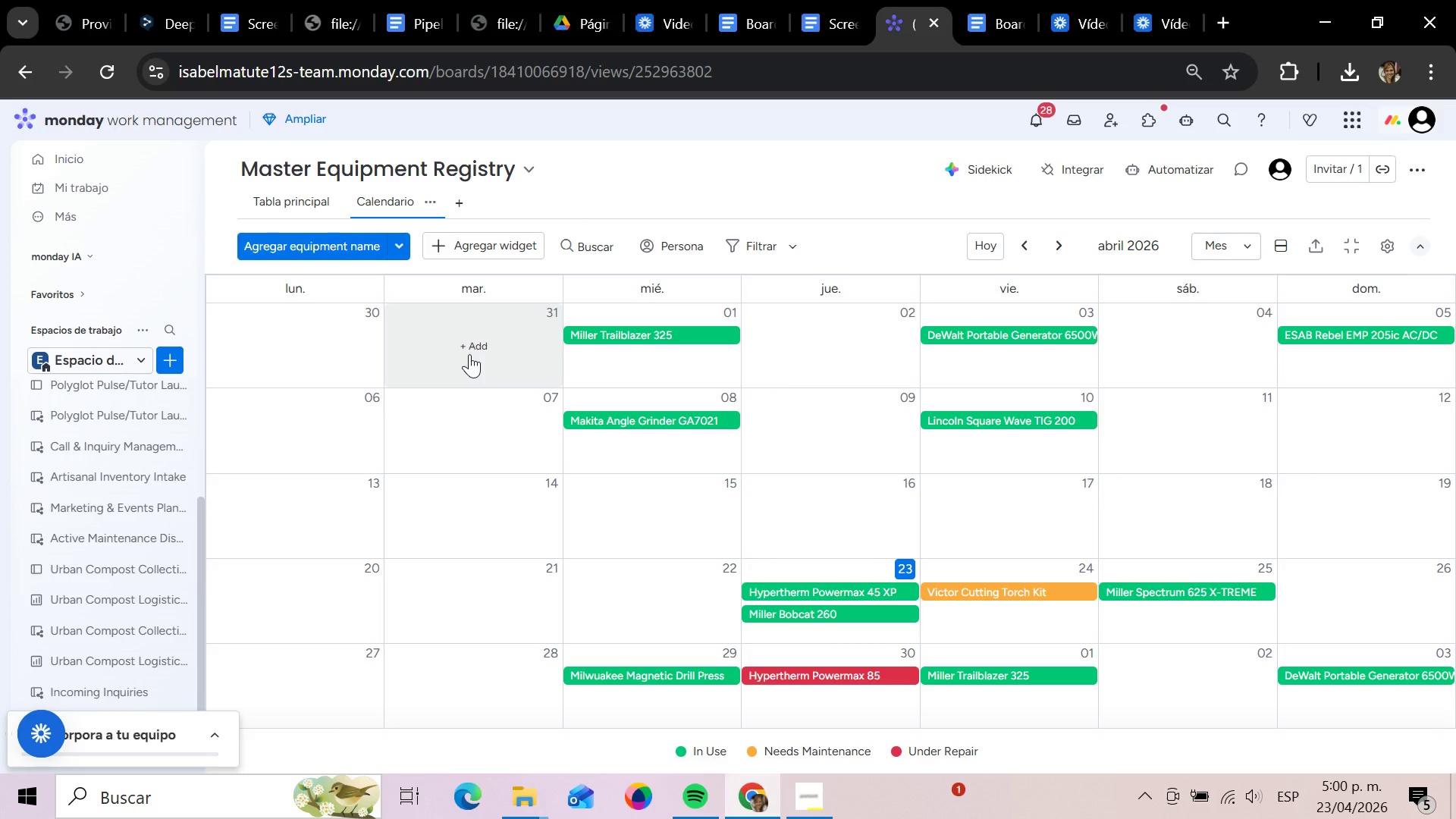 
left_click([427, 209])
 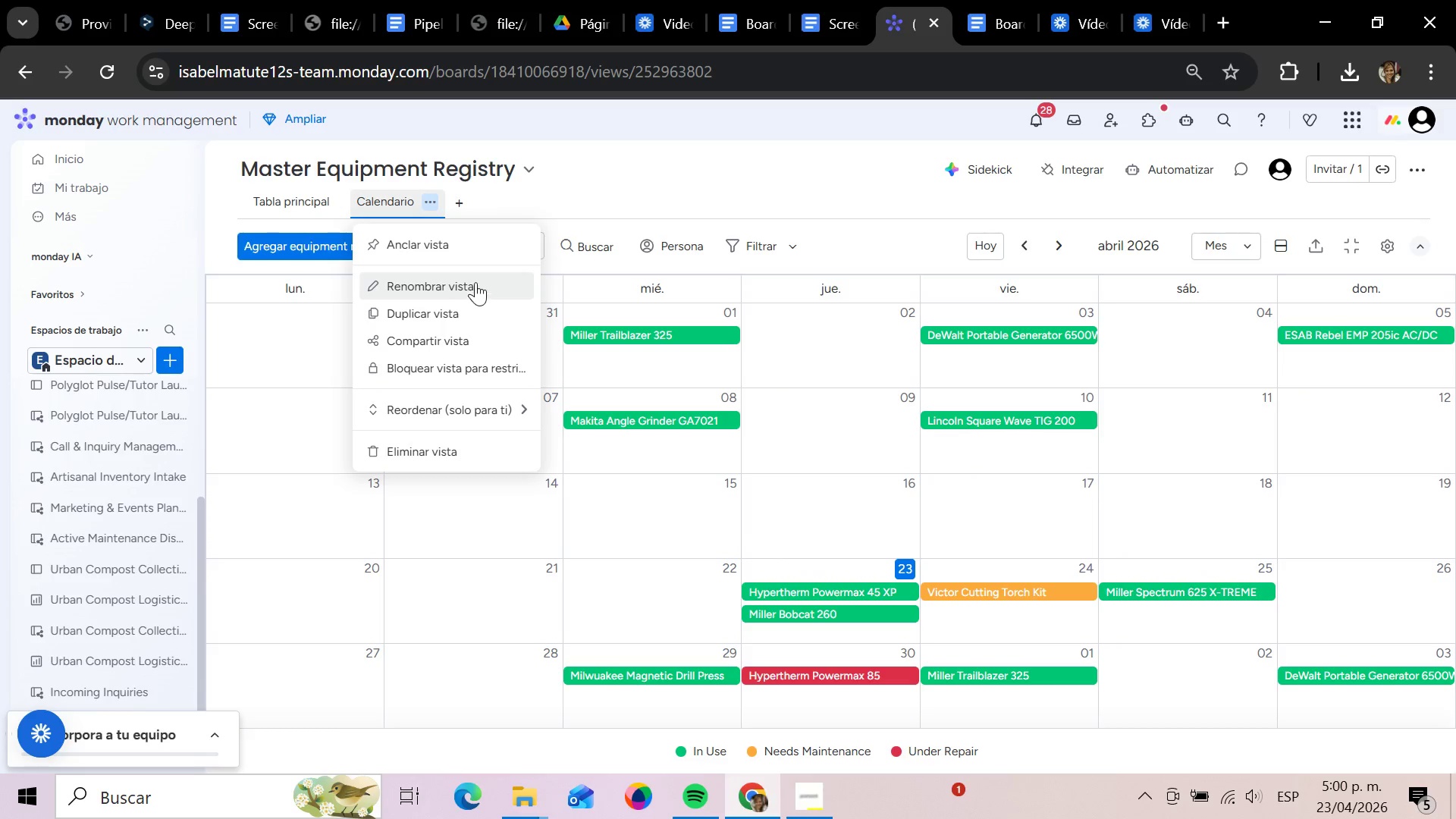 
left_click([475, 282])
 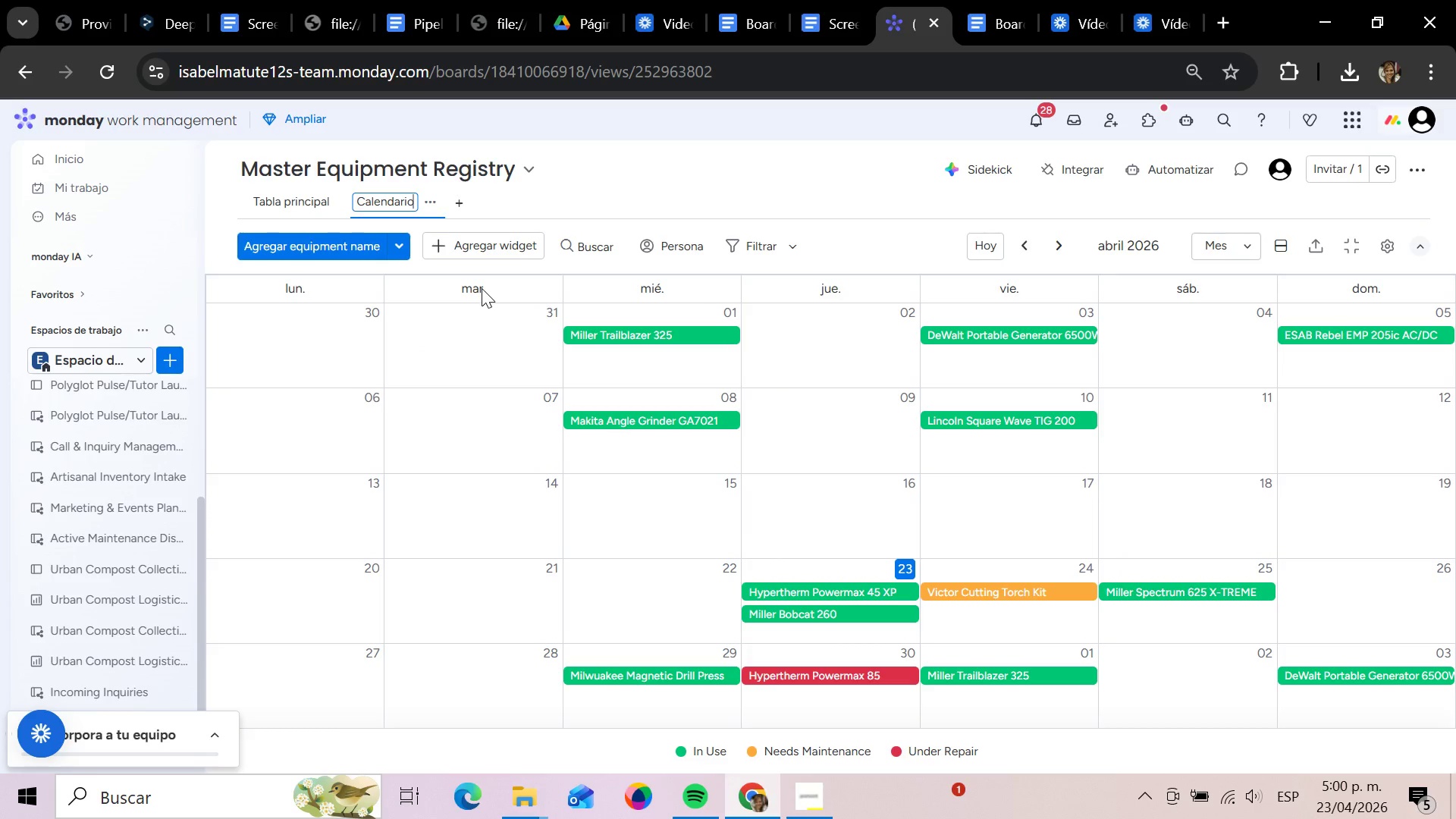 
hold_key(key=Backspace, duration=1.38)
 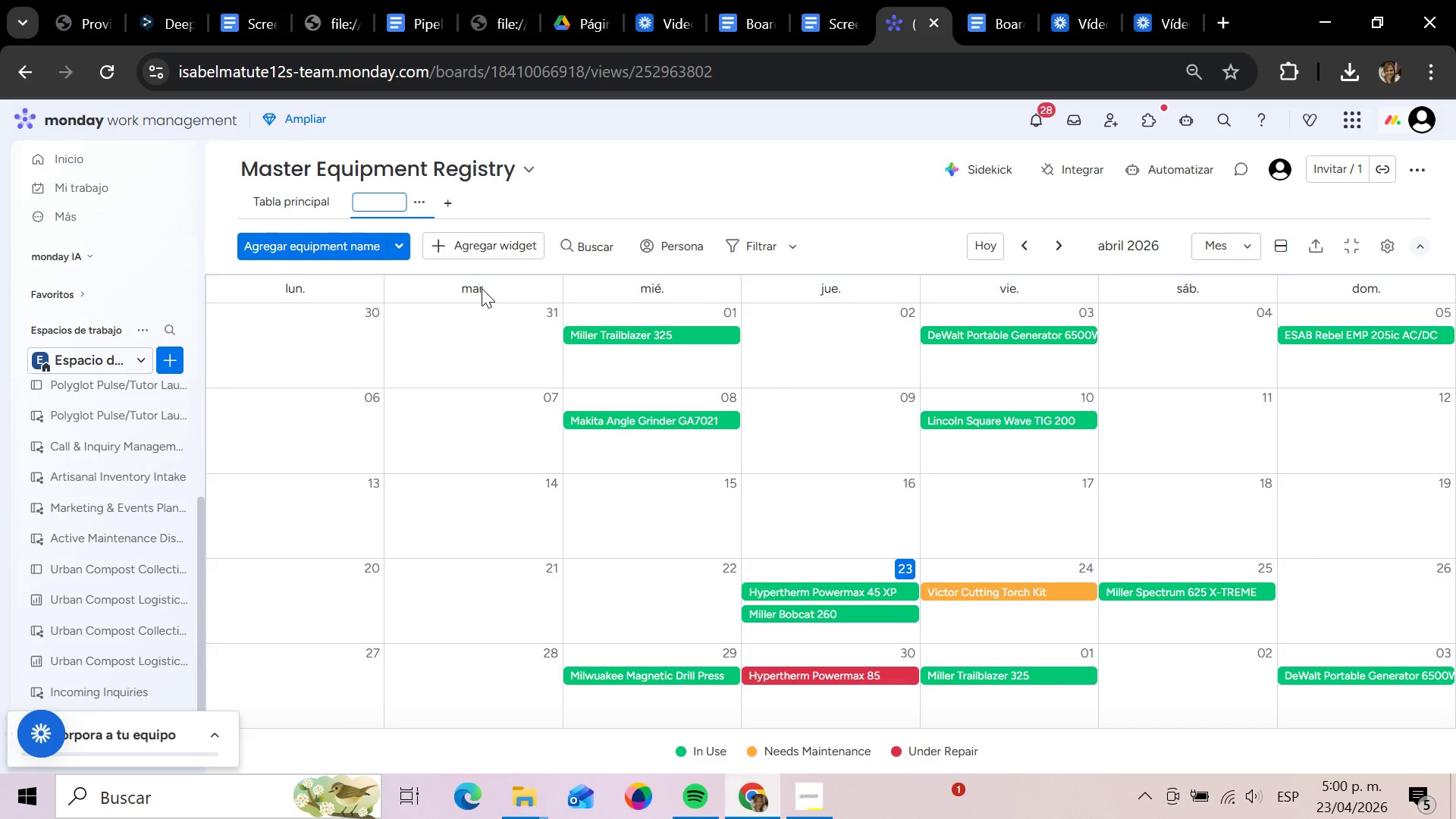 
key(CapsLock)
 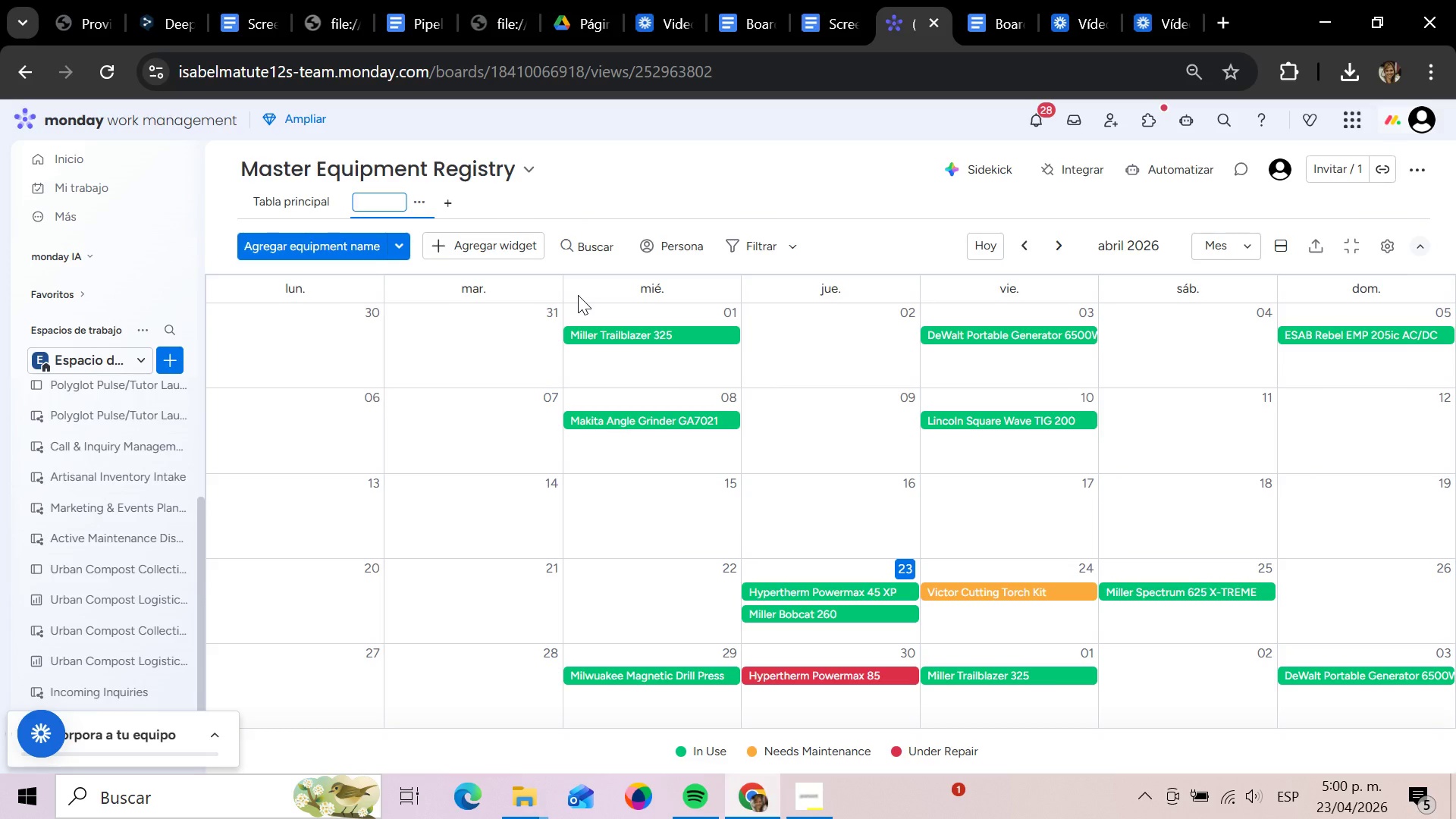 
wait(6.61)
 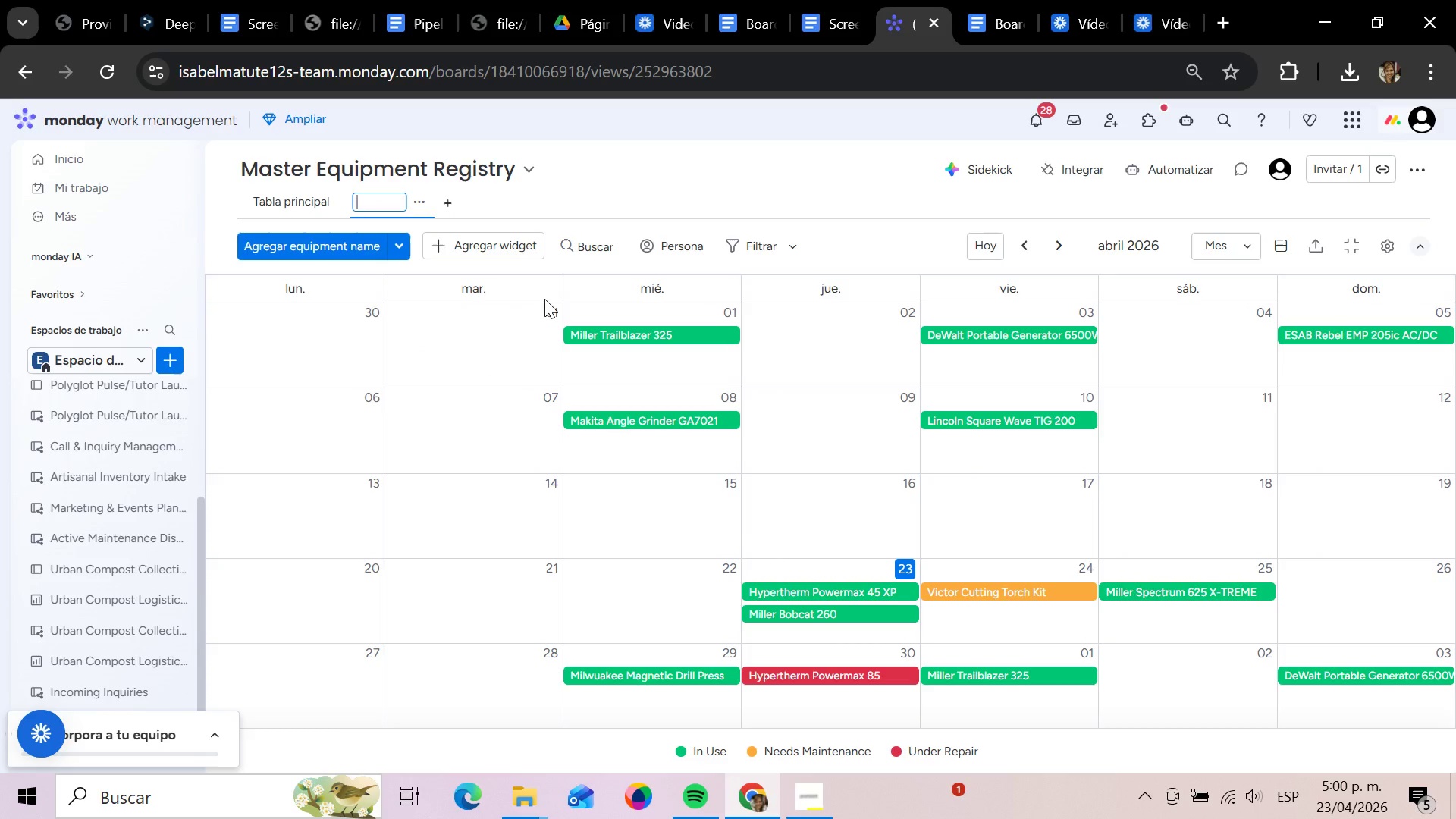 
type(Main)
 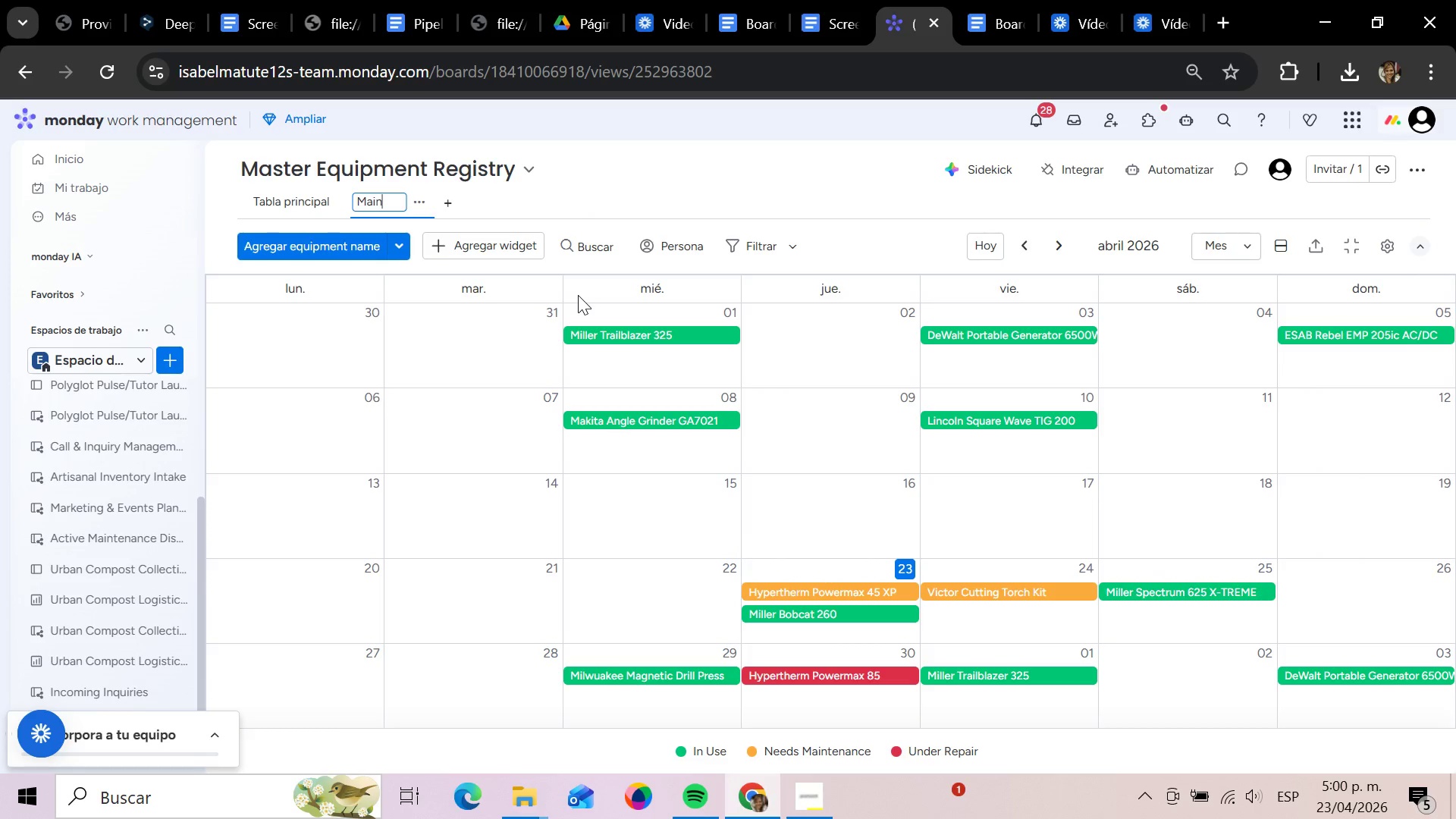 
type(tenance Calendar)
 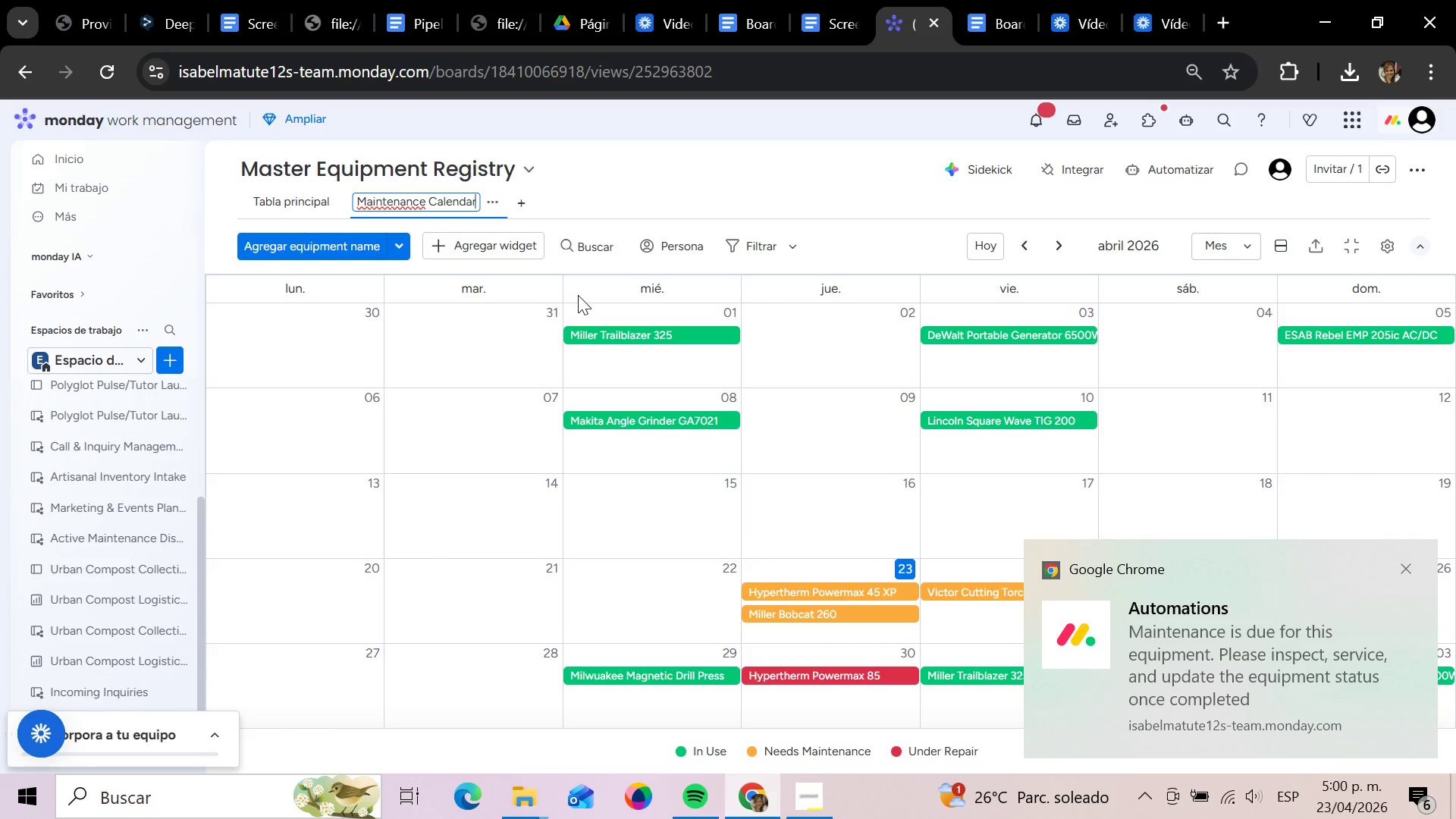 
wait(5.89)
 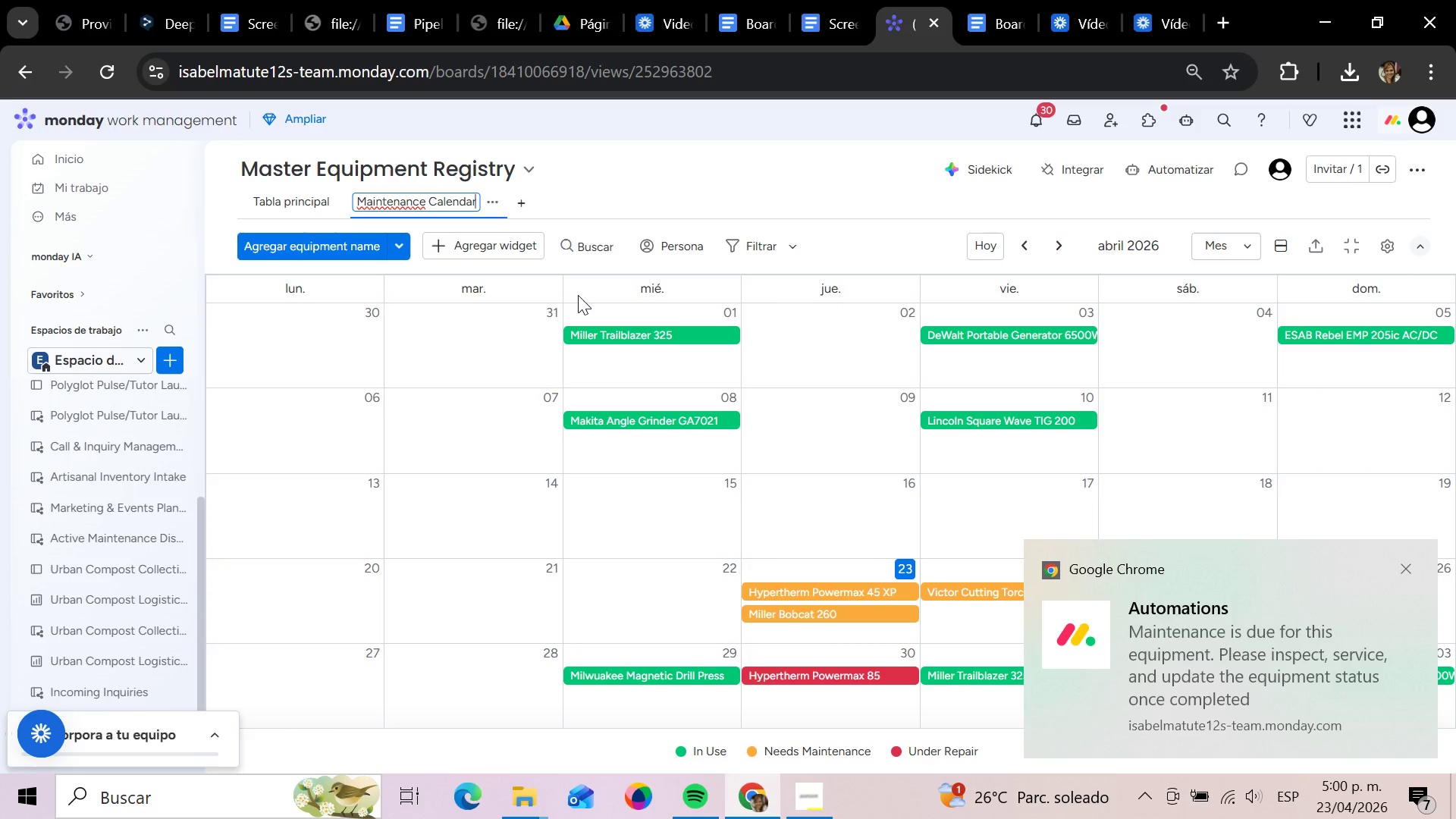 
key(Meta+Shift+S)
 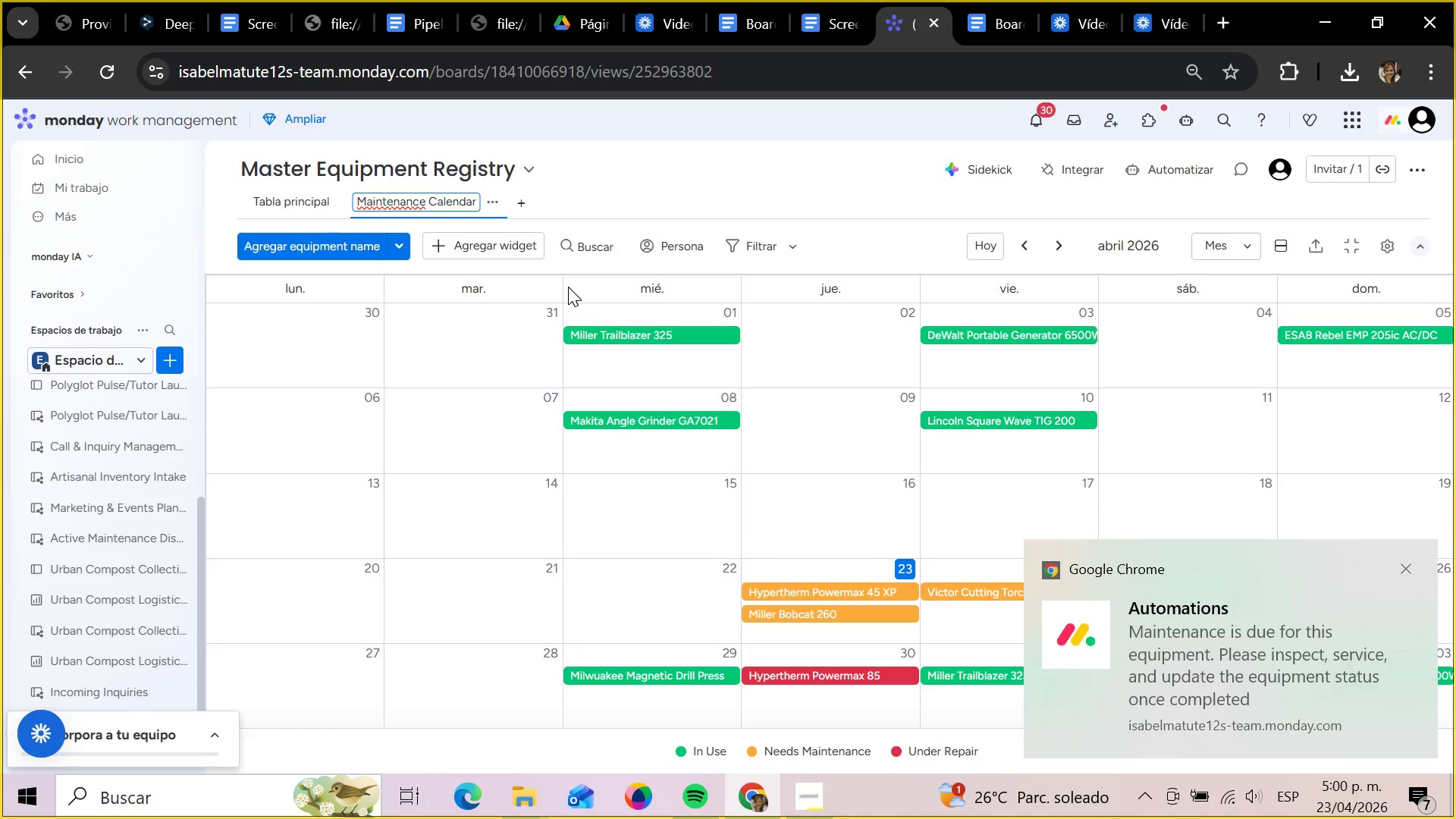 
scroll: coordinate [578, 295], scroll_direction: up, amount: 2.0
 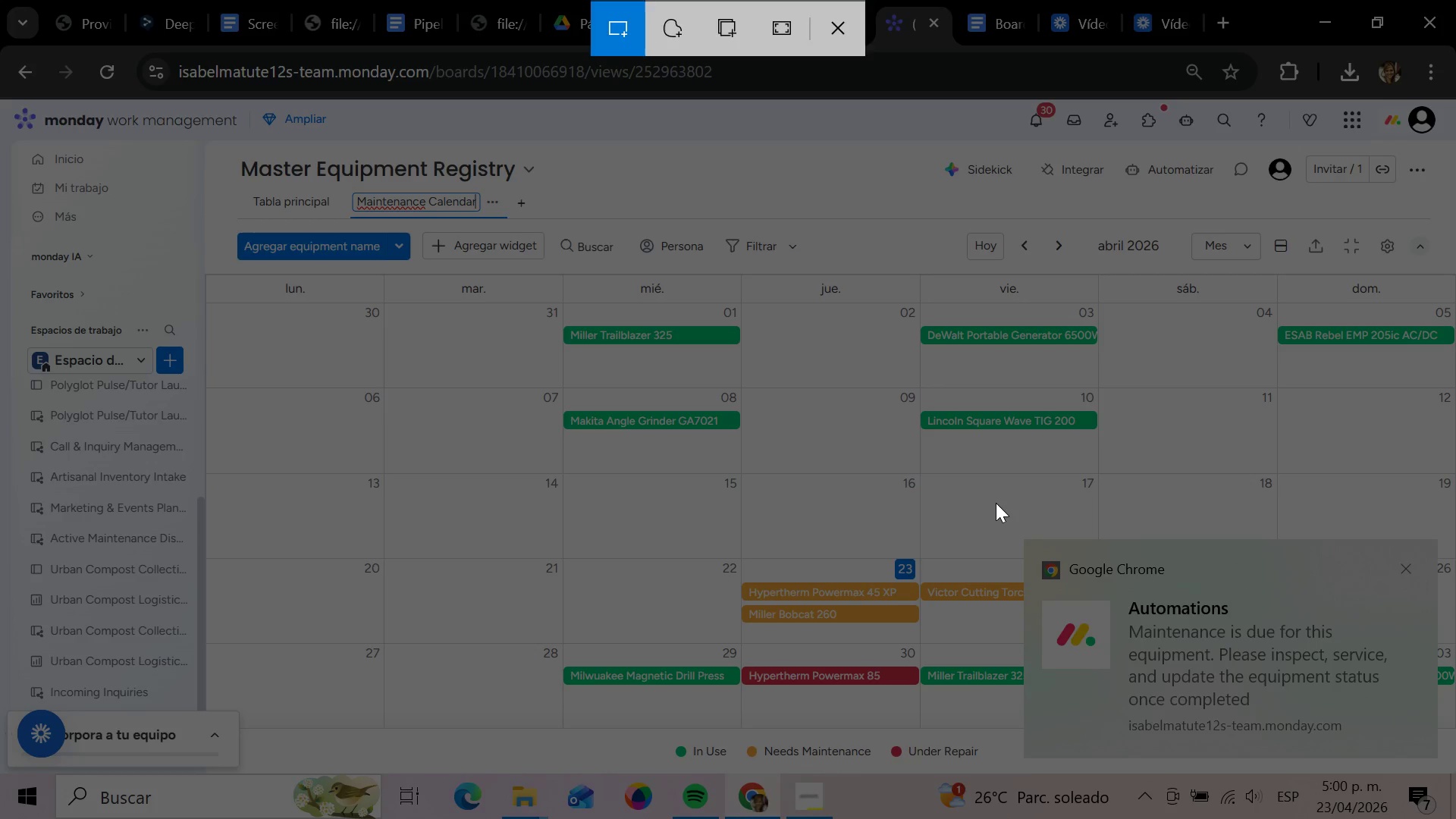 
left_click_drag(start_coordinate=[996, 503], to_coordinate=[1455, 779])
 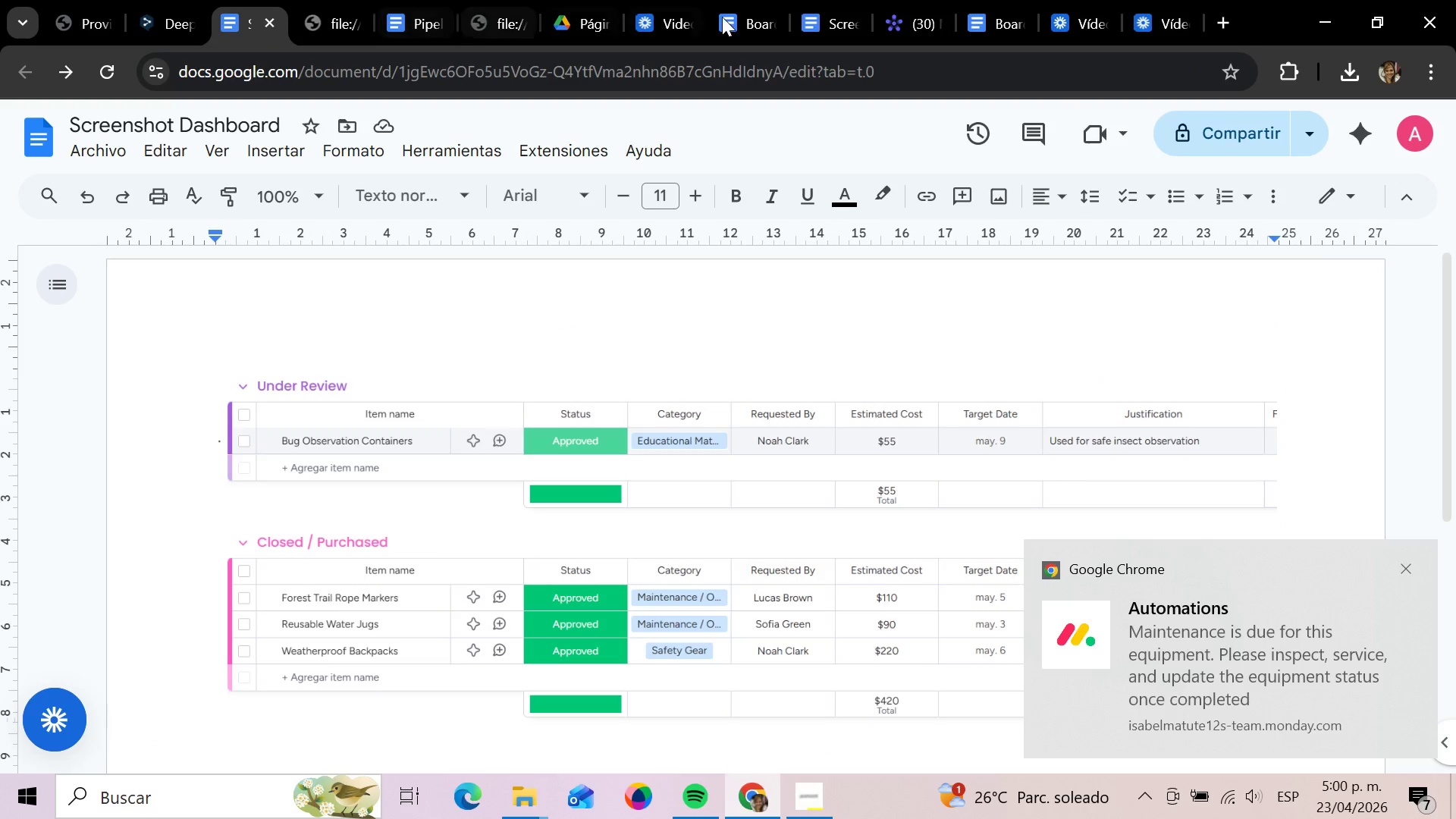 
left_click([761, 20])
 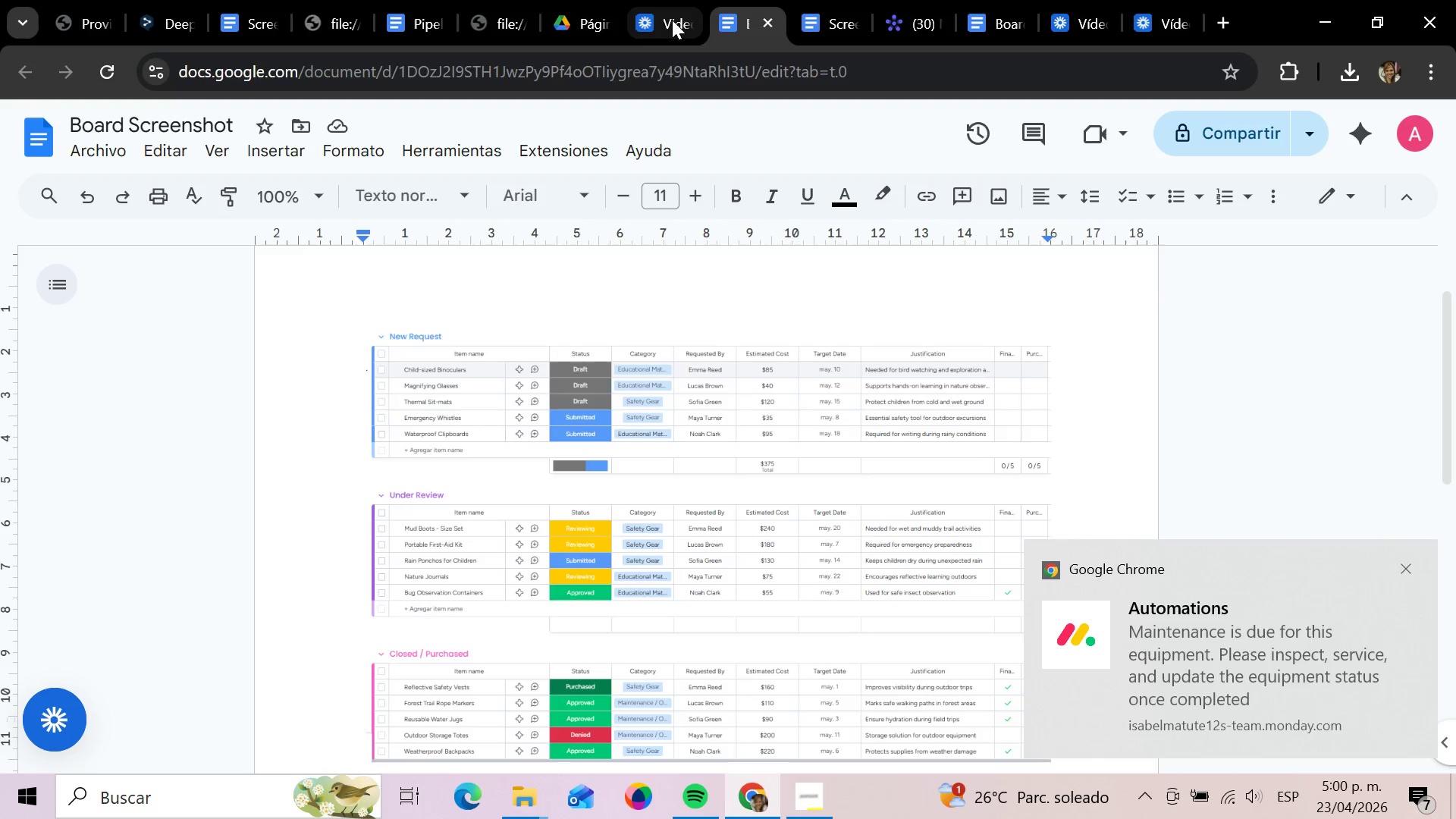 
left_click([672, 20])
 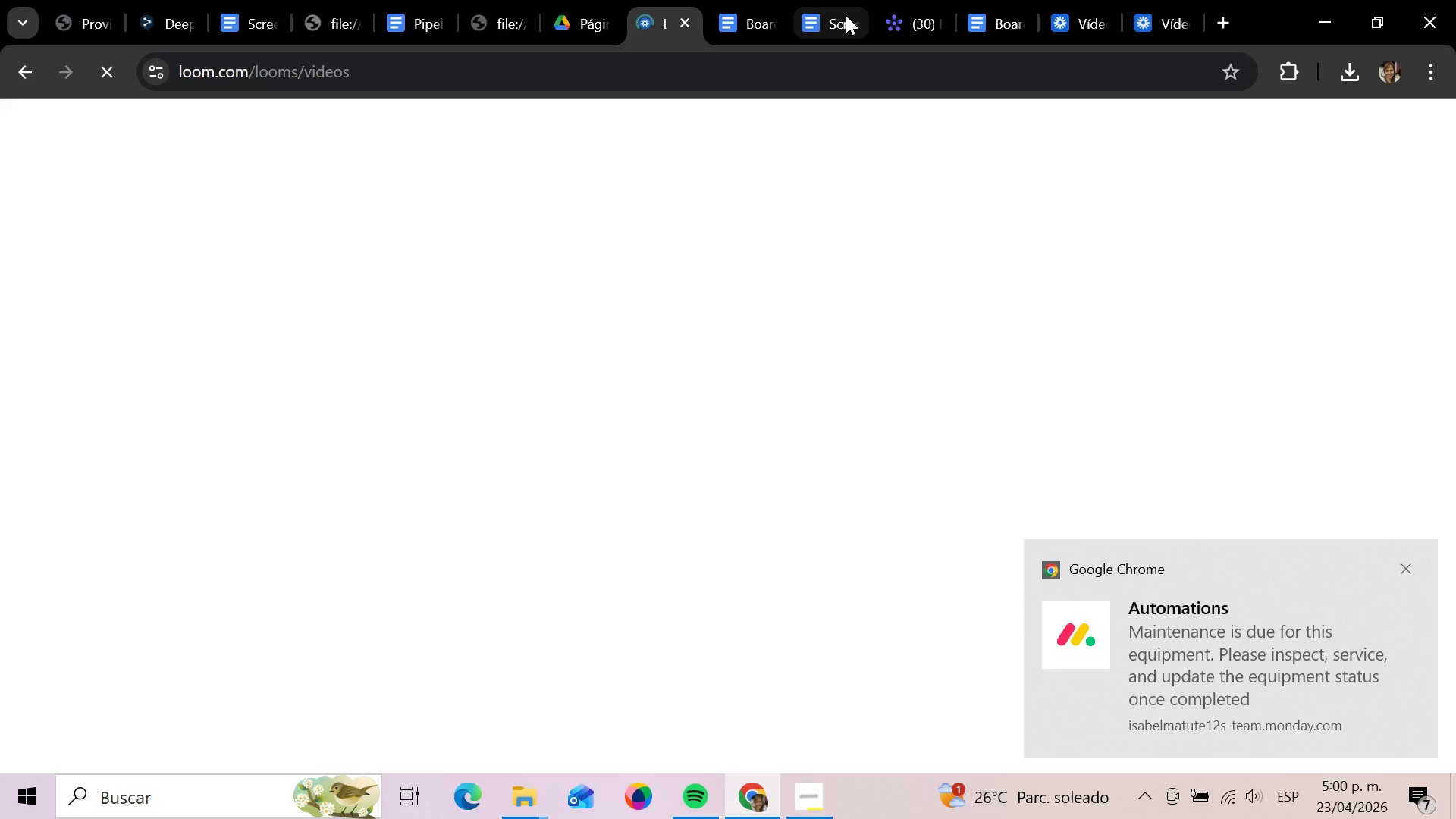 
left_click([846, 15])
 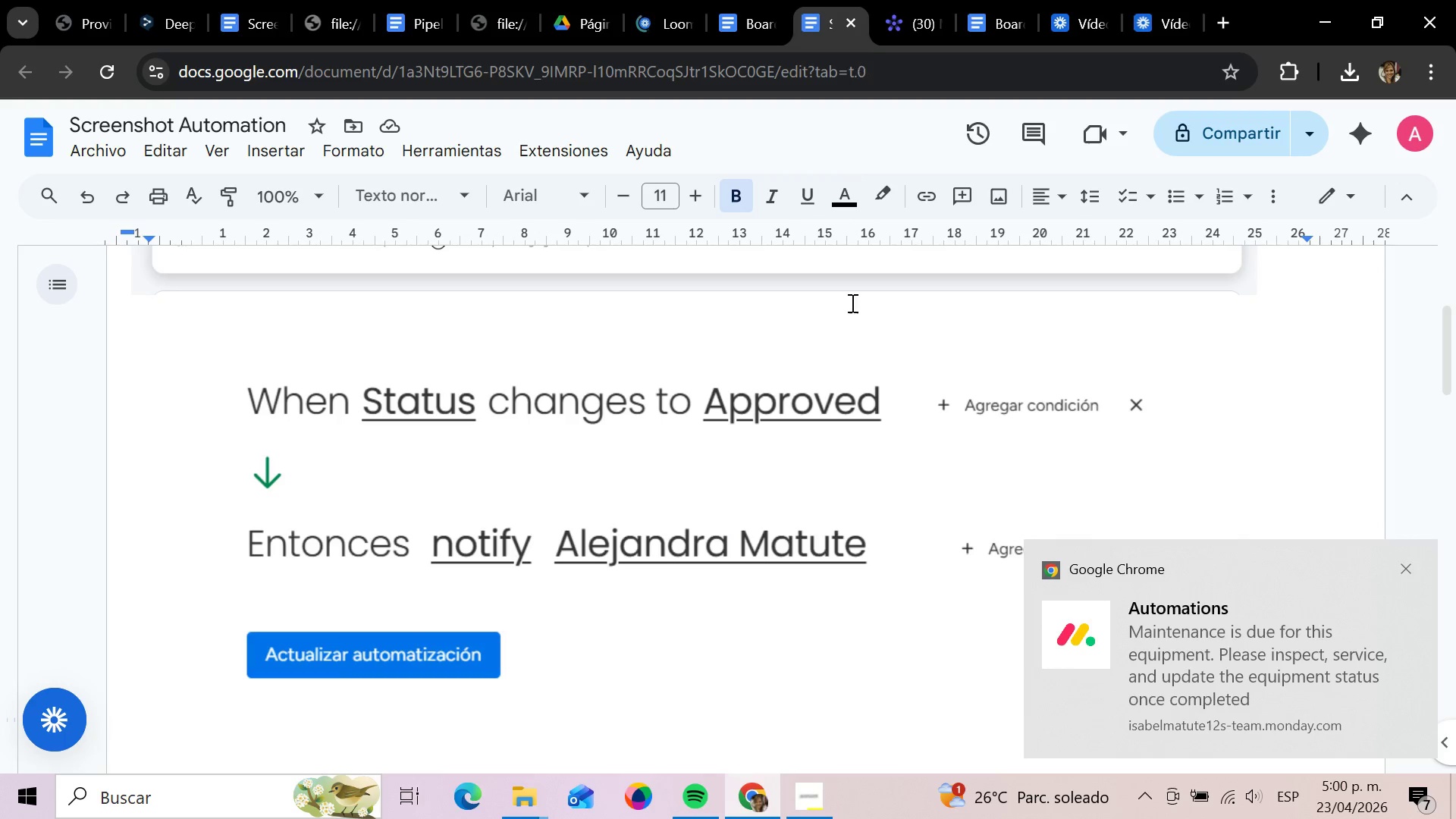 
scroll: coordinate [789, 517], scroll_direction: down, amount: 8.0
 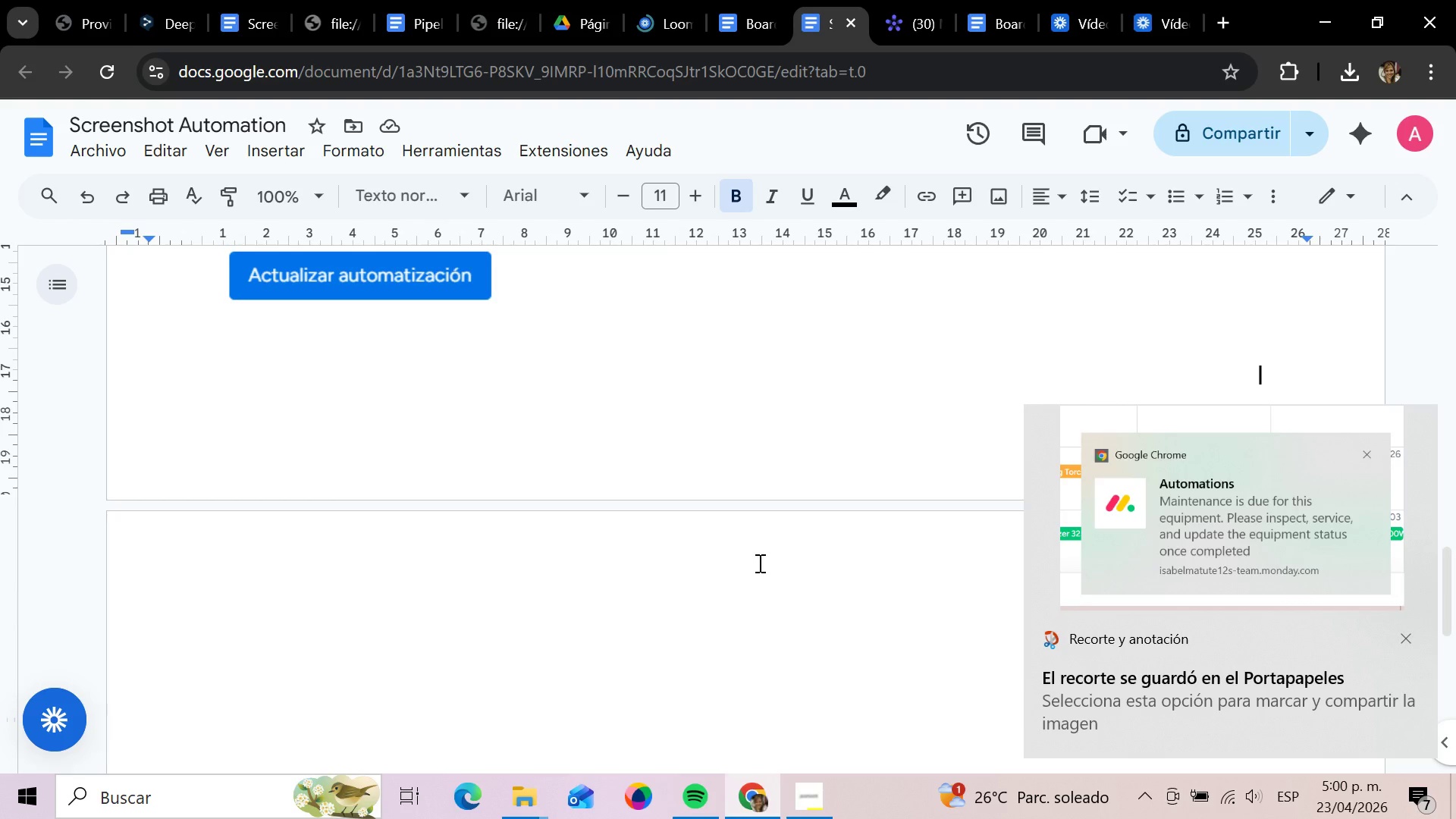 
scroll: coordinate [774, 526], scroll_direction: up, amount: 3.0
 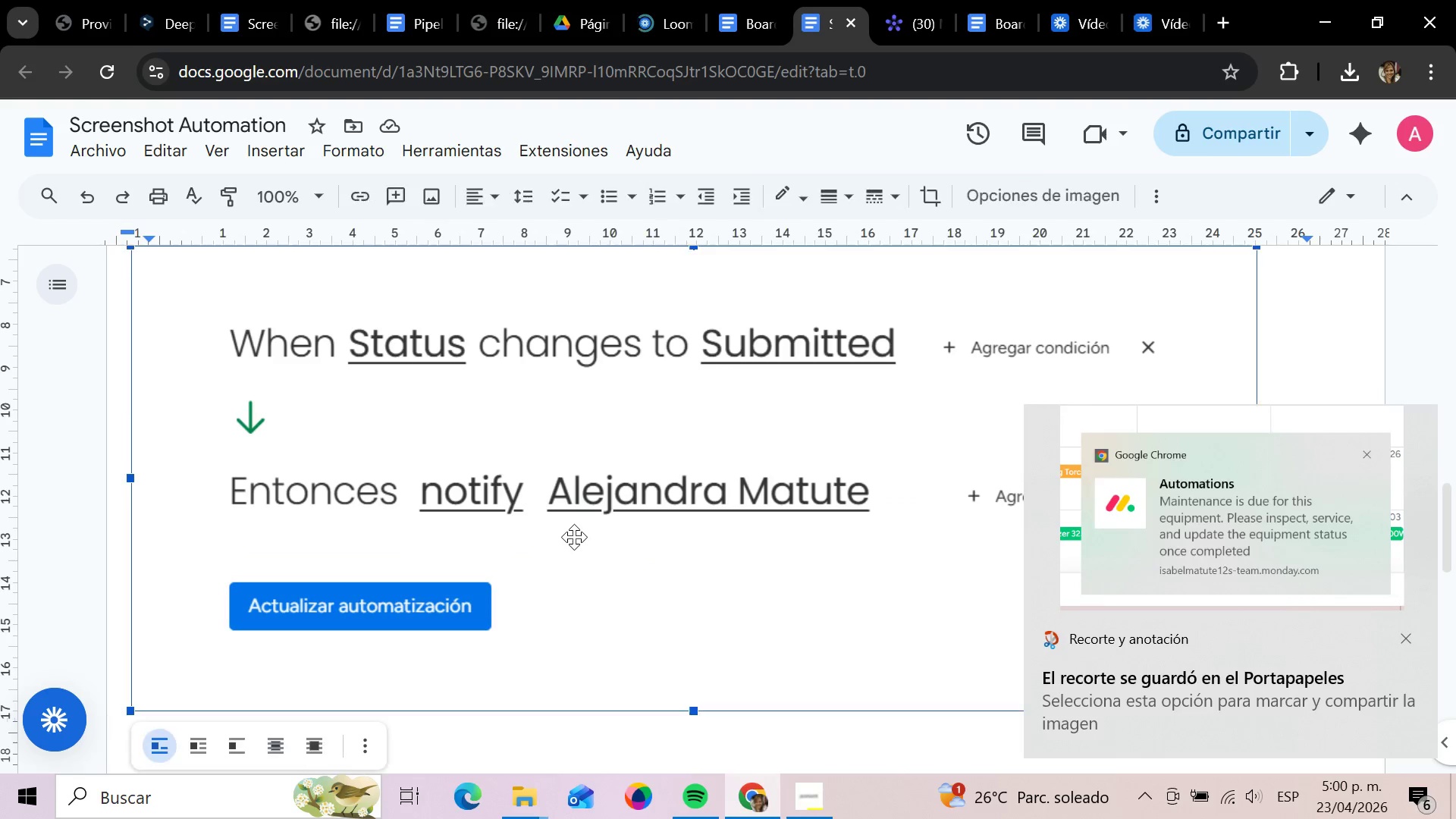 
left_click([574, 537])
 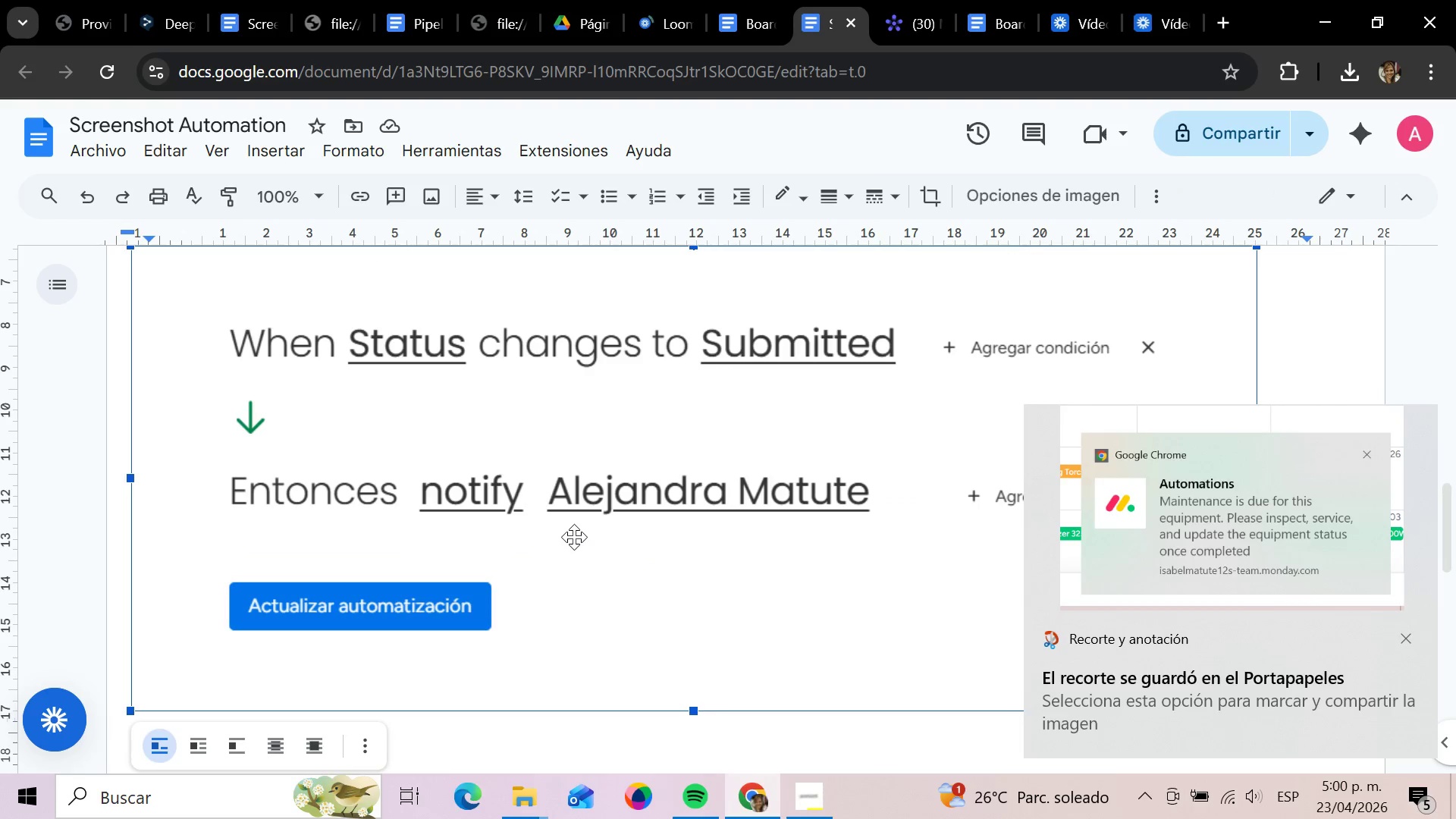 
key(Backspace)
 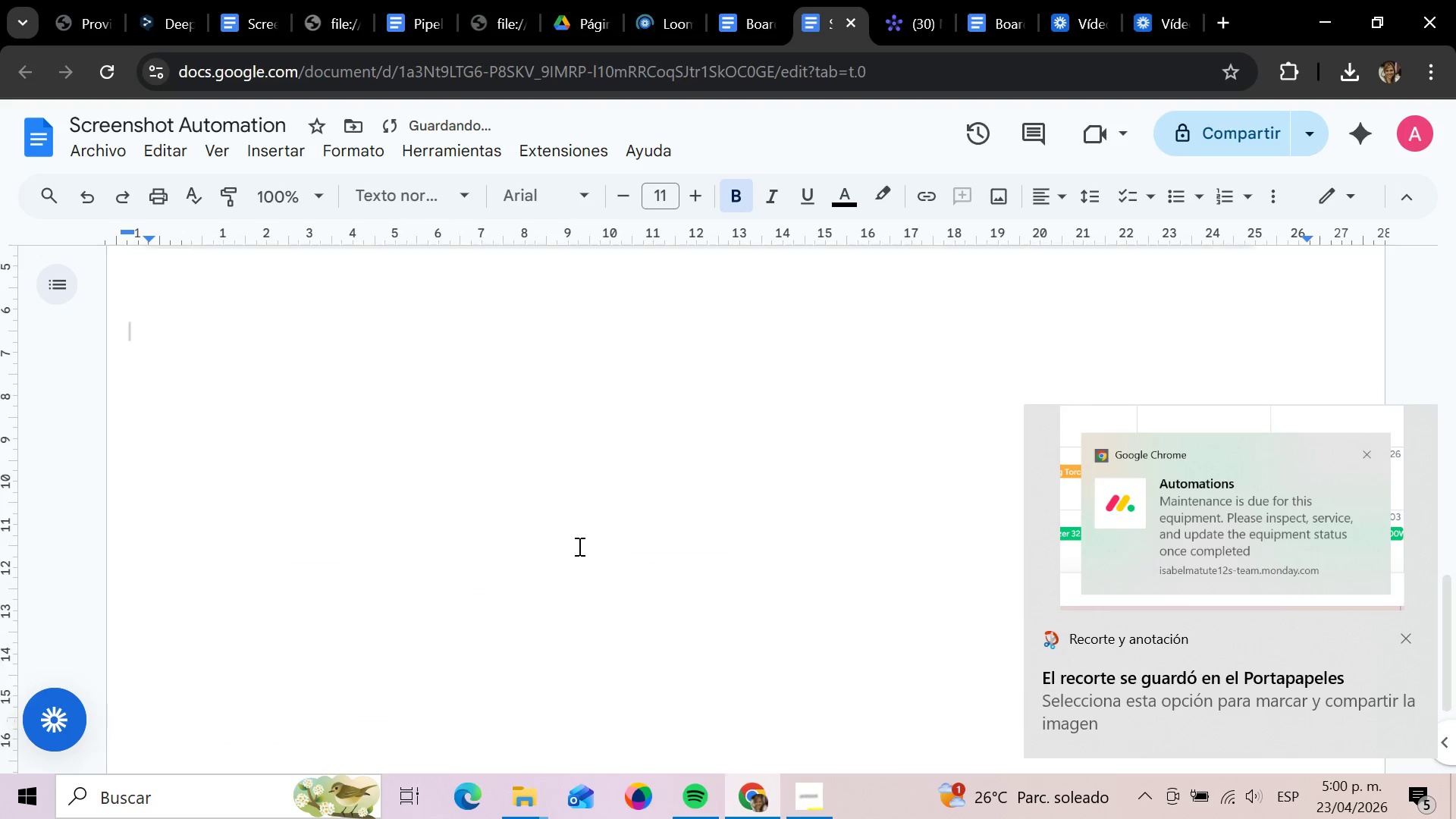 
scroll: coordinate [519, 678], scroll_direction: up, amount: 3.0
 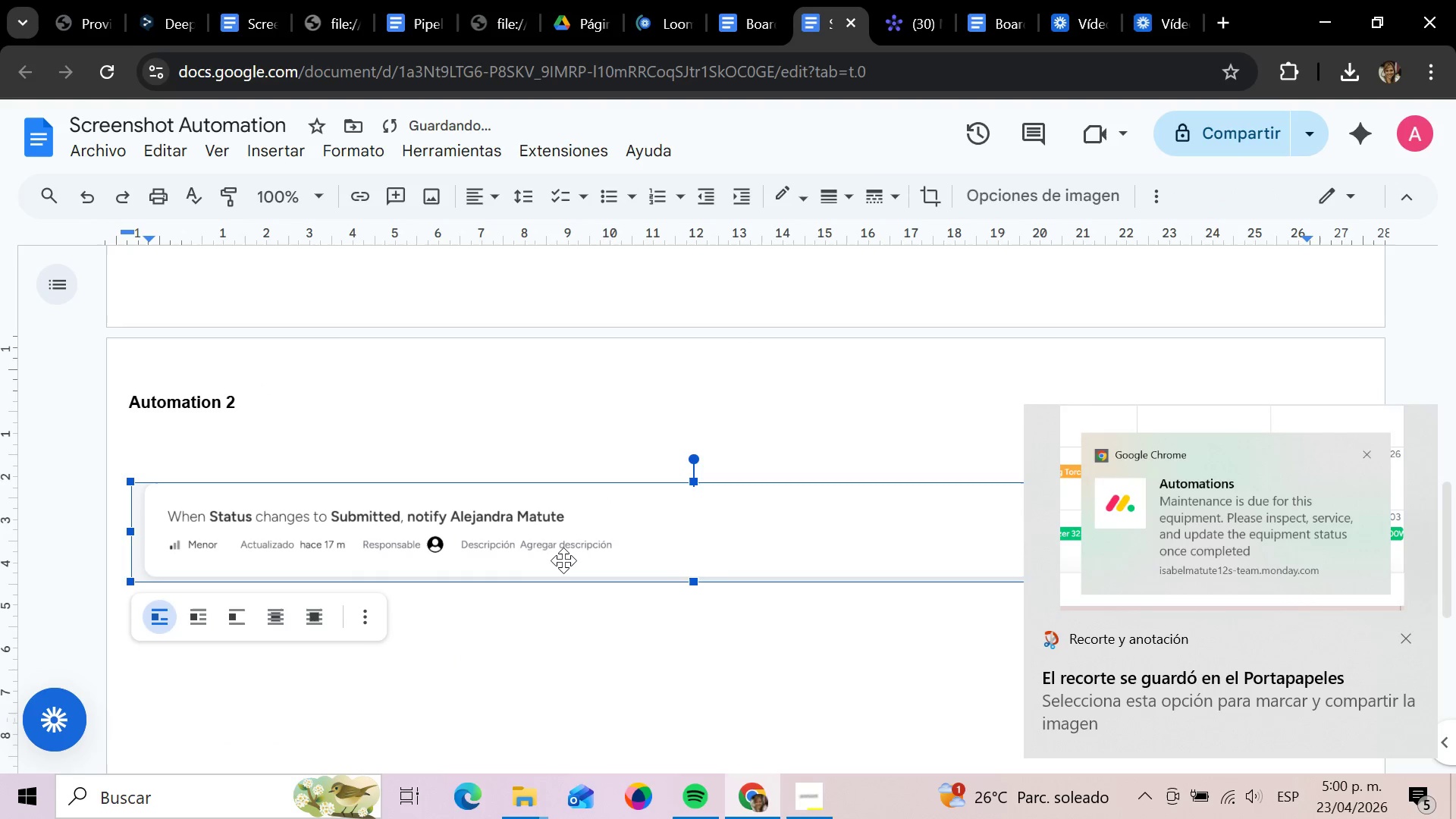 
left_click([541, 548])
 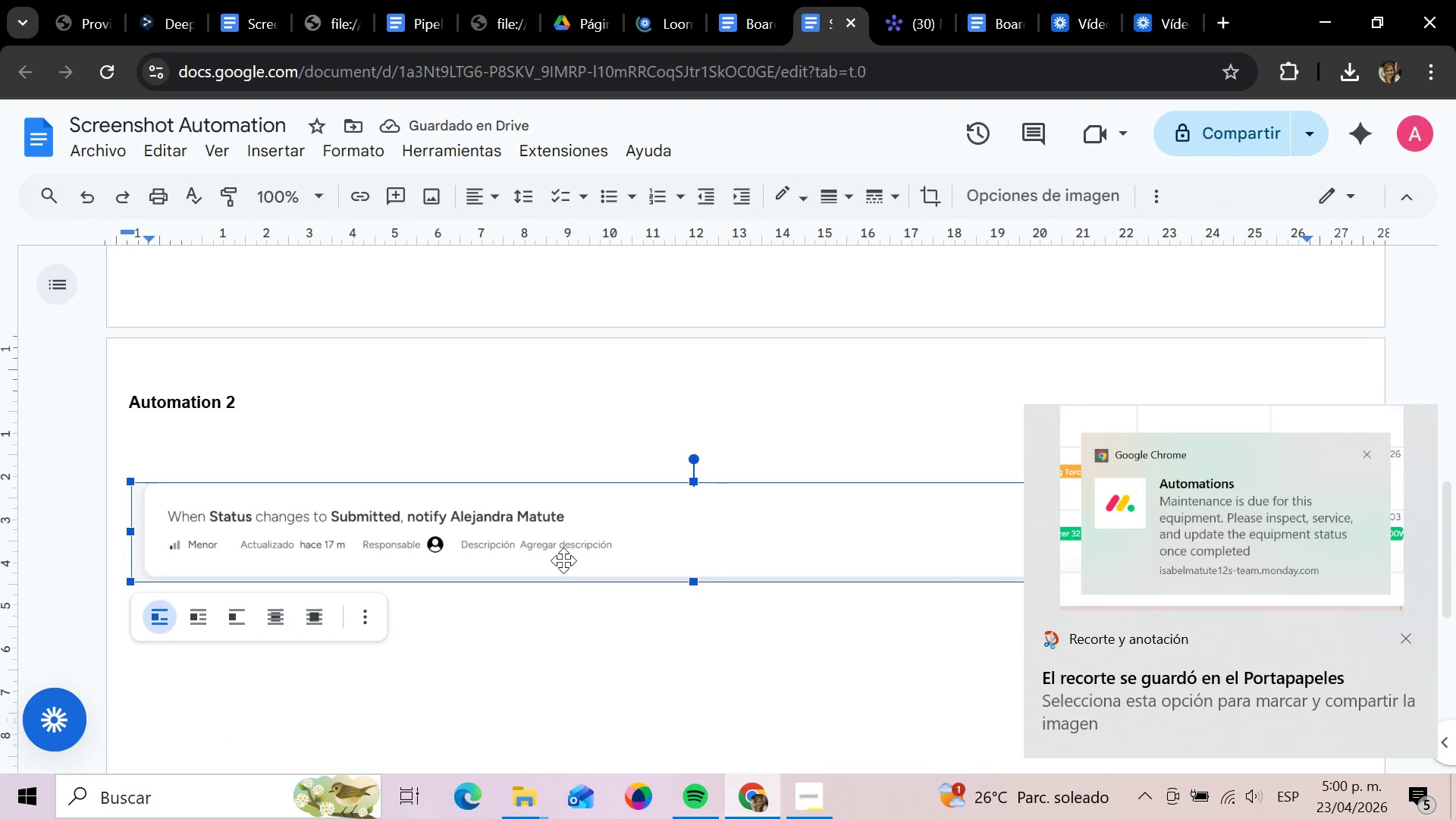 
key(Backspace)
 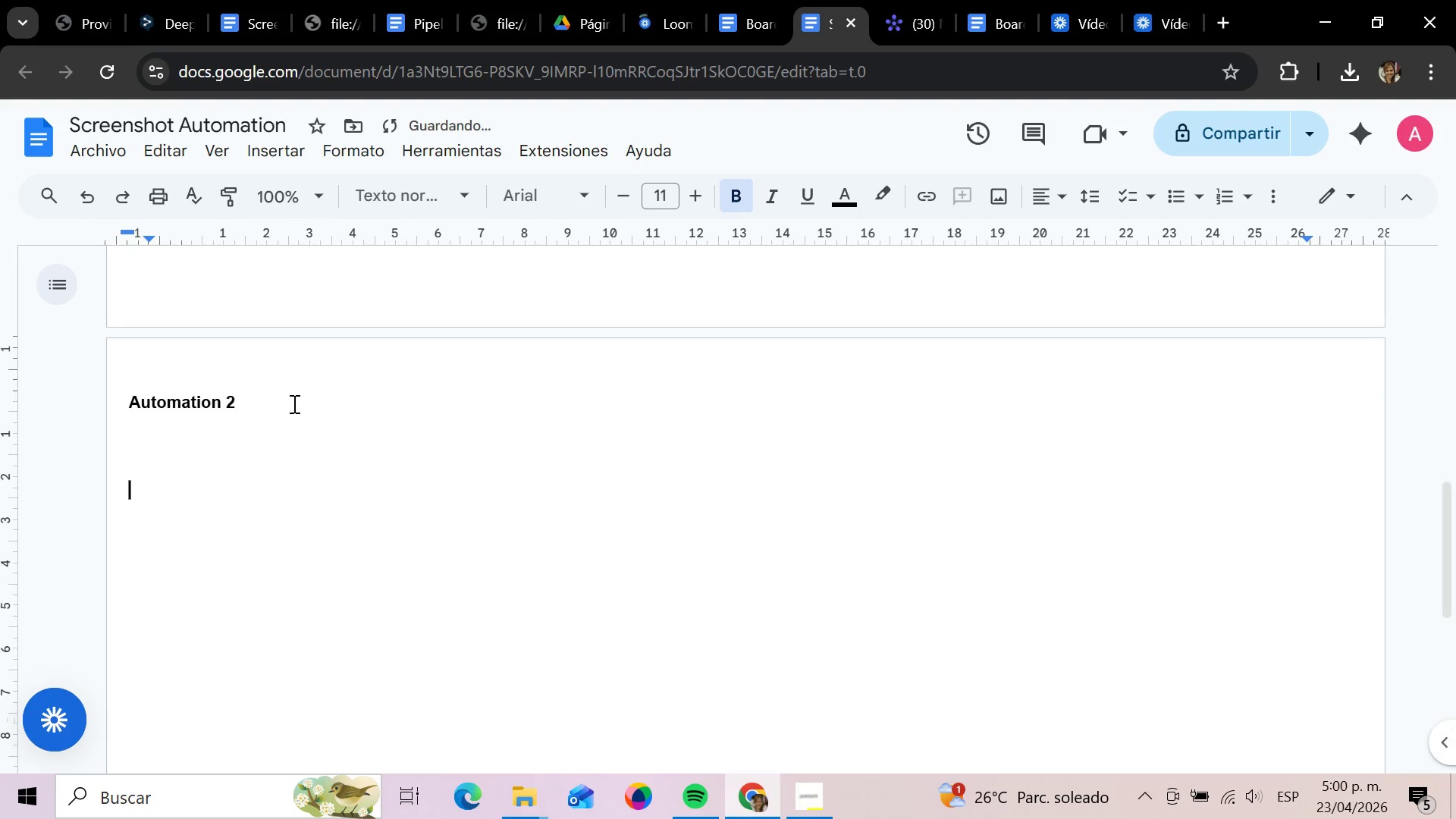 
left_click_drag(start_coordinate=[292, 403], to_coordinate=[14, 390])
 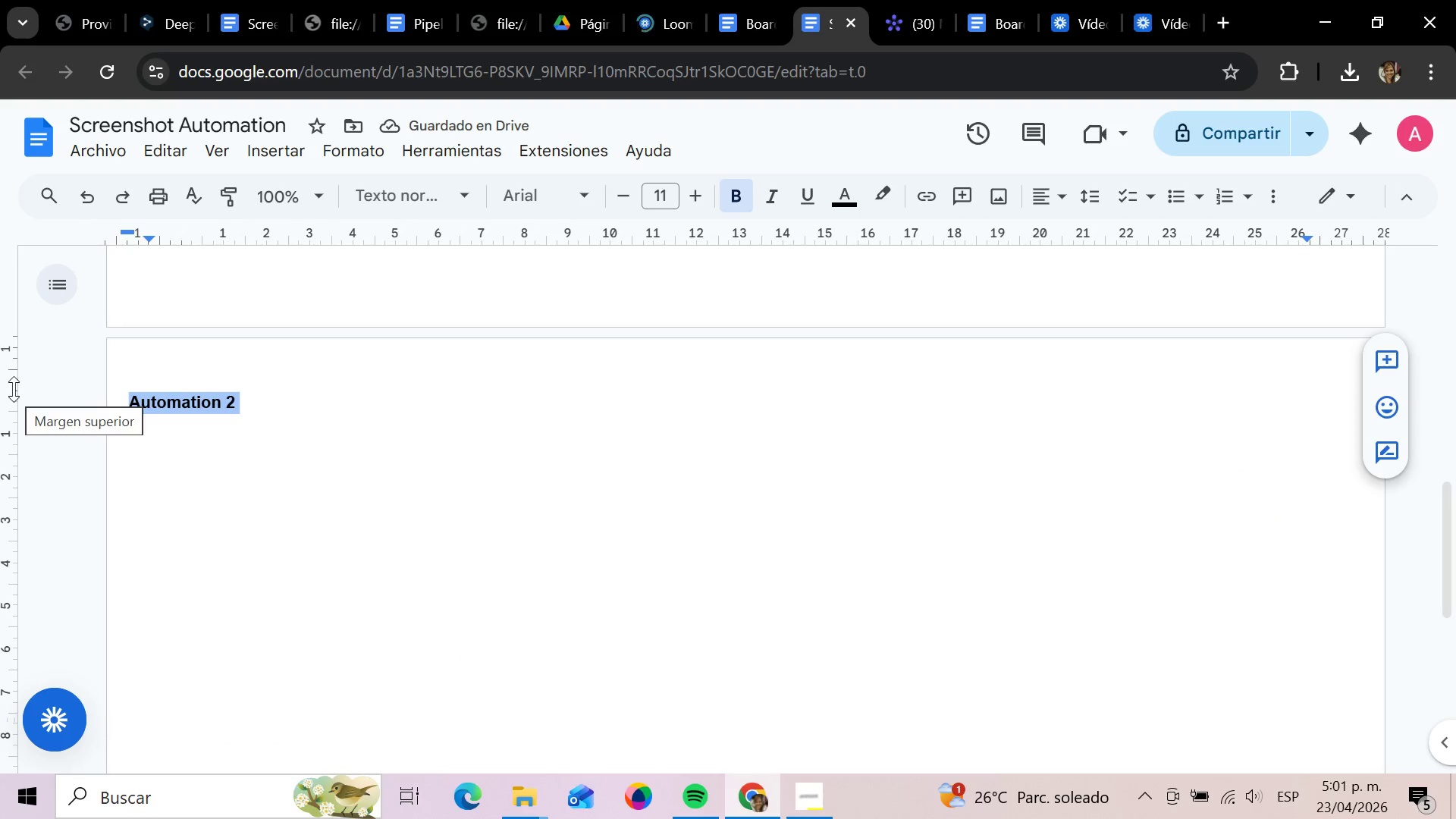 
key(Backspace)
 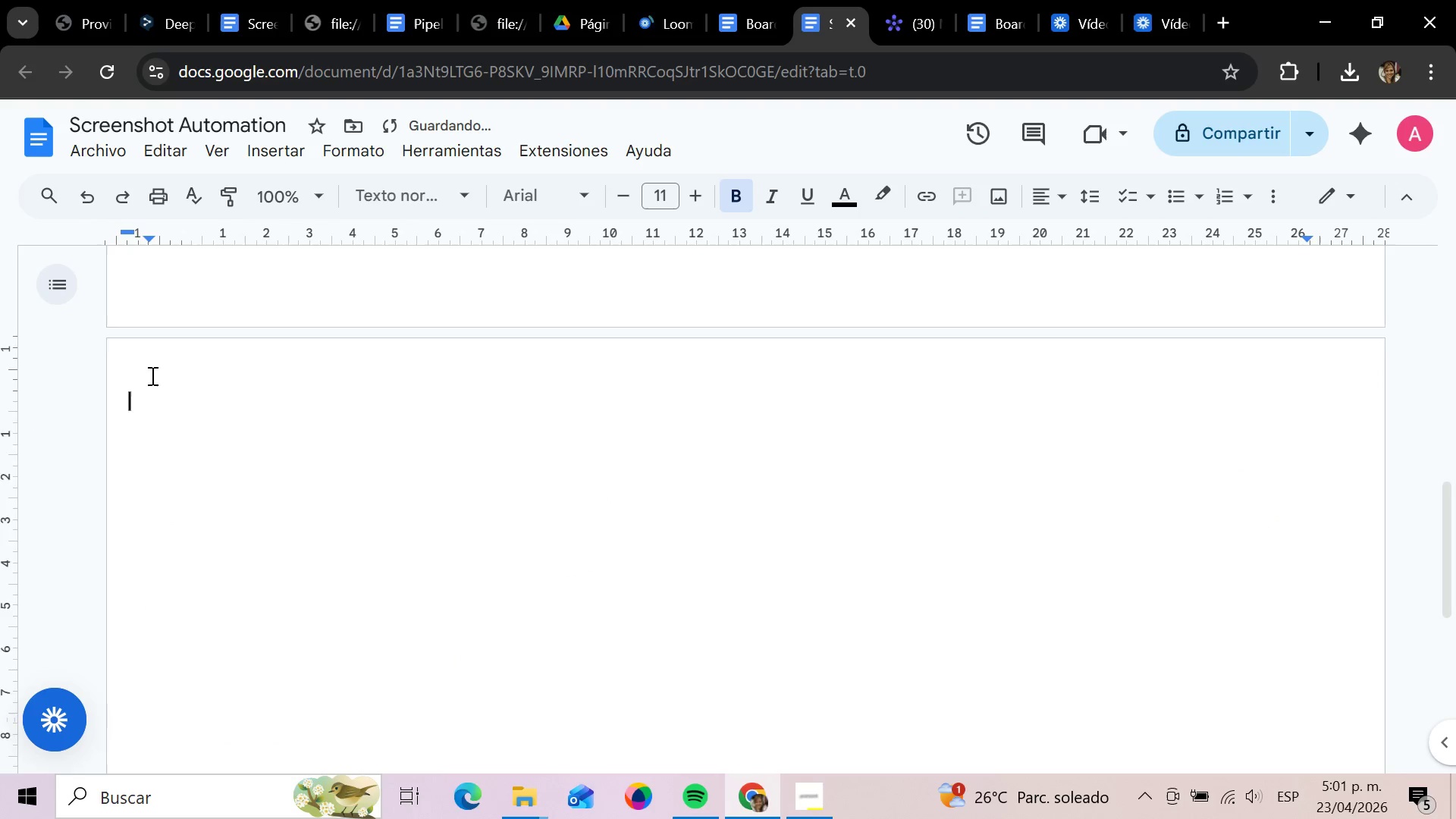 
scroll: coordinate [324, 559], scroll_direction: up, amount: 1.0
 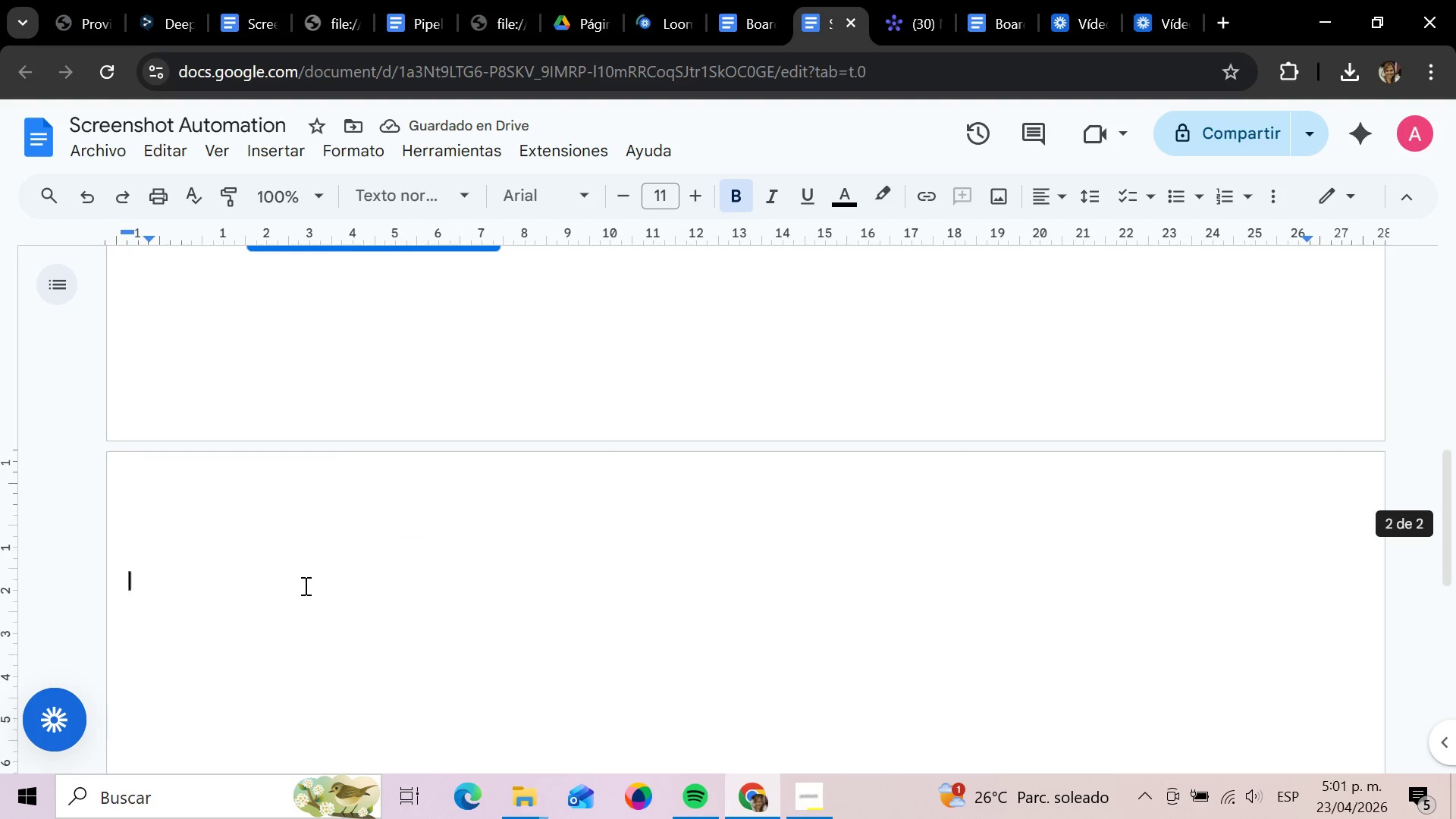 
left_click([304, 585])
 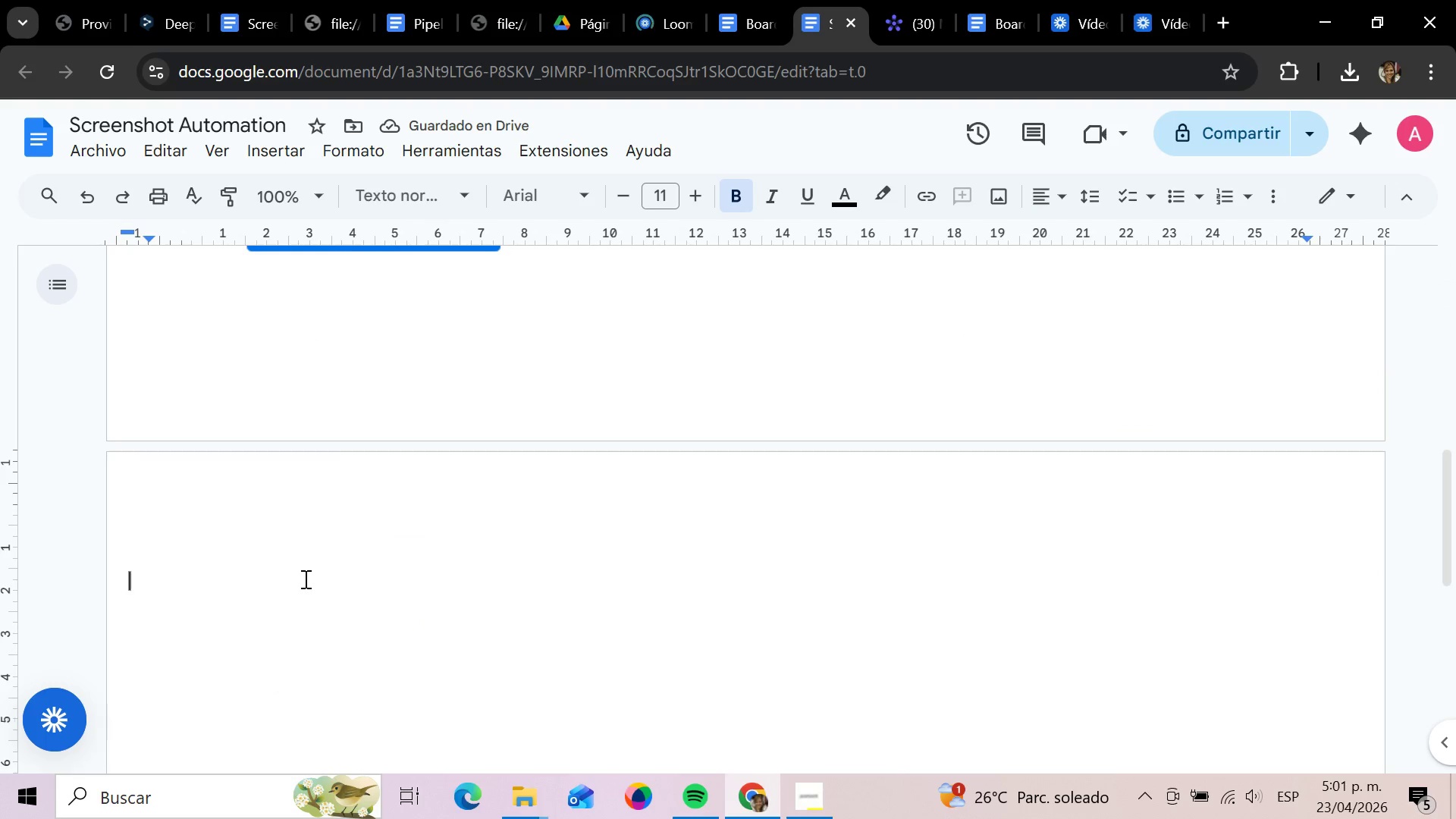 
key(Control+V)
 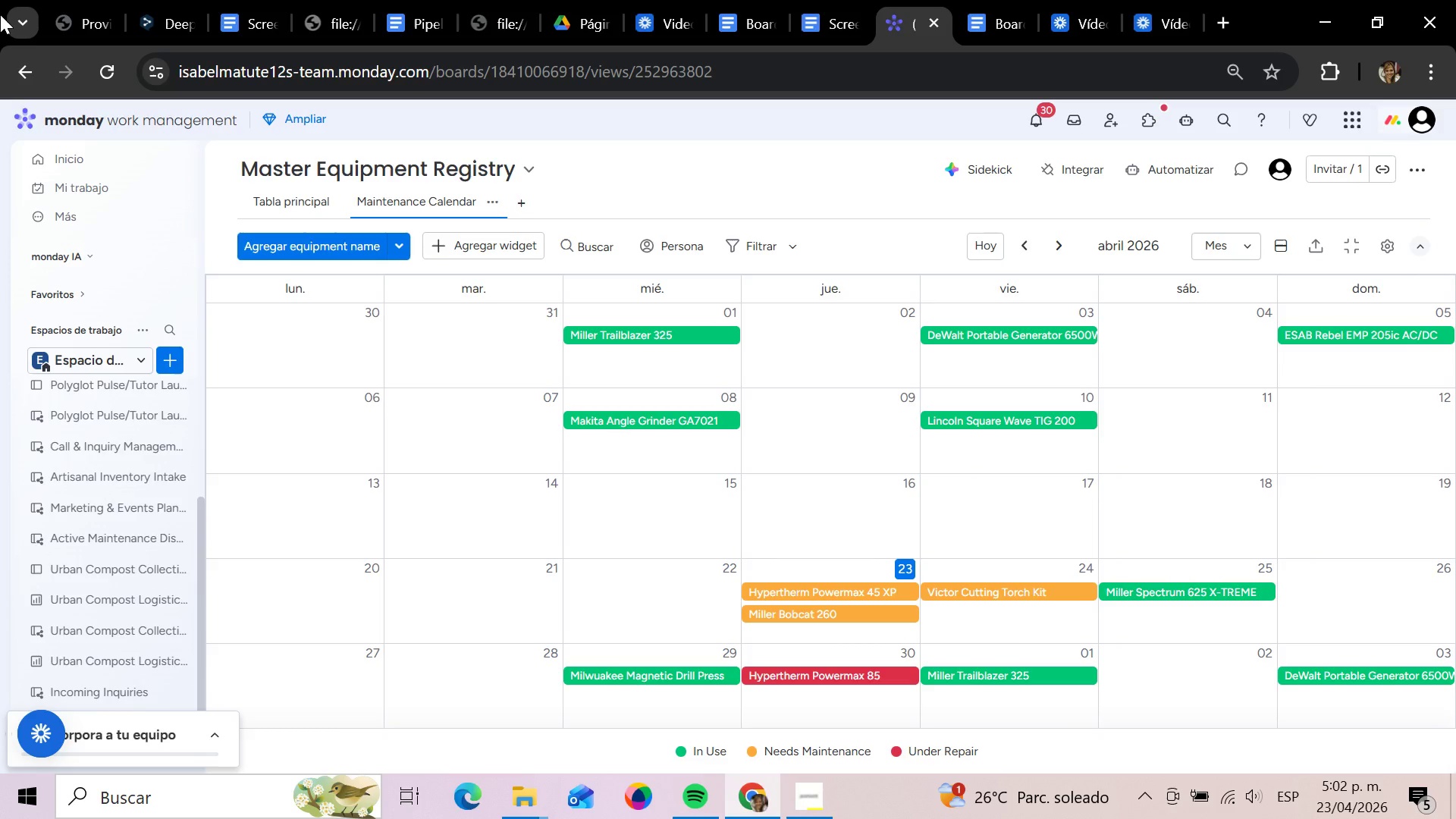 
wait(84.39)
 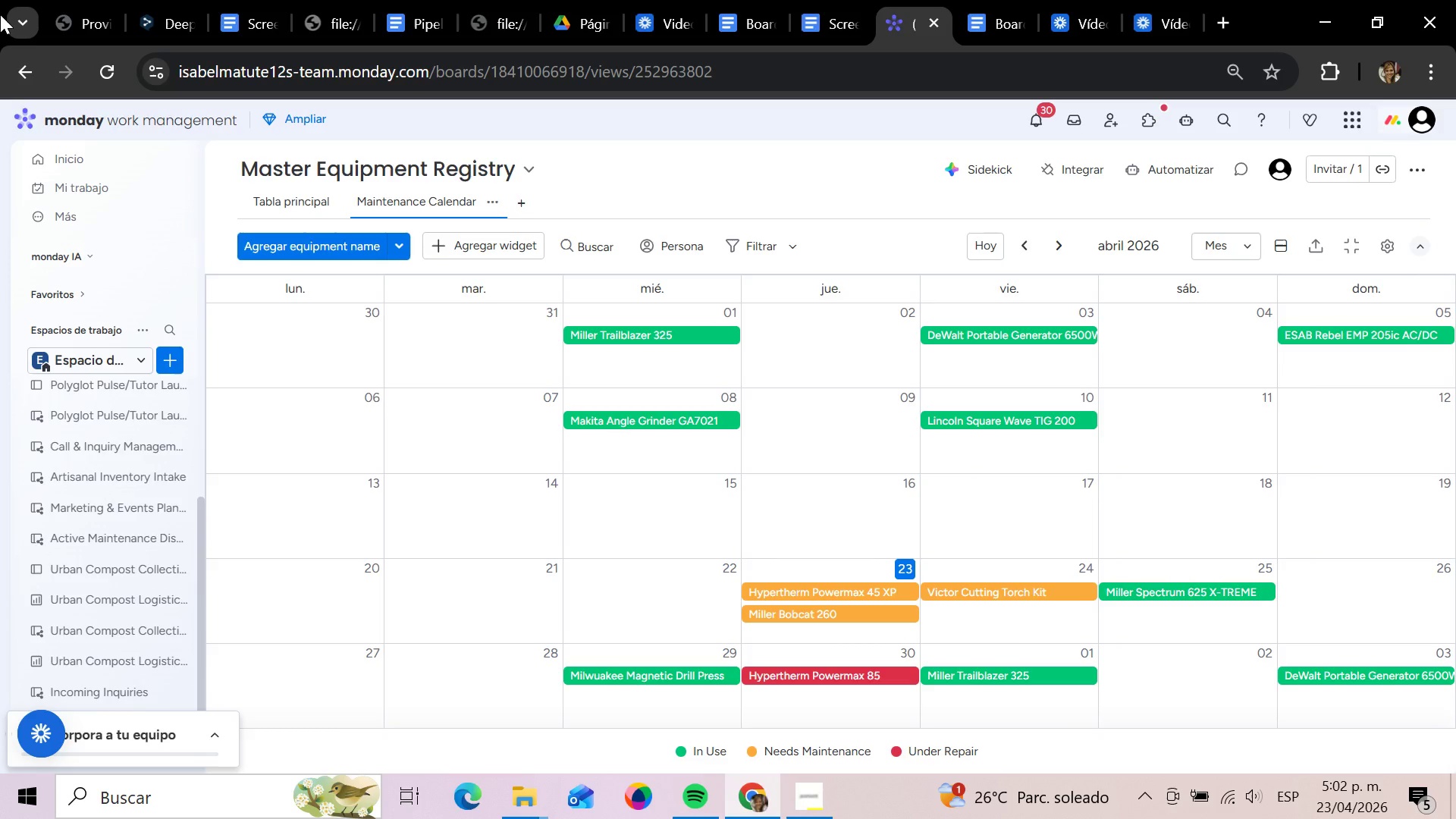 
left_click([1237, 249])
 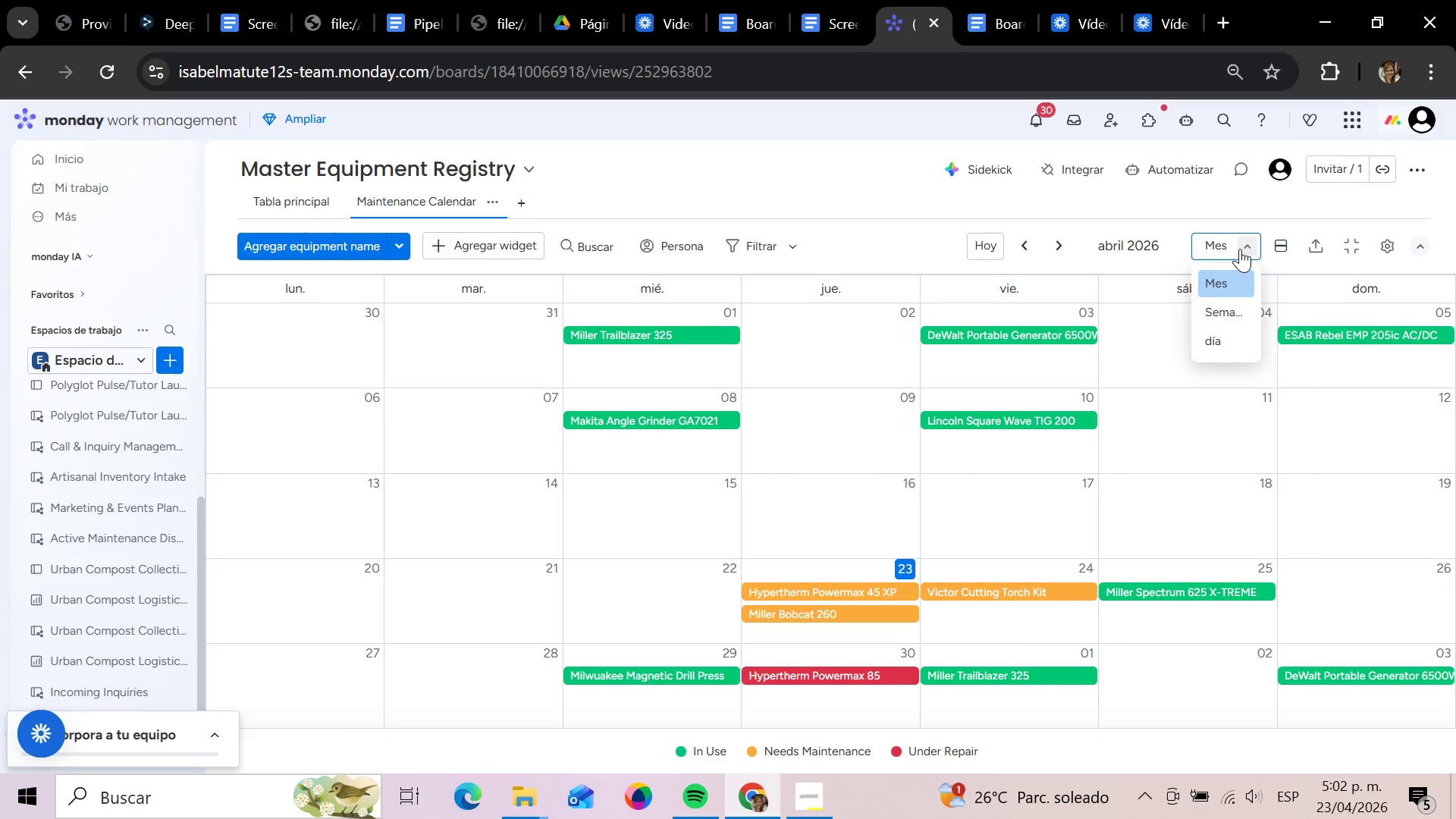 
left_click([1240, 249])
 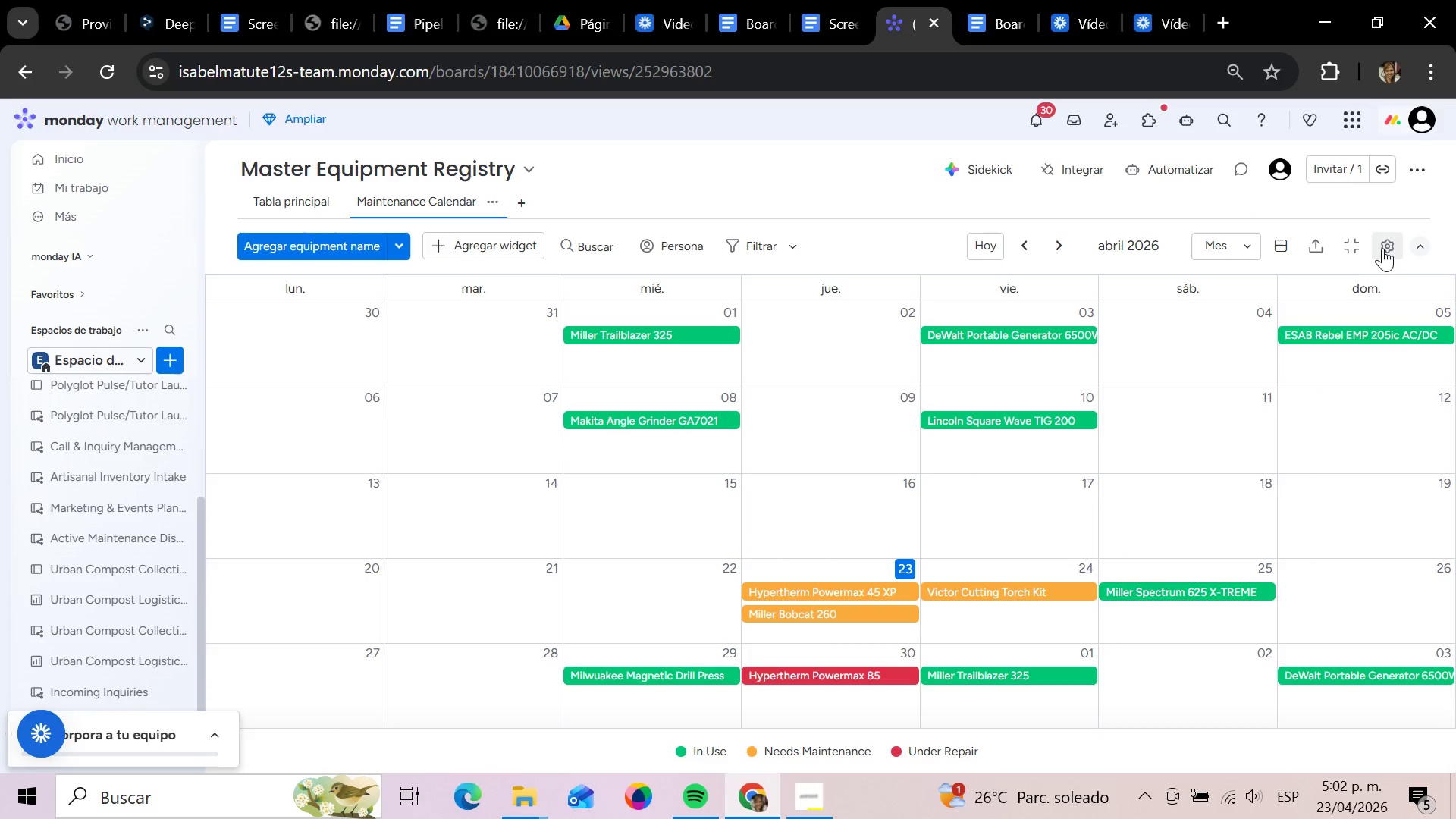 
mouse_move([1376, 267])
 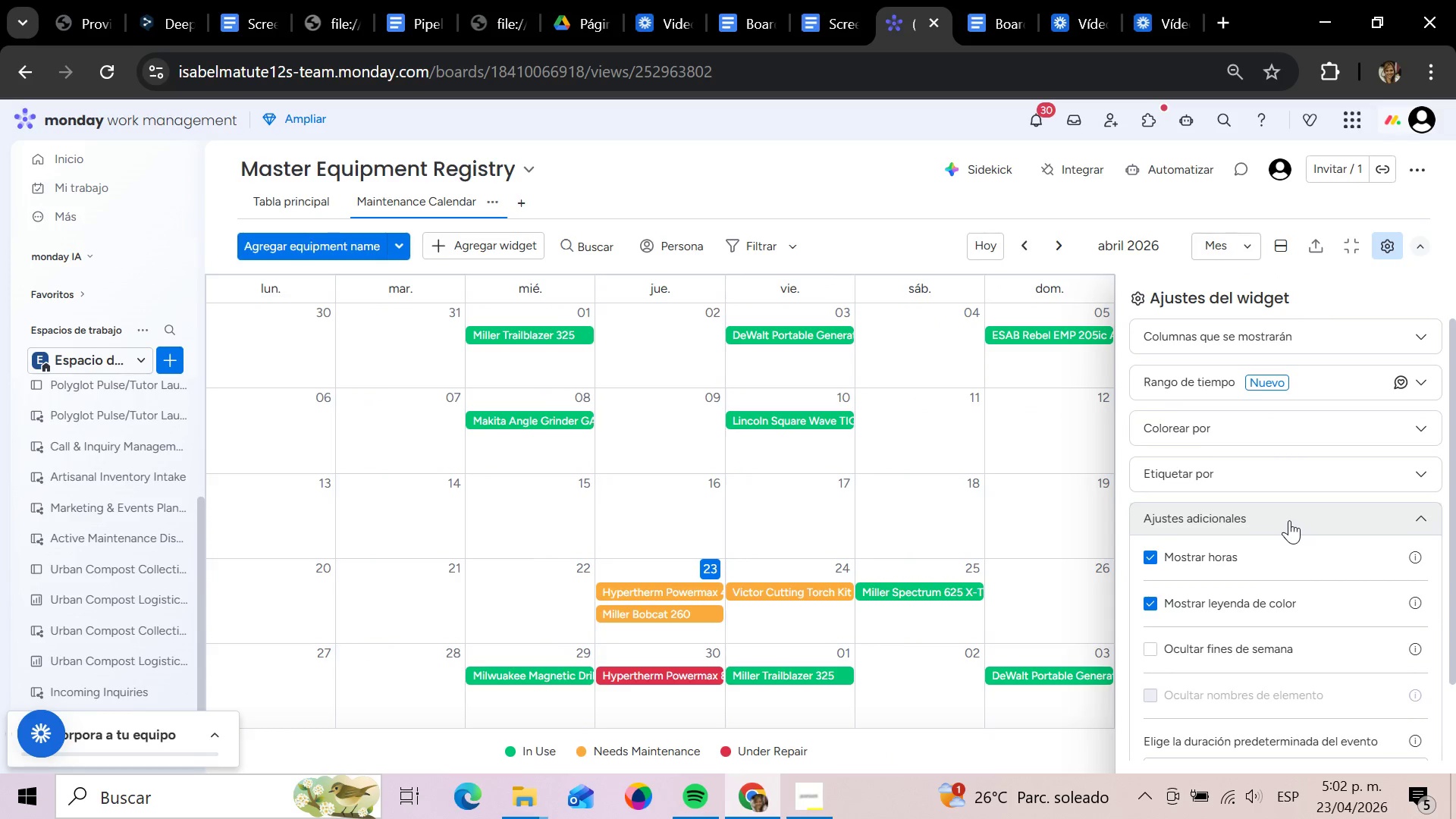 
left_click([1289, 520])
 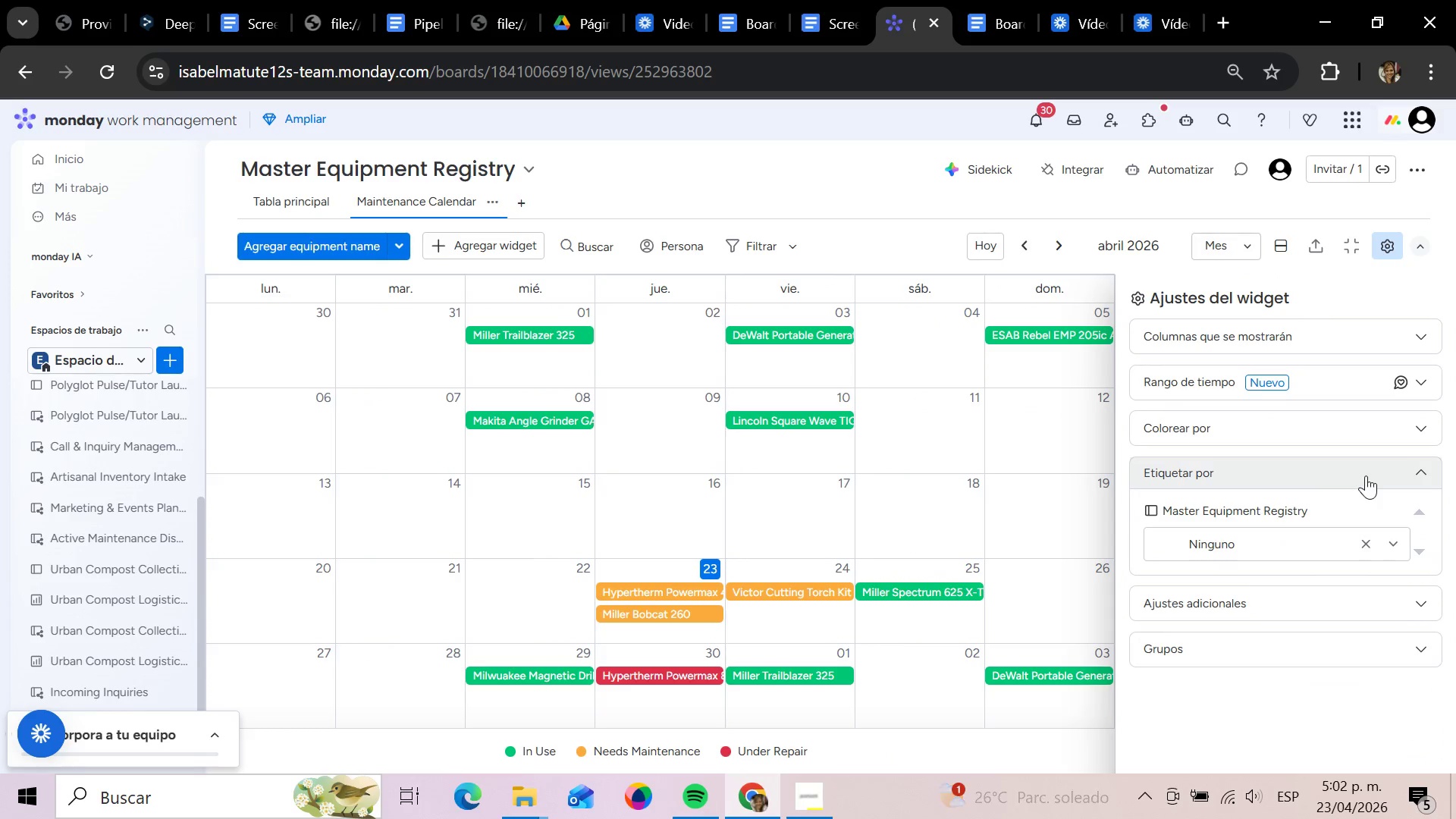 
left_click([1366, 475])
 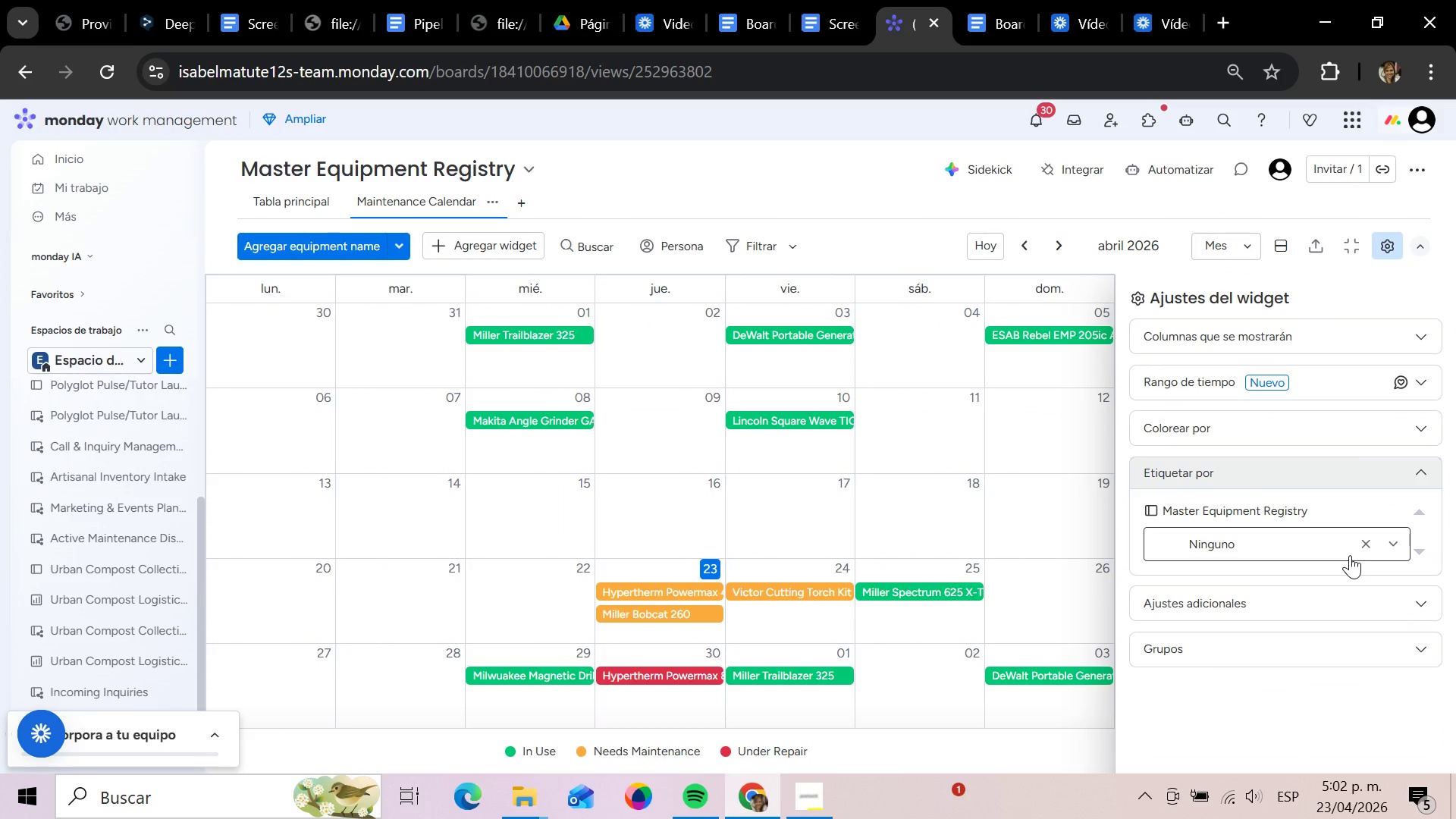 
wait(9.47)
 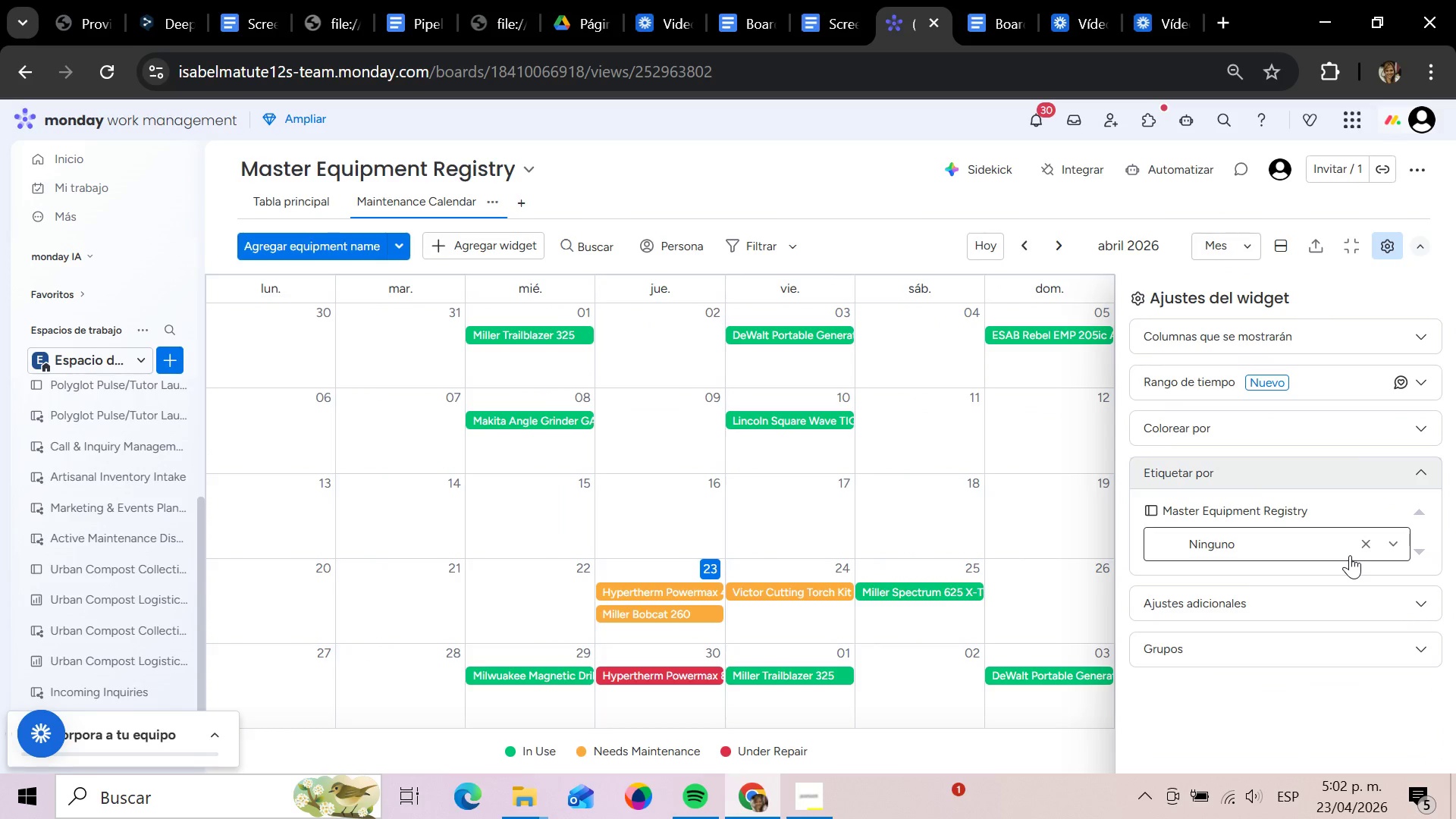 
left_click([1421, 344])
 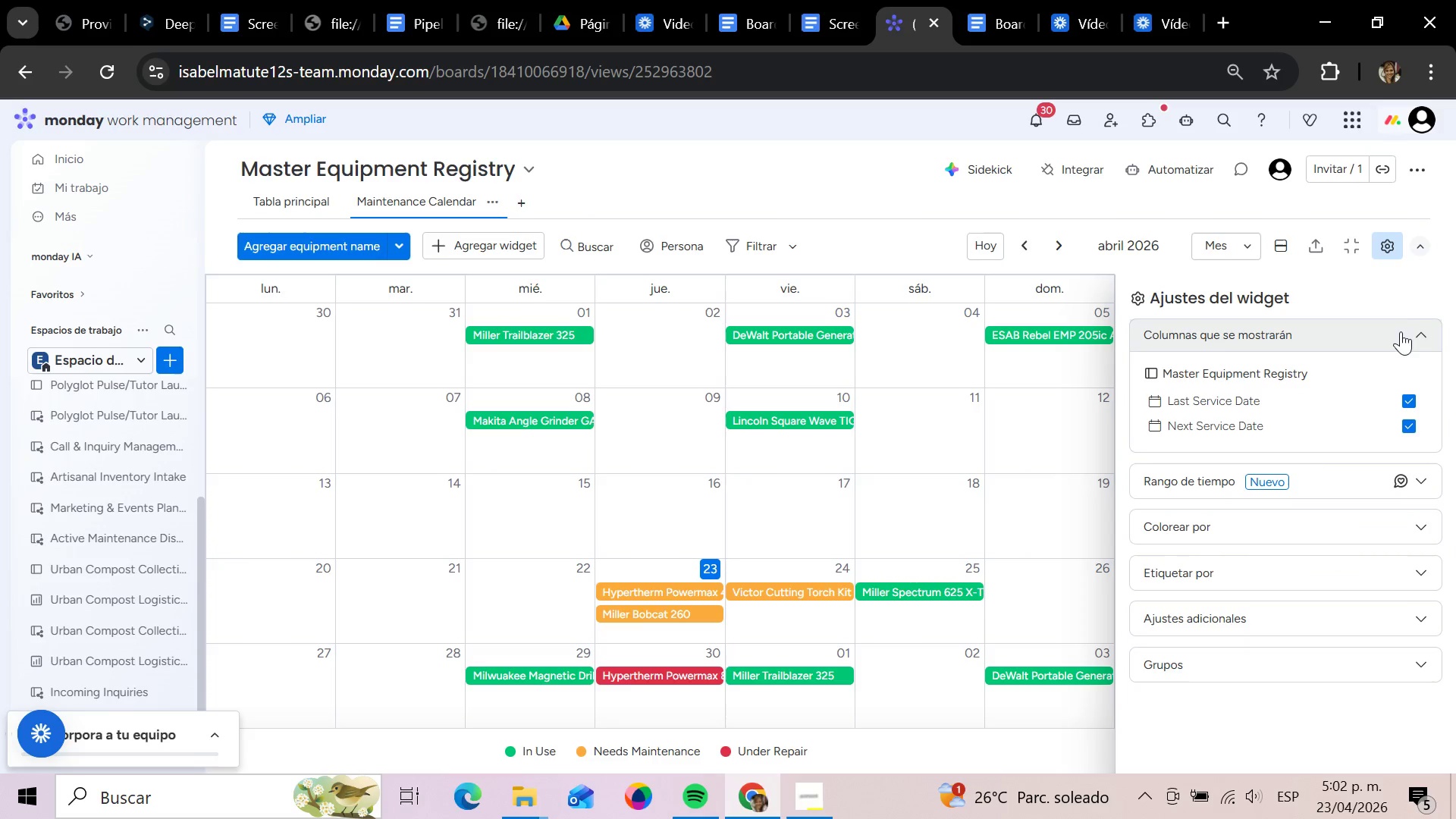 
wait(7.78)
 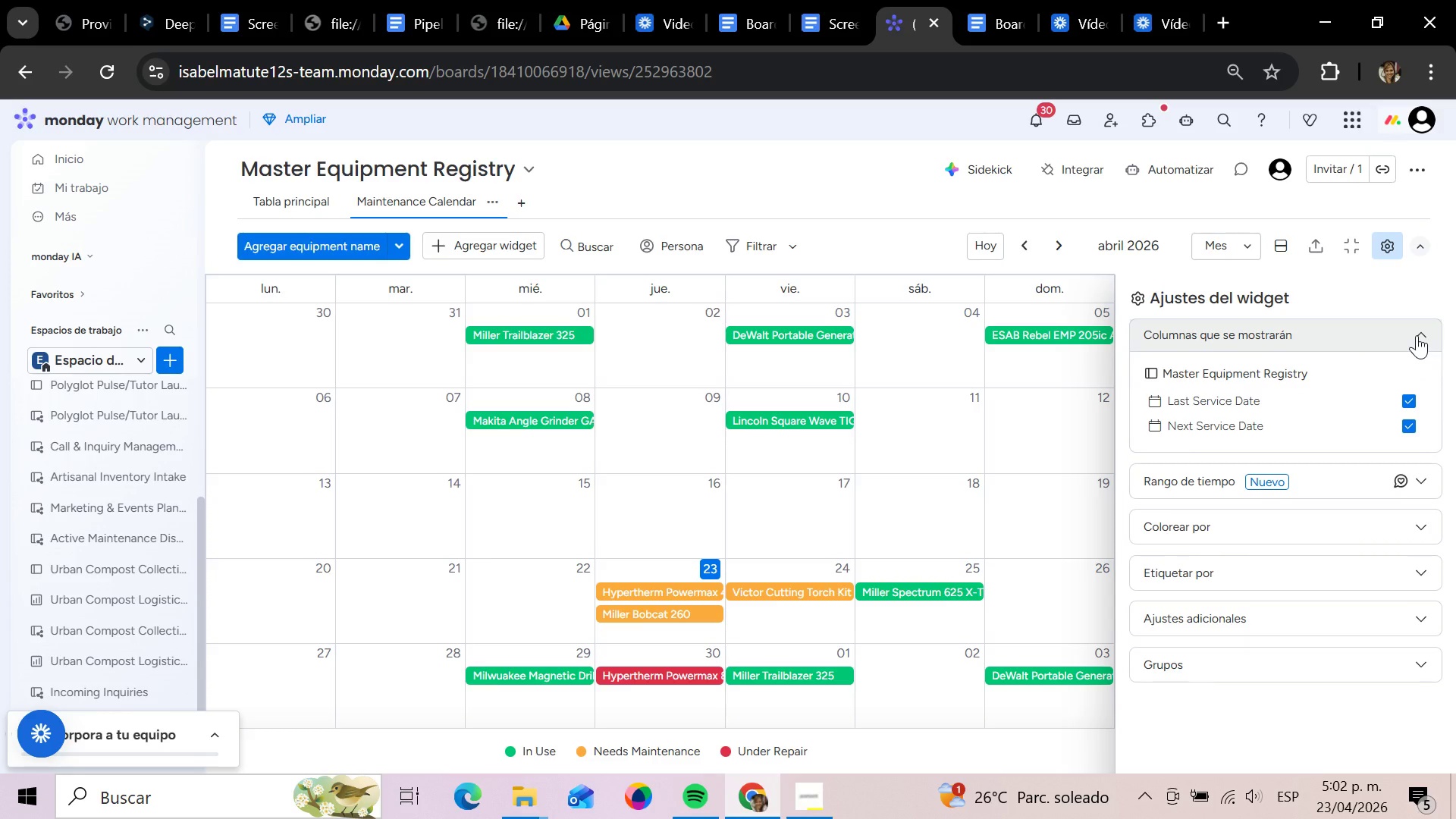 
left_click([1396, 394])
 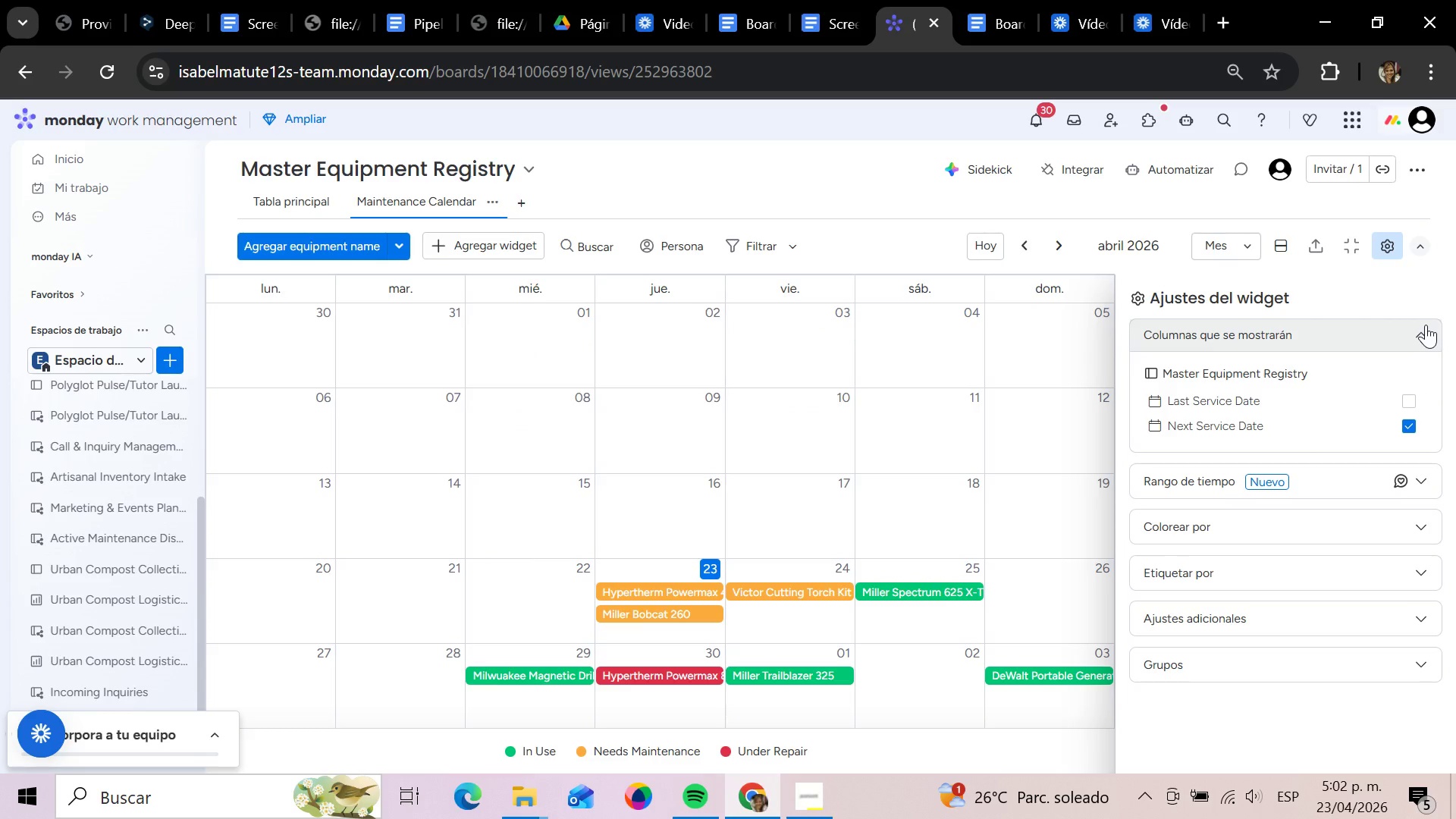 
left_click([1426, 325])
 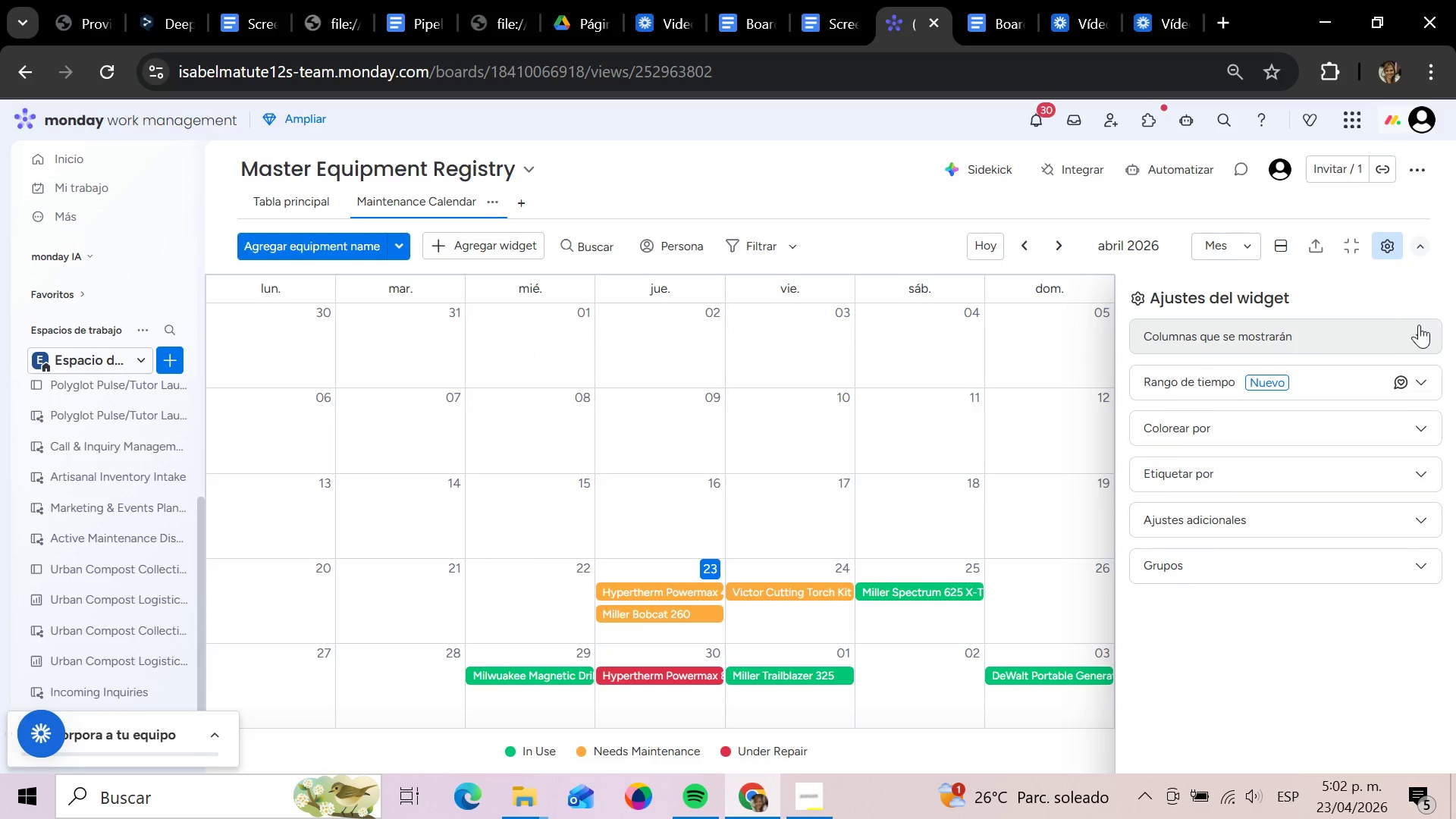 
left_click([1419, 325])
 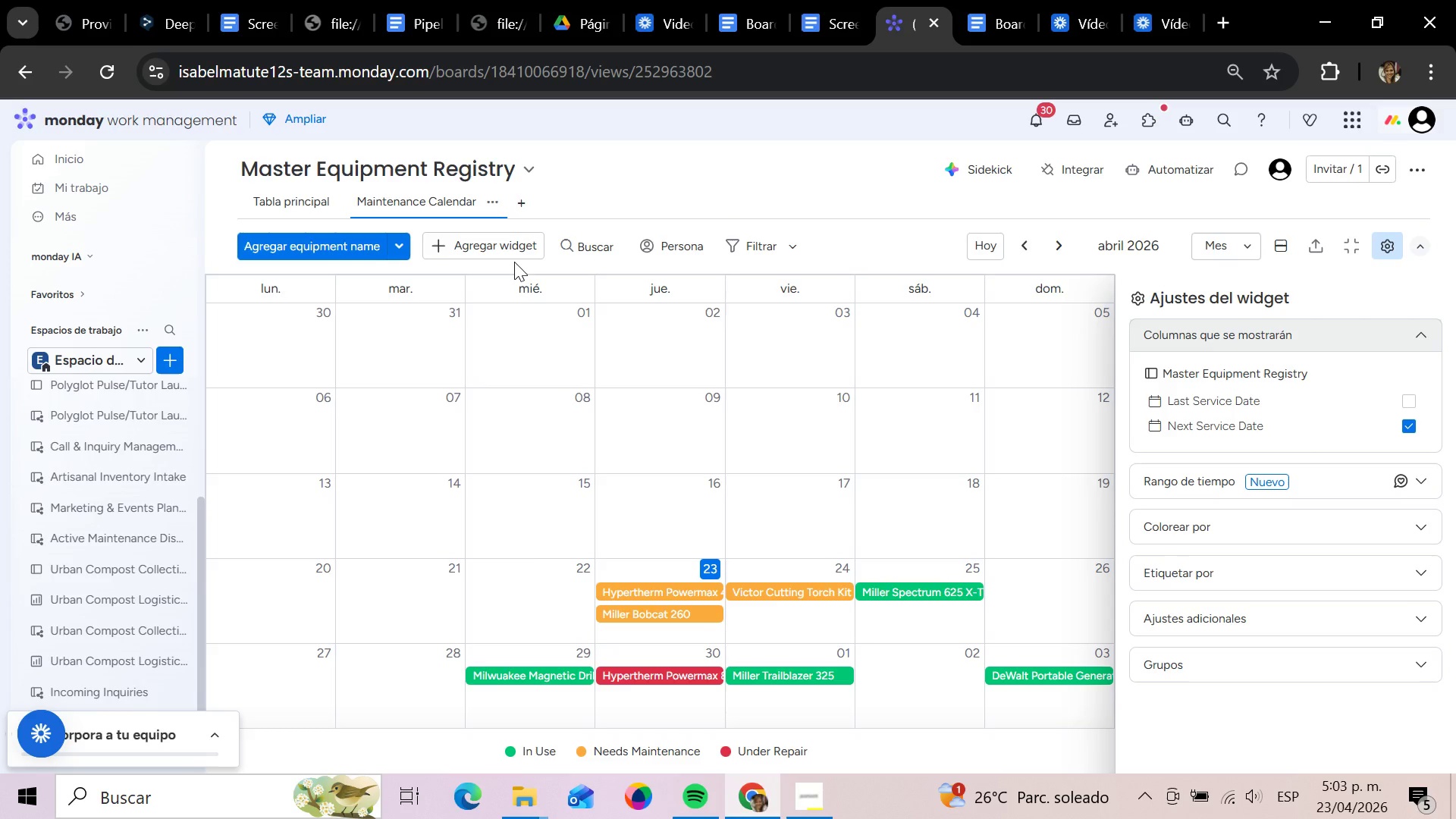 
wait(25.84)
 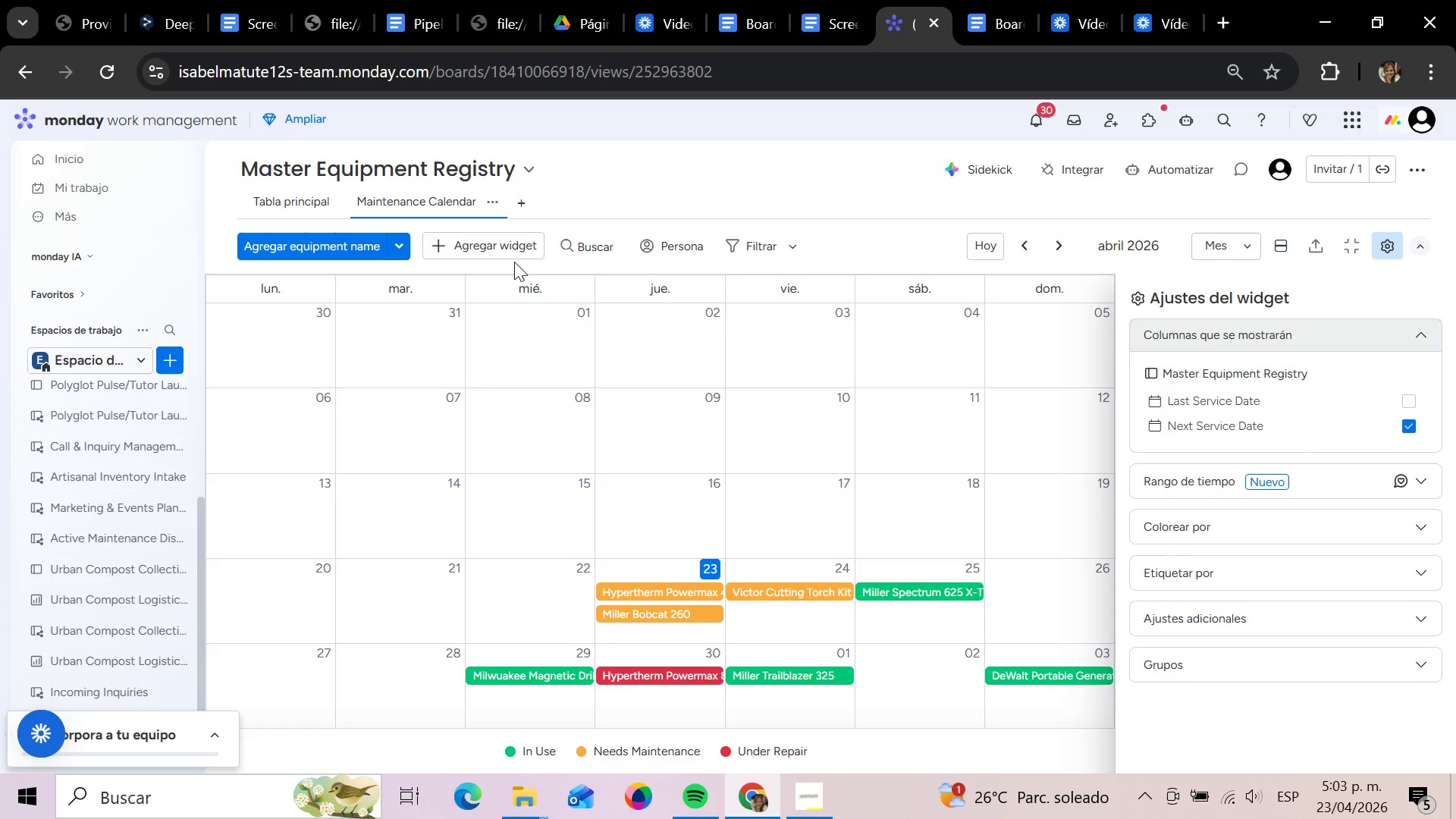 
mouse_move([398, 6])
 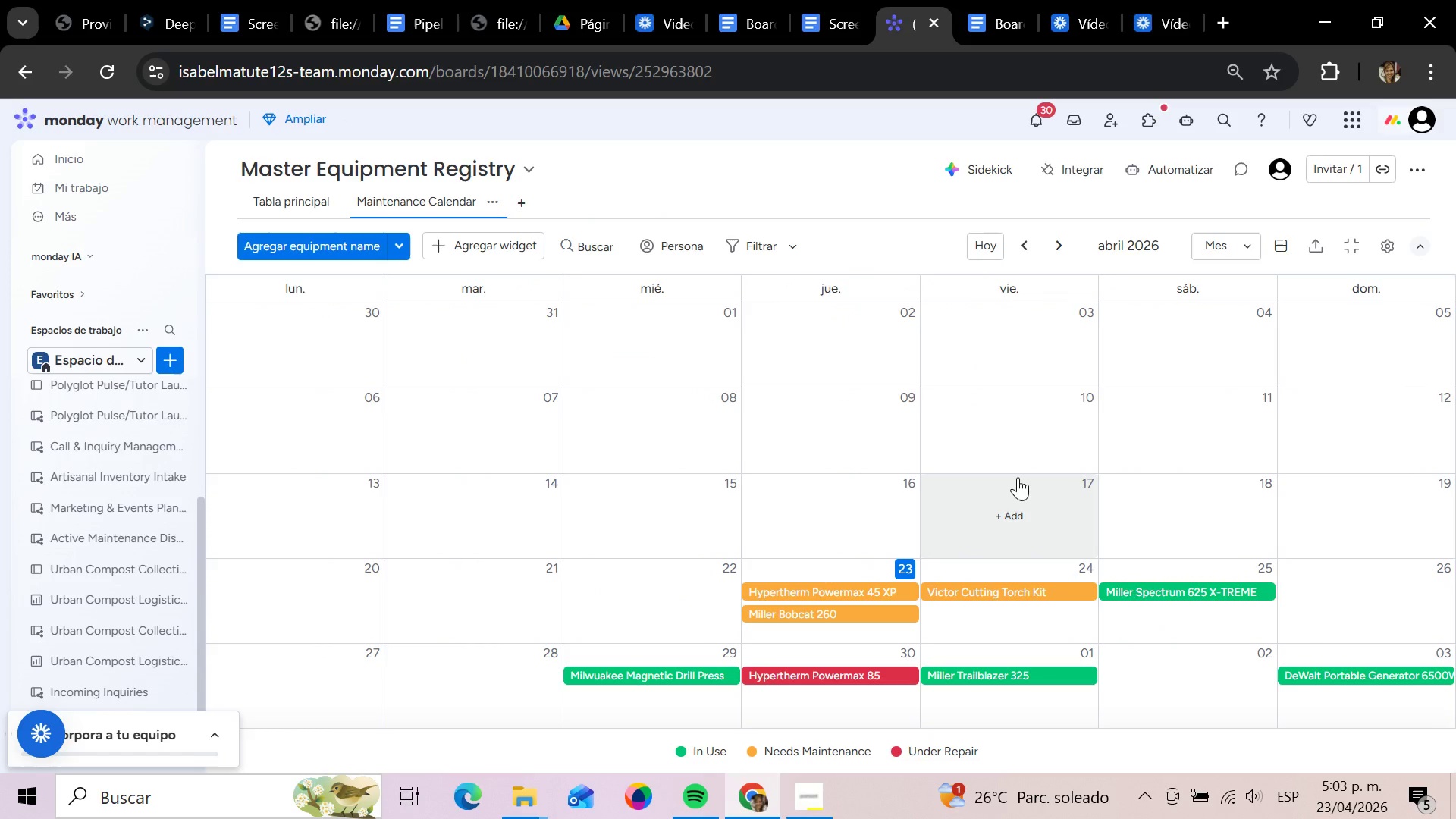 
wait(16.53)
 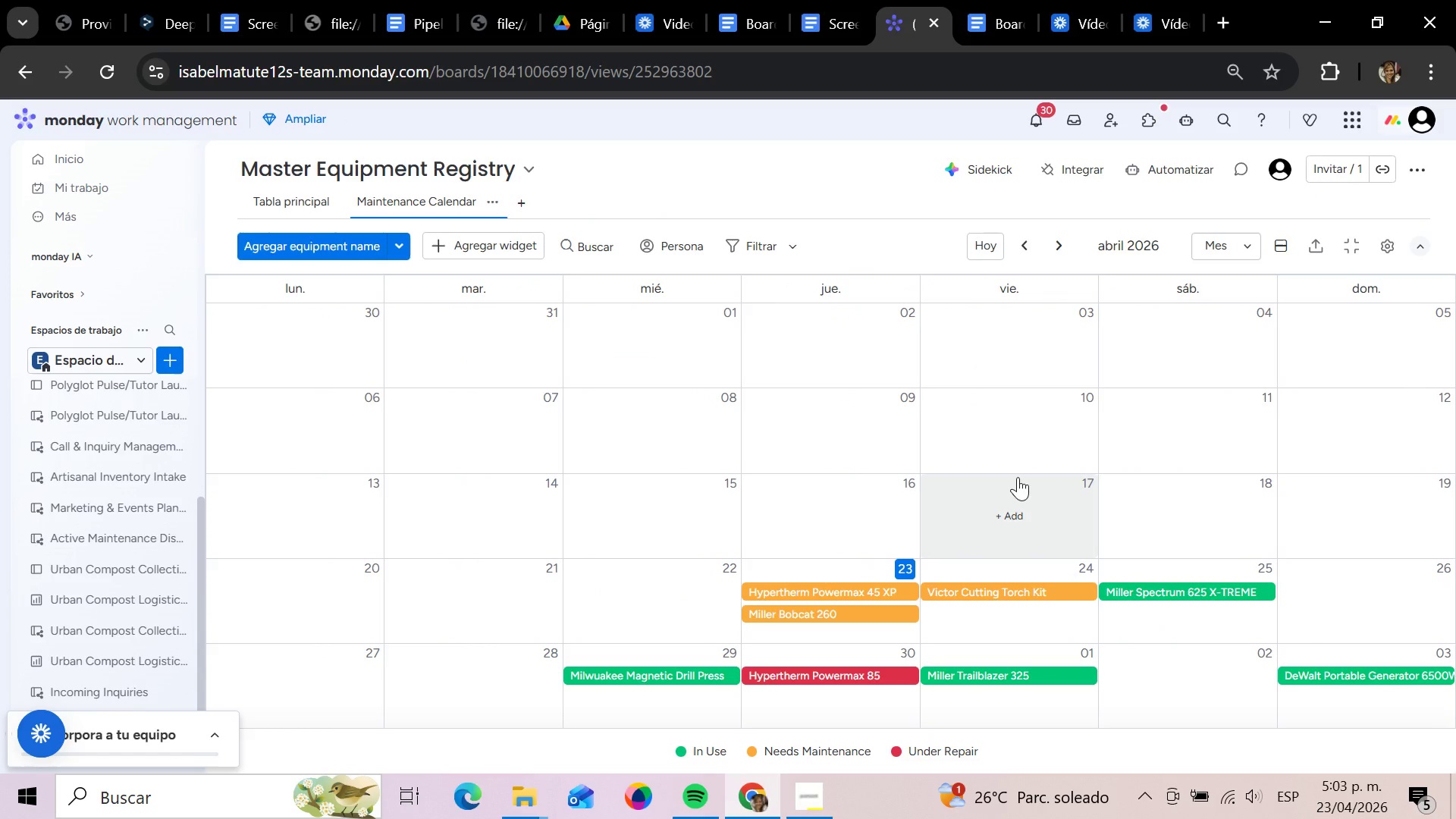 
left_click([529, 209])
 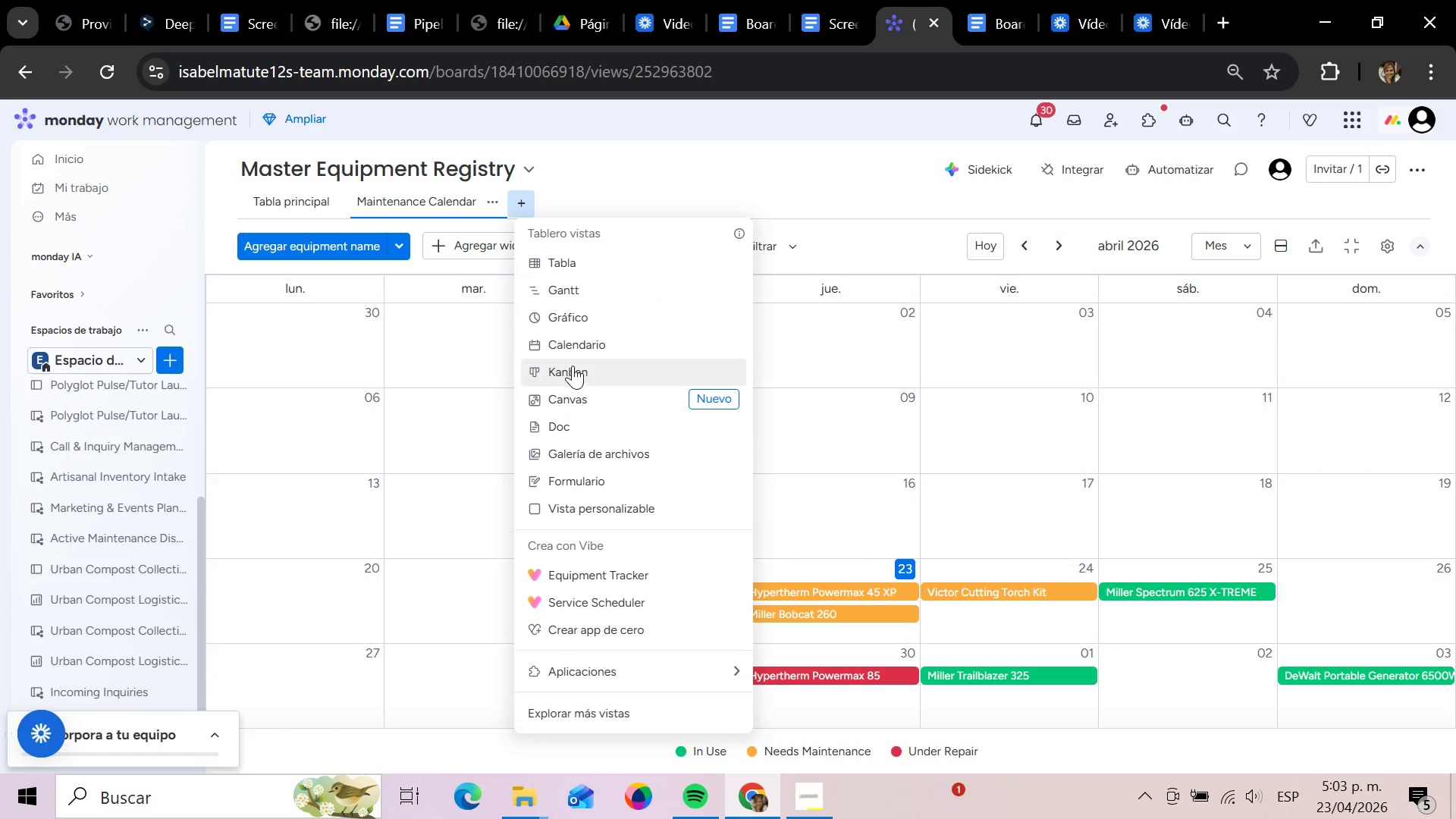 
left_click([573, 366])
 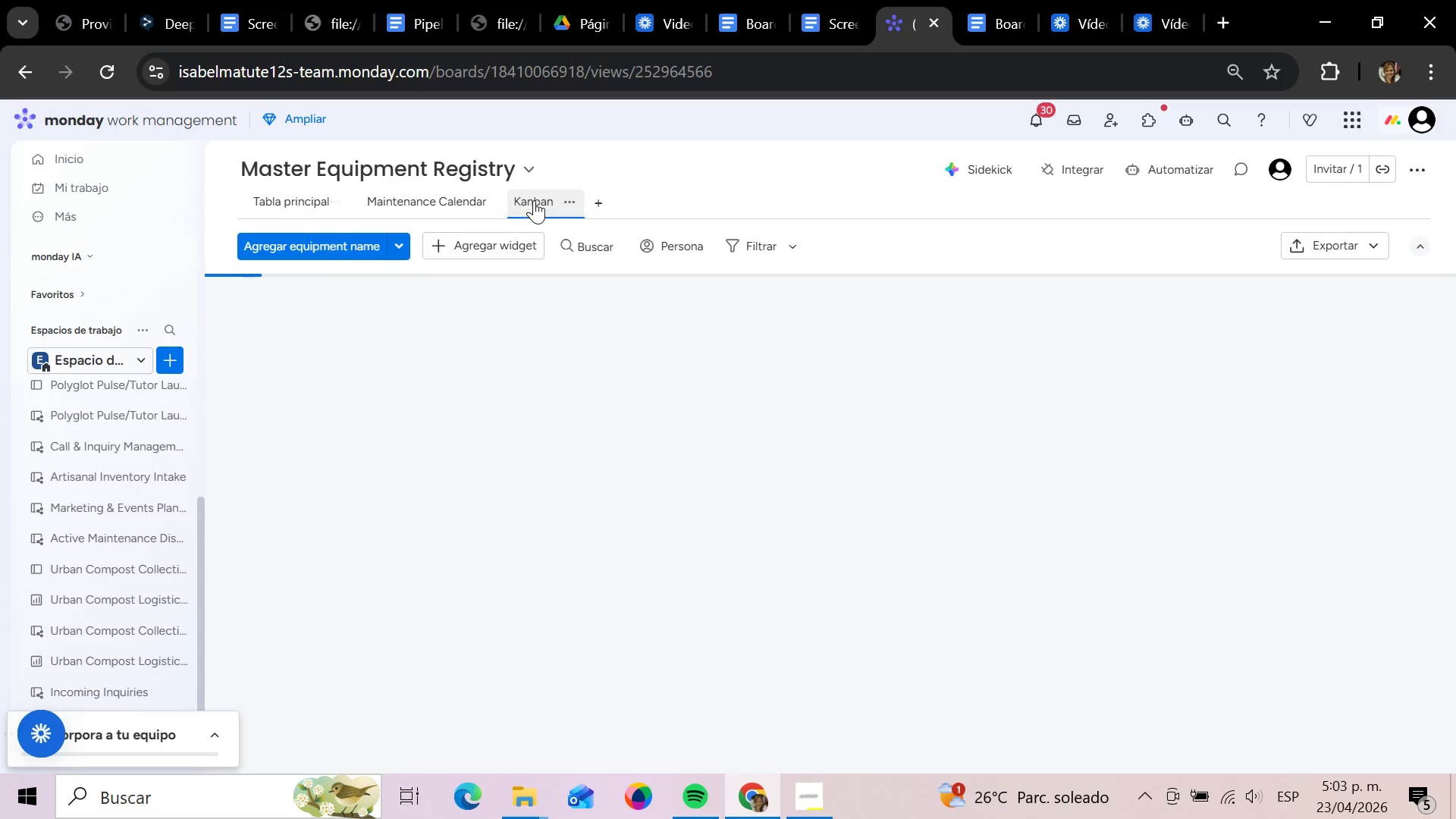 
left_click([574, 200])
 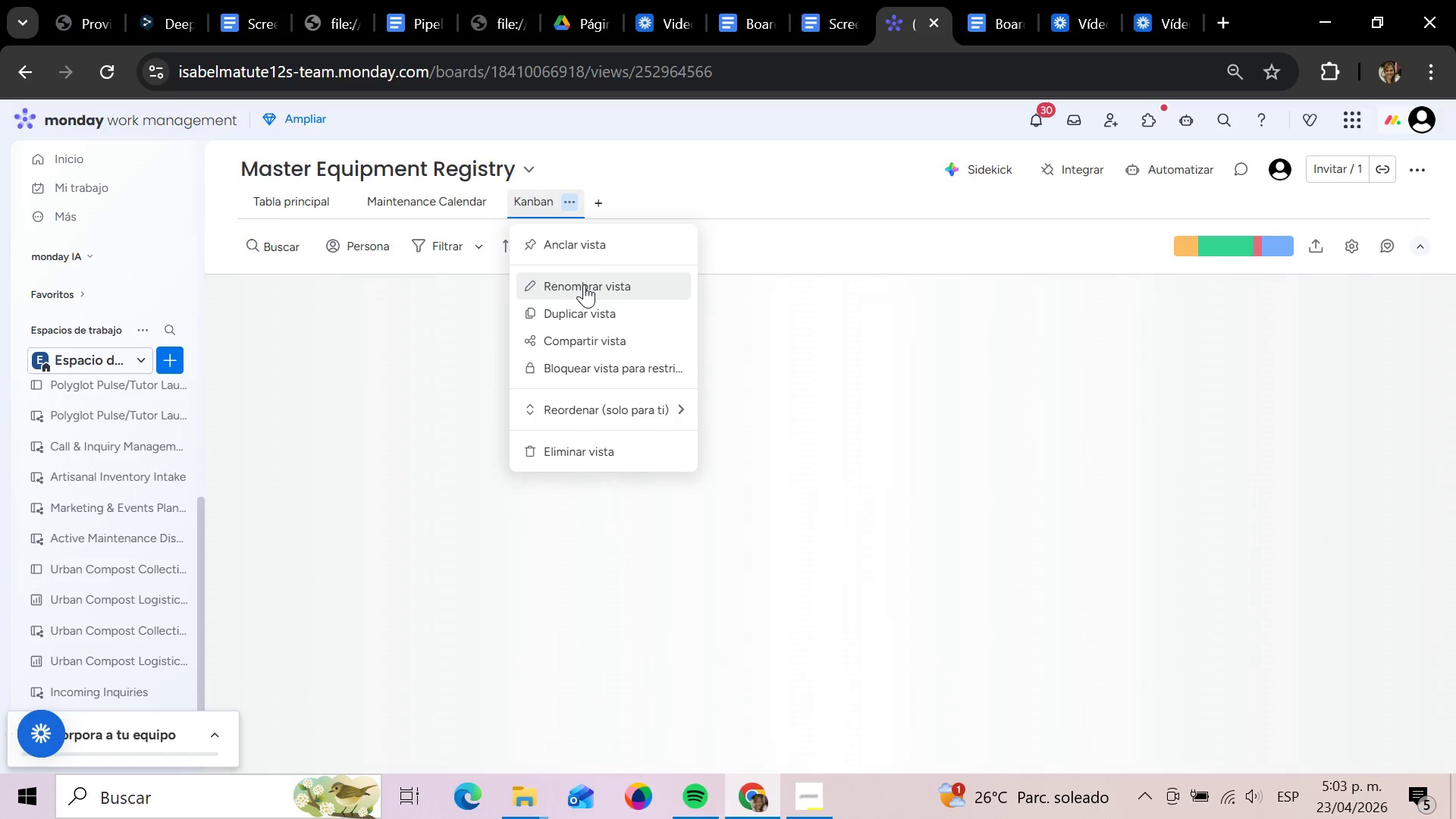 
left_click([584, 284])
 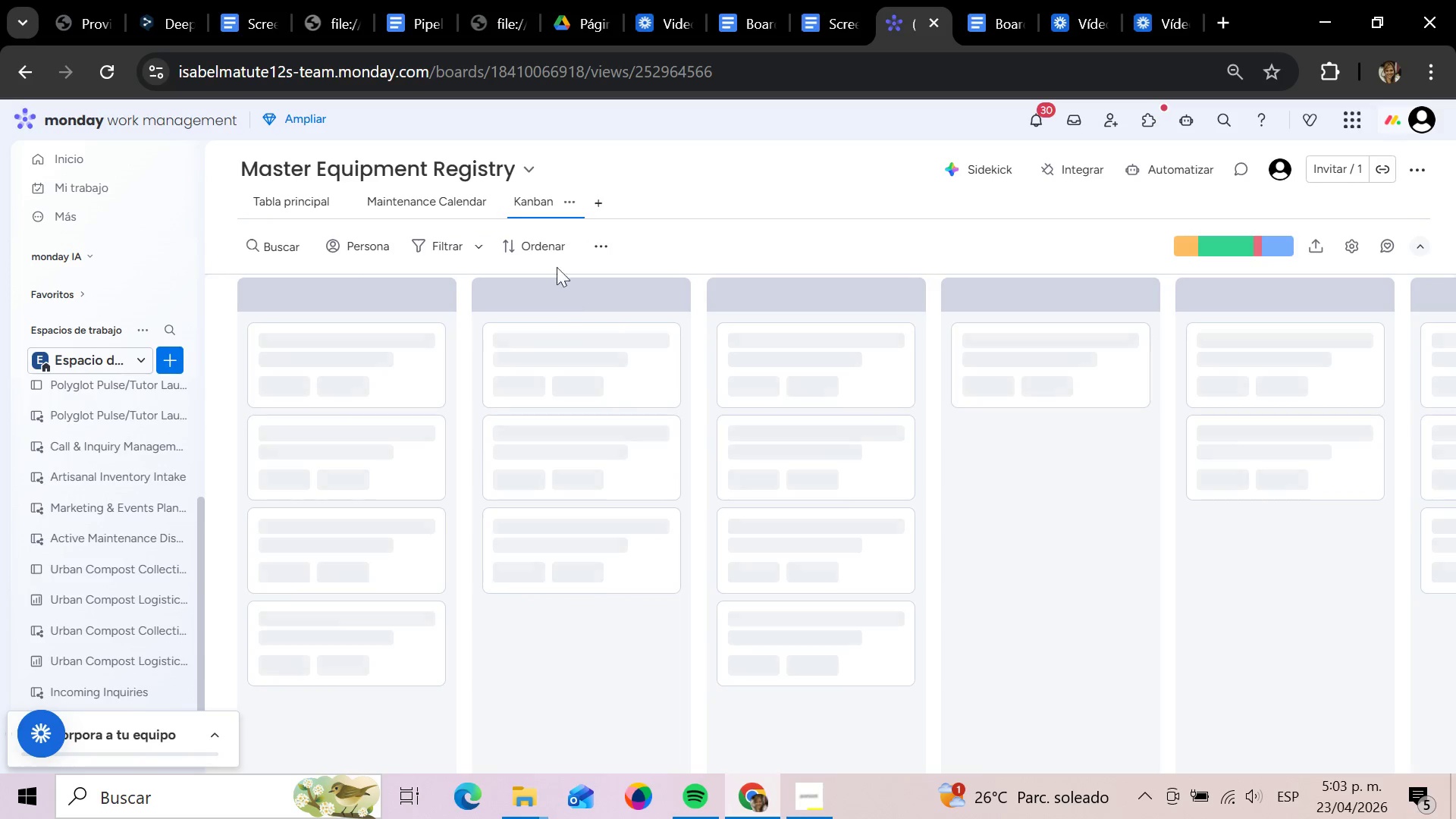 
wait(5.05)
 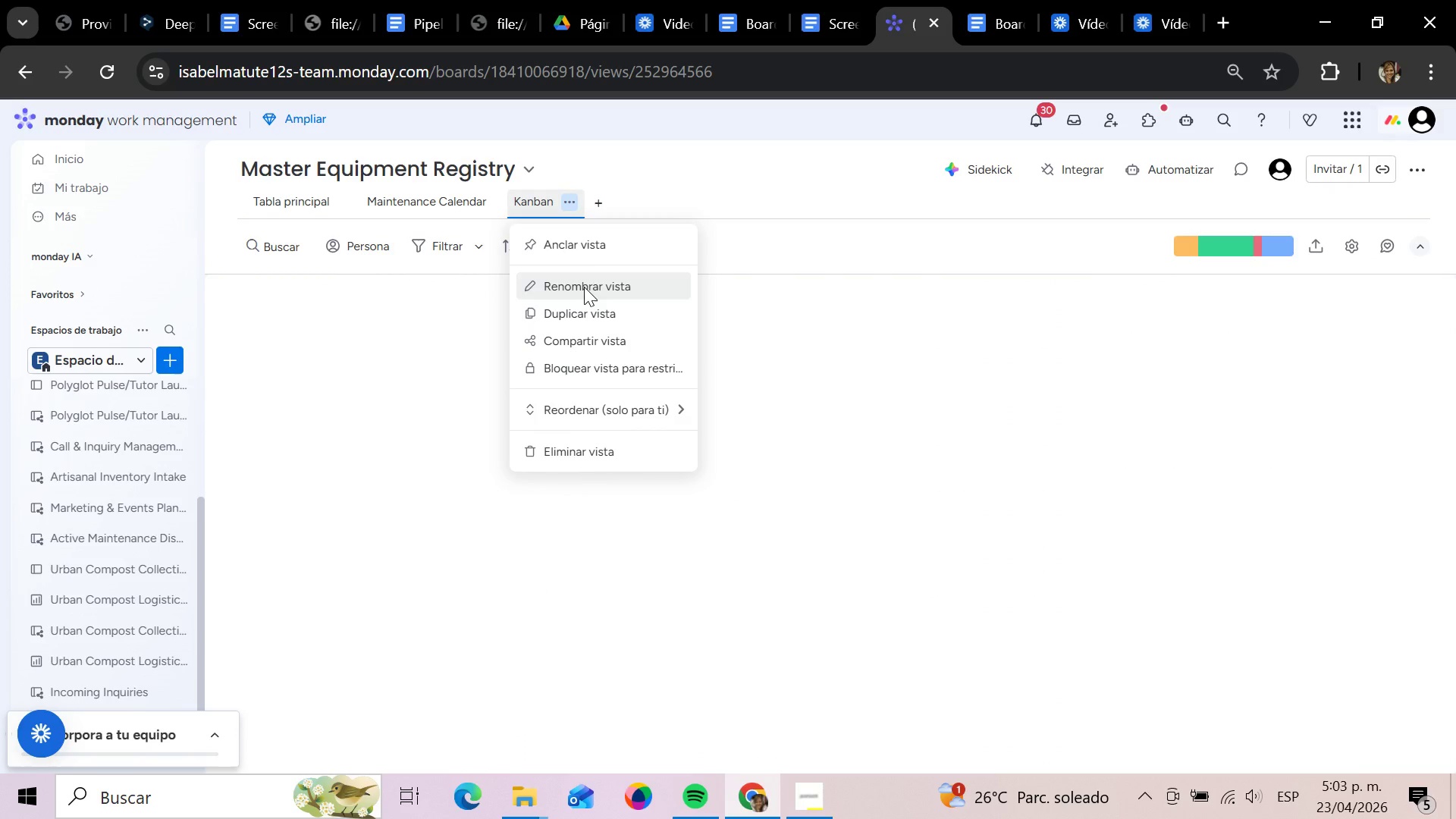 
left_click([569, 201])
 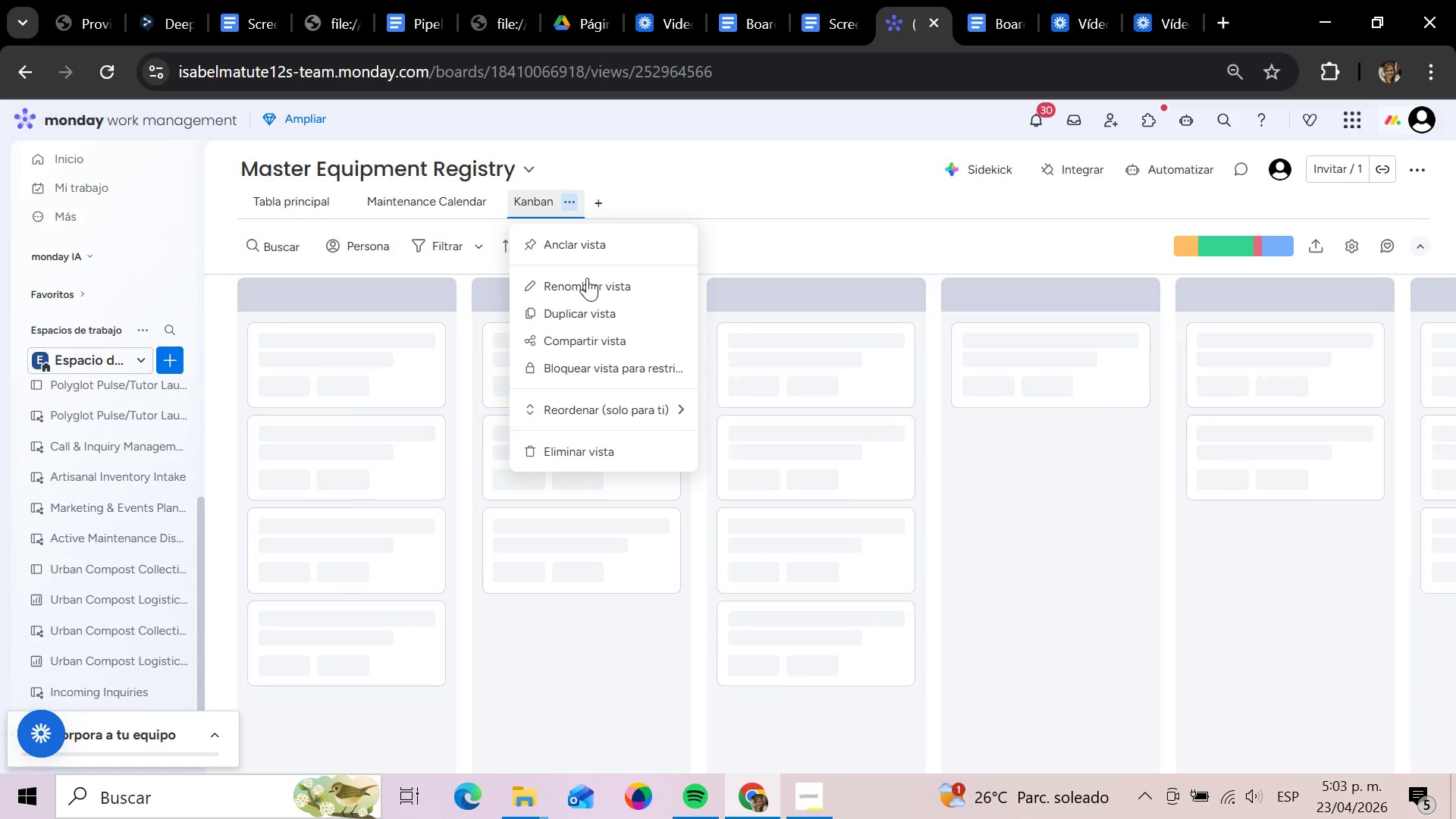 
left_click([587, 278])
 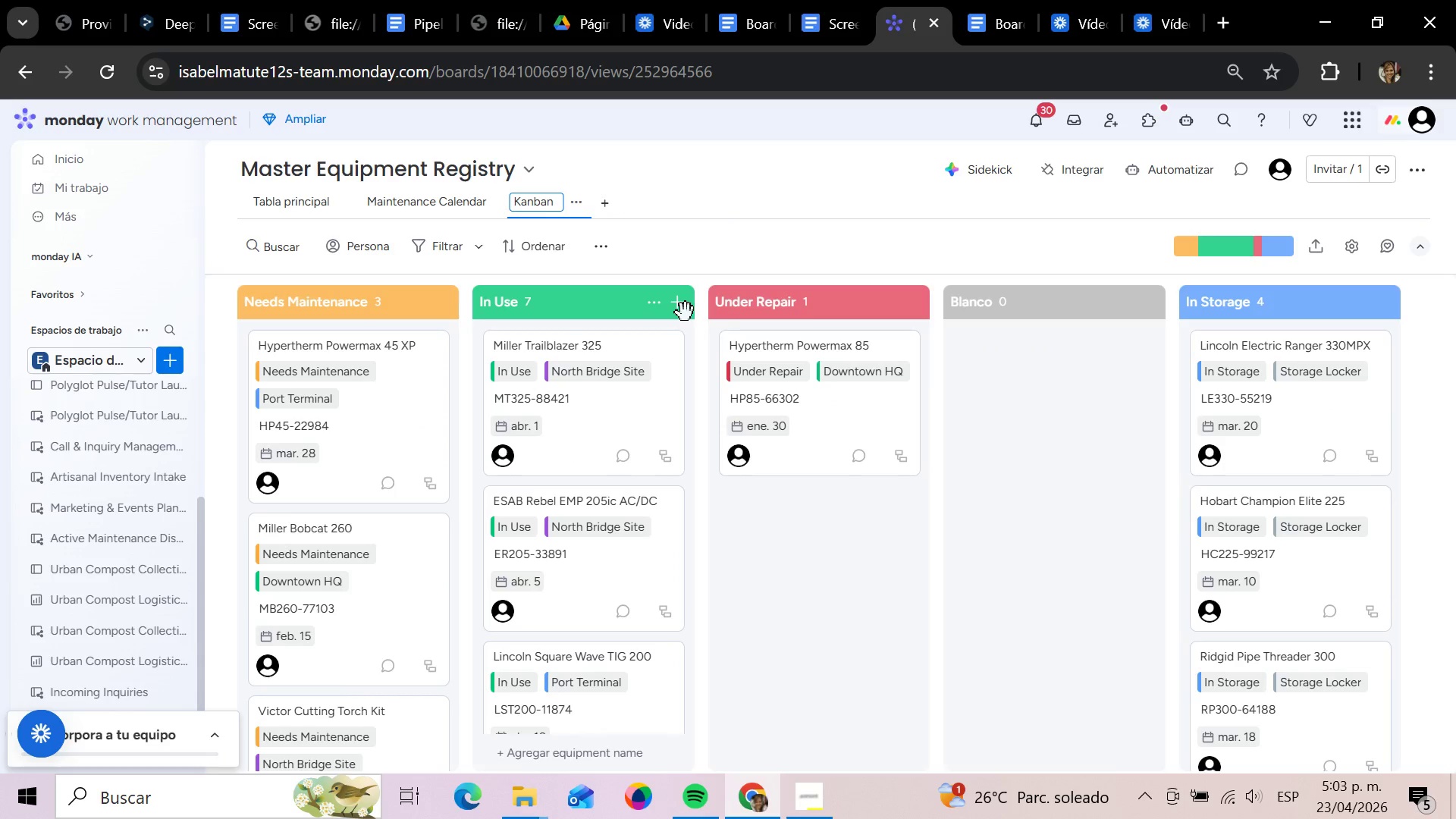 
hold_key(key=Backspace, duration=1.51)
 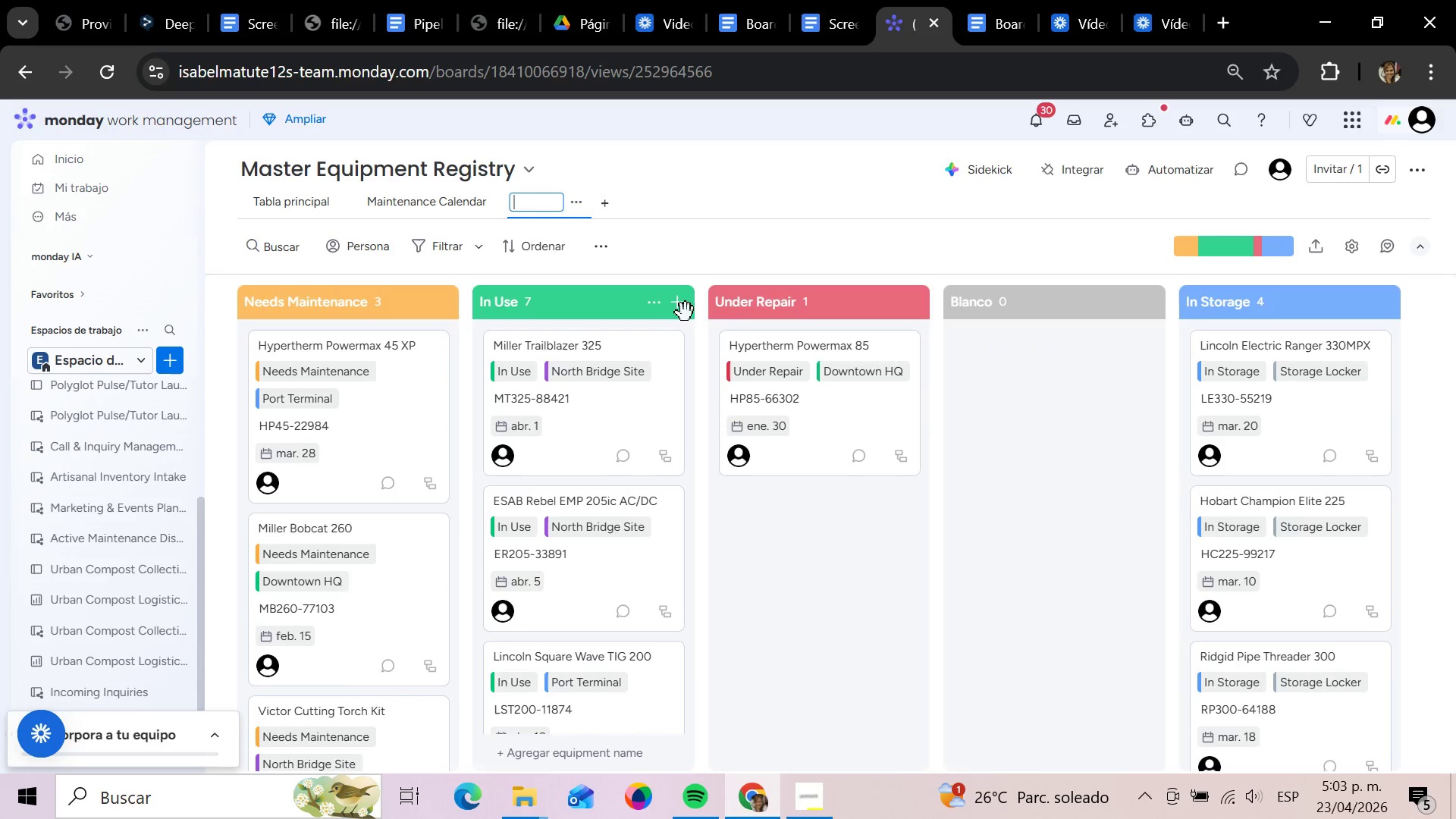 
hold_key(key=Backspace, duration=0.53)
 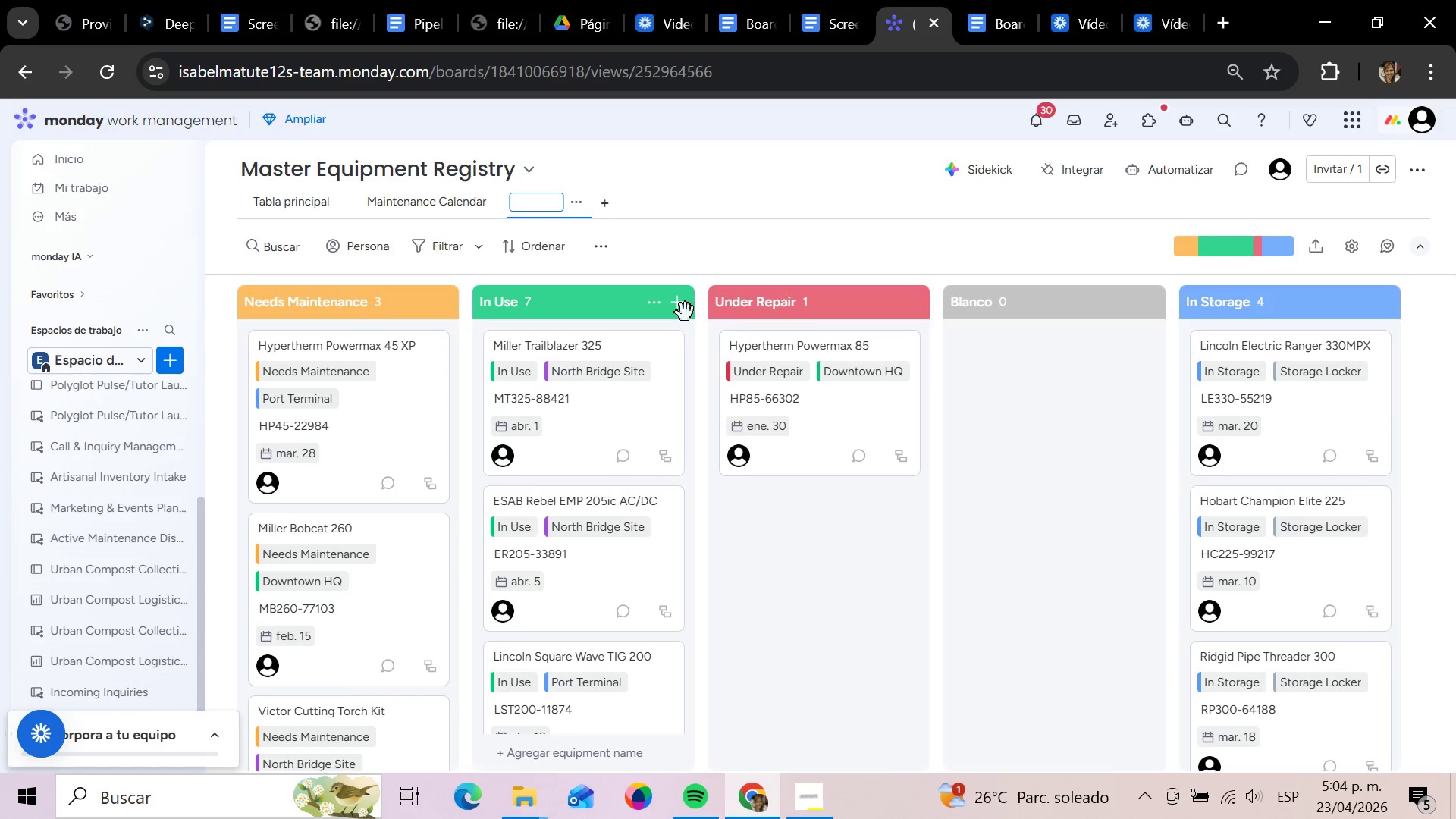 
type(Site Kanban )
 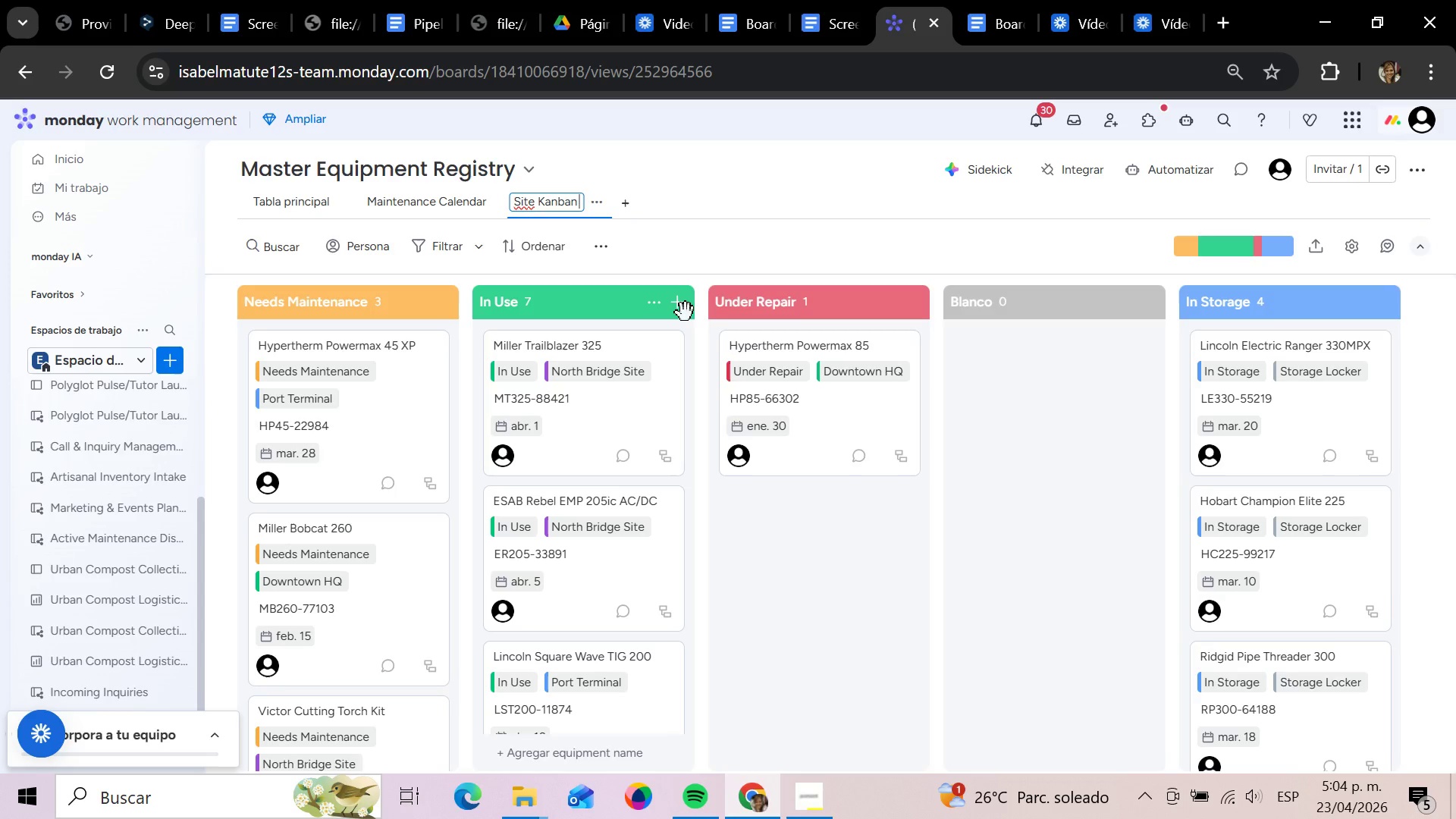 
key(Enter)
 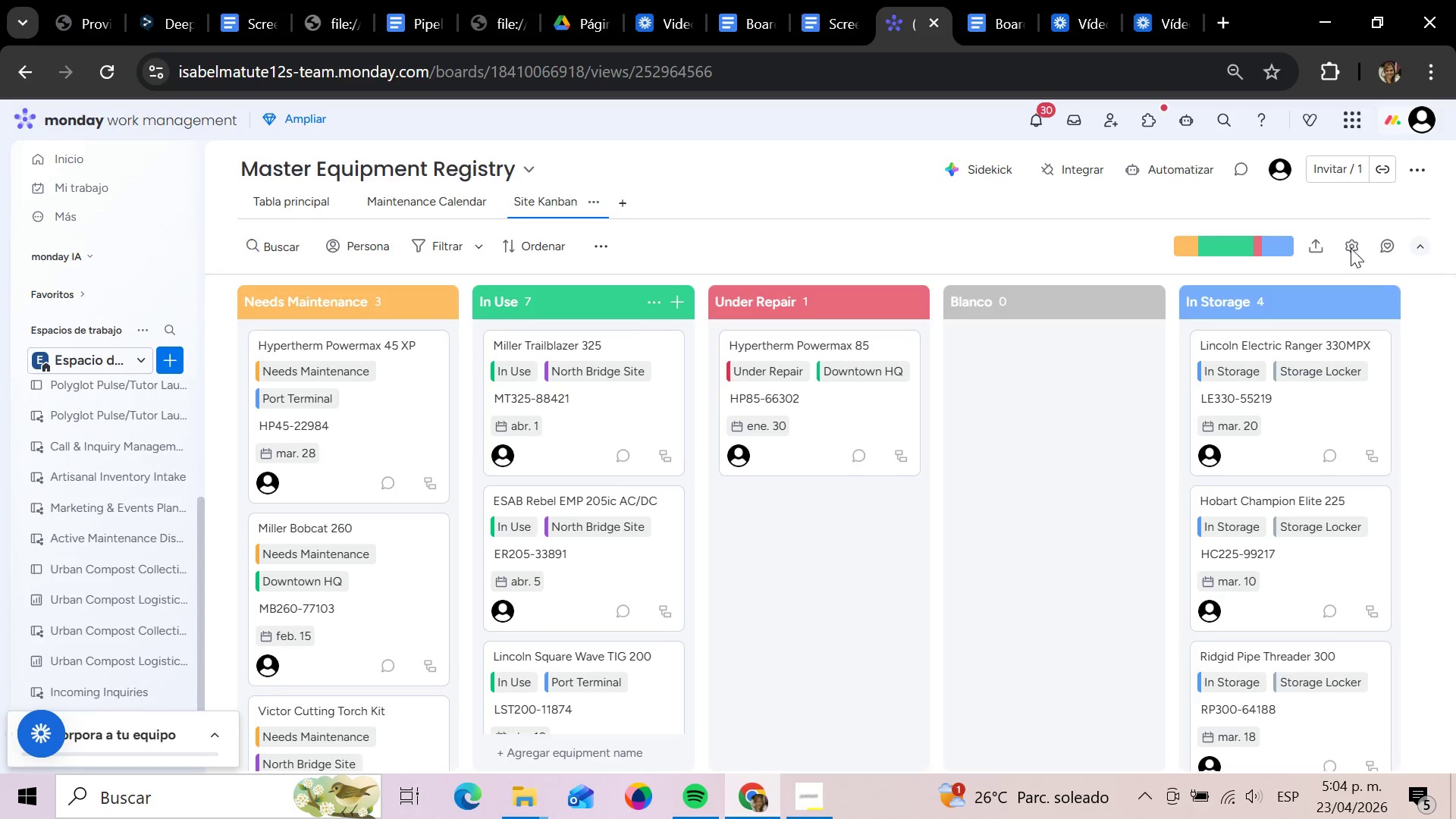 
left_click([1344, 251])
 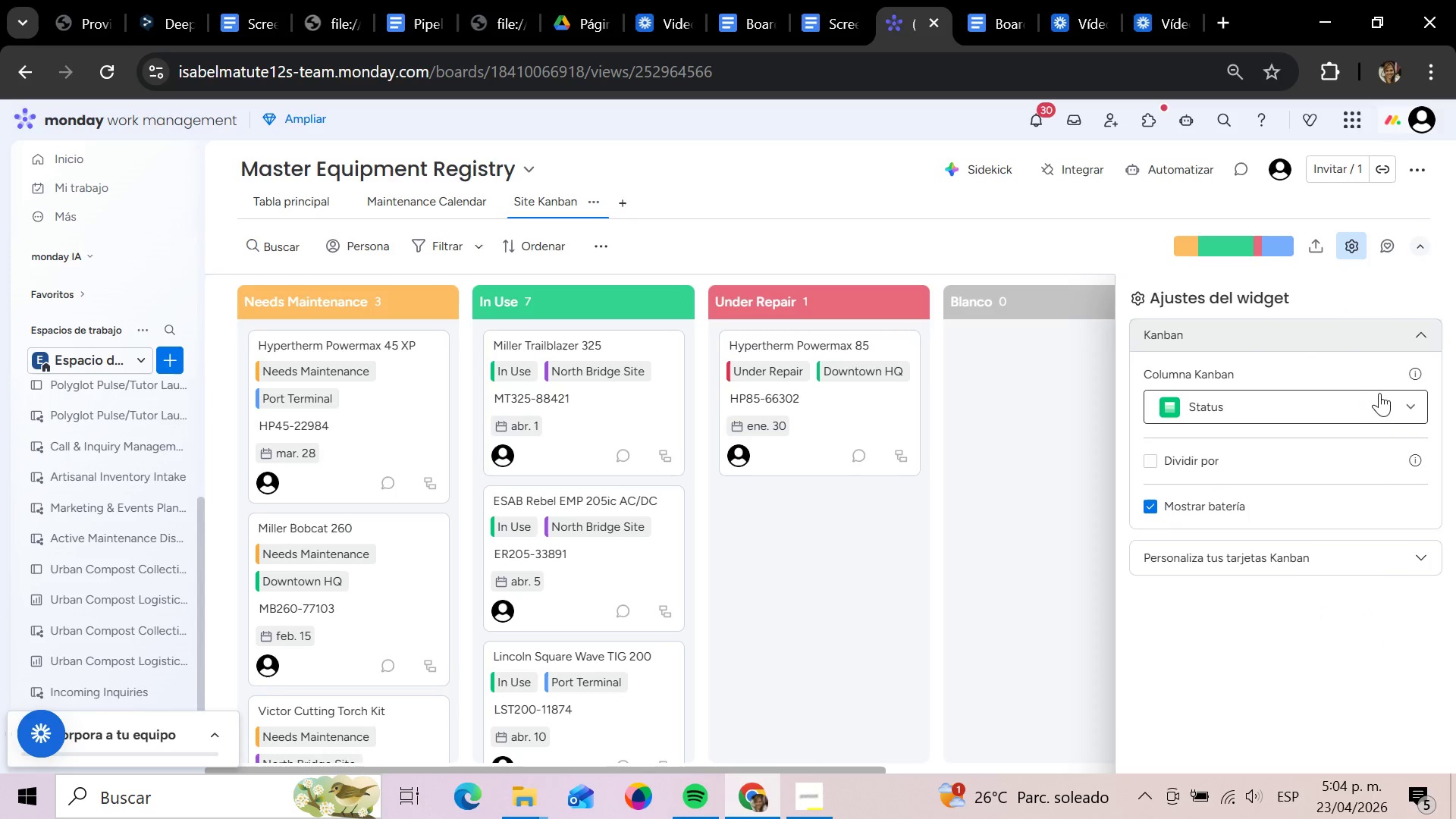 
left_click([1407, 411])
 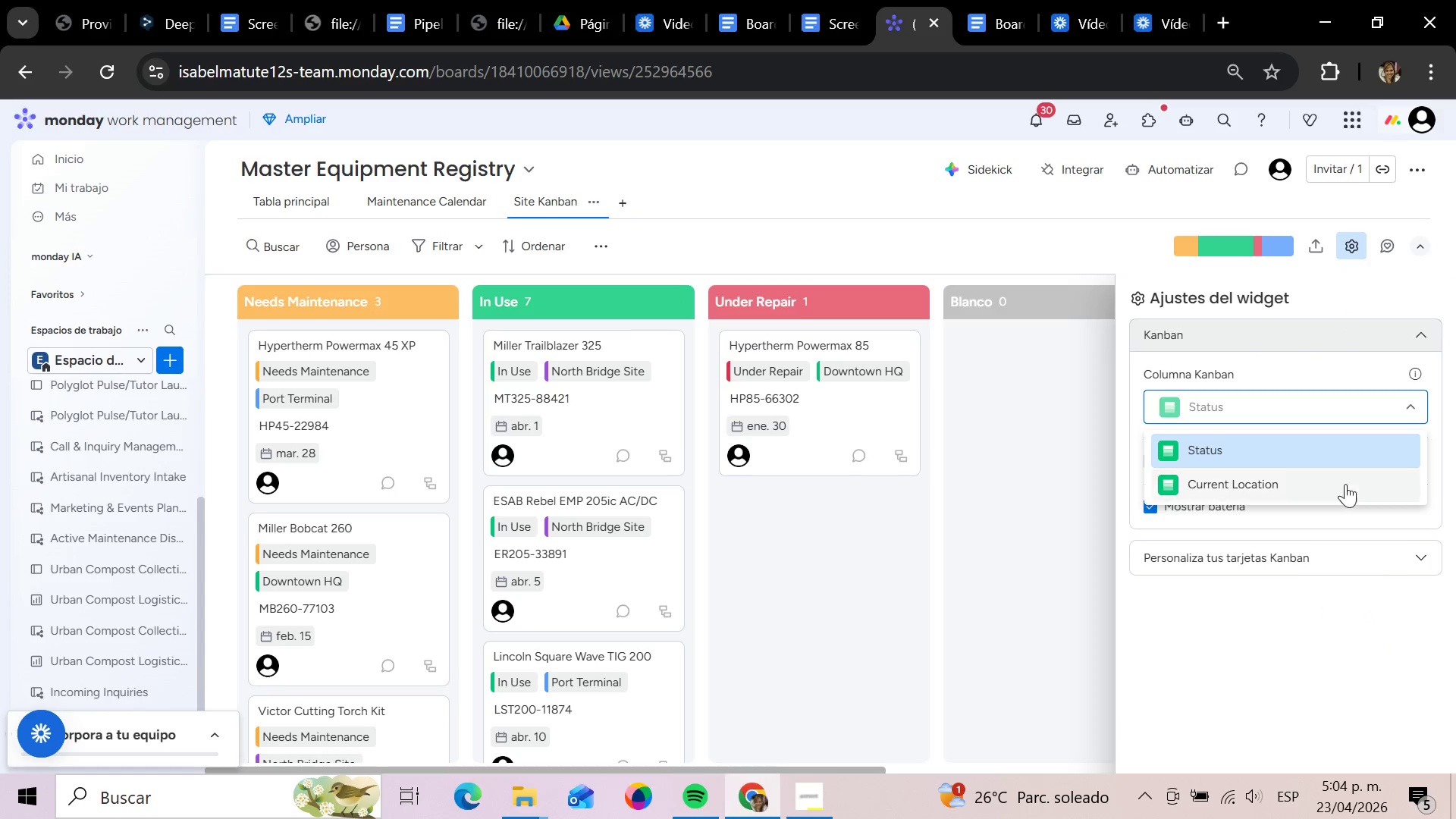 
left_click([1345, 484])
 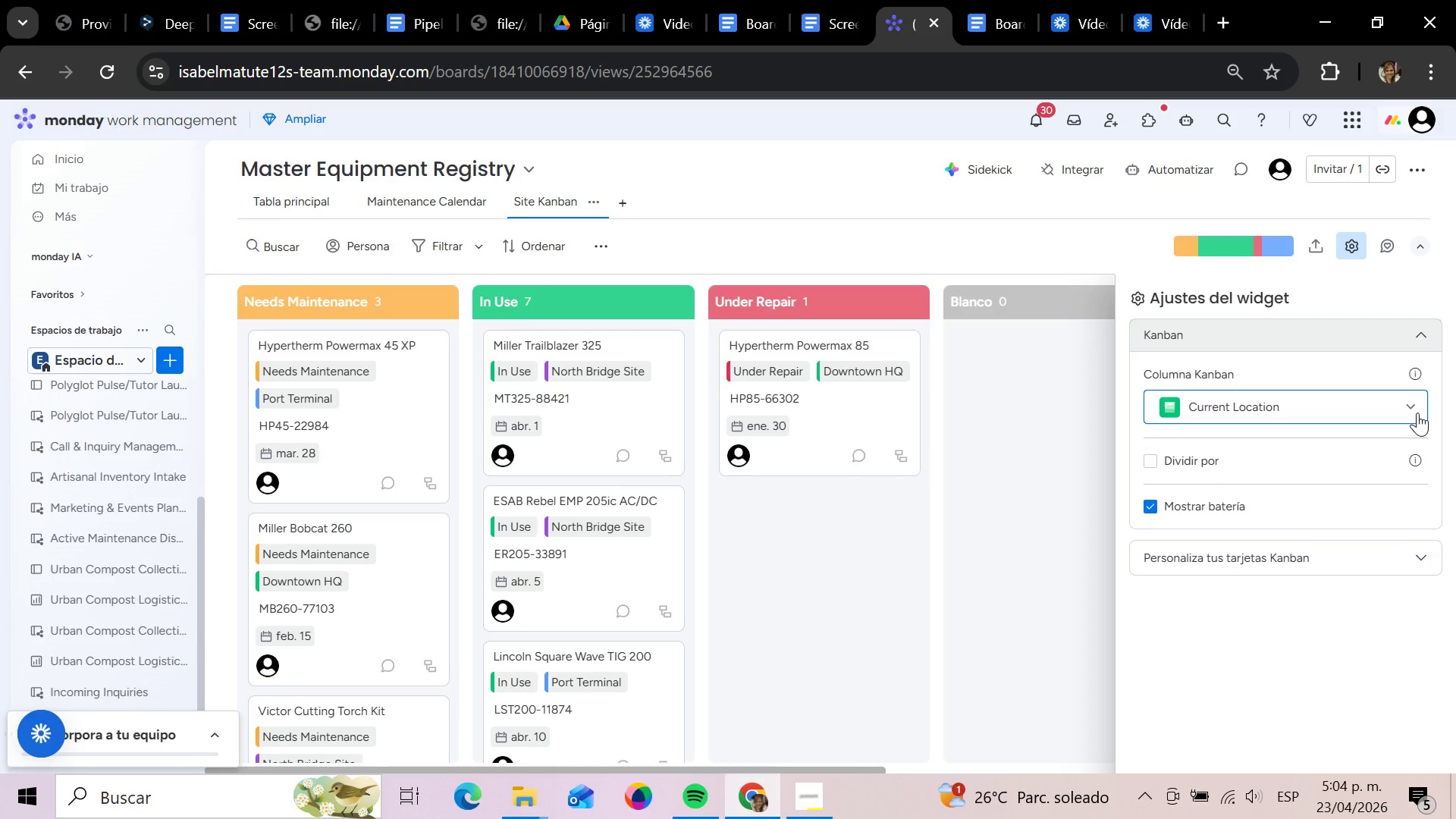 
left_click([1417, 413])
 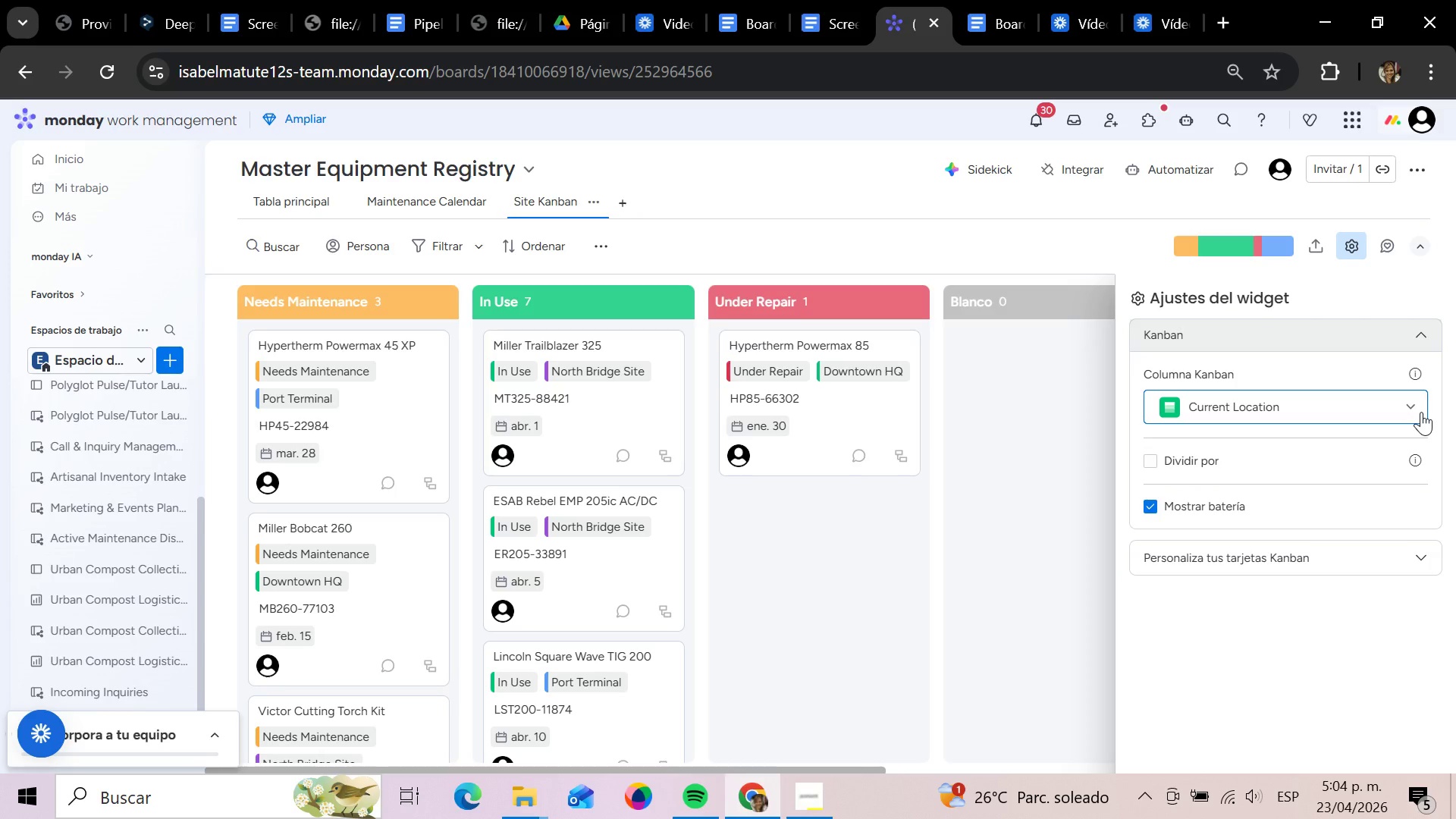 
left_click([1421, 412])
 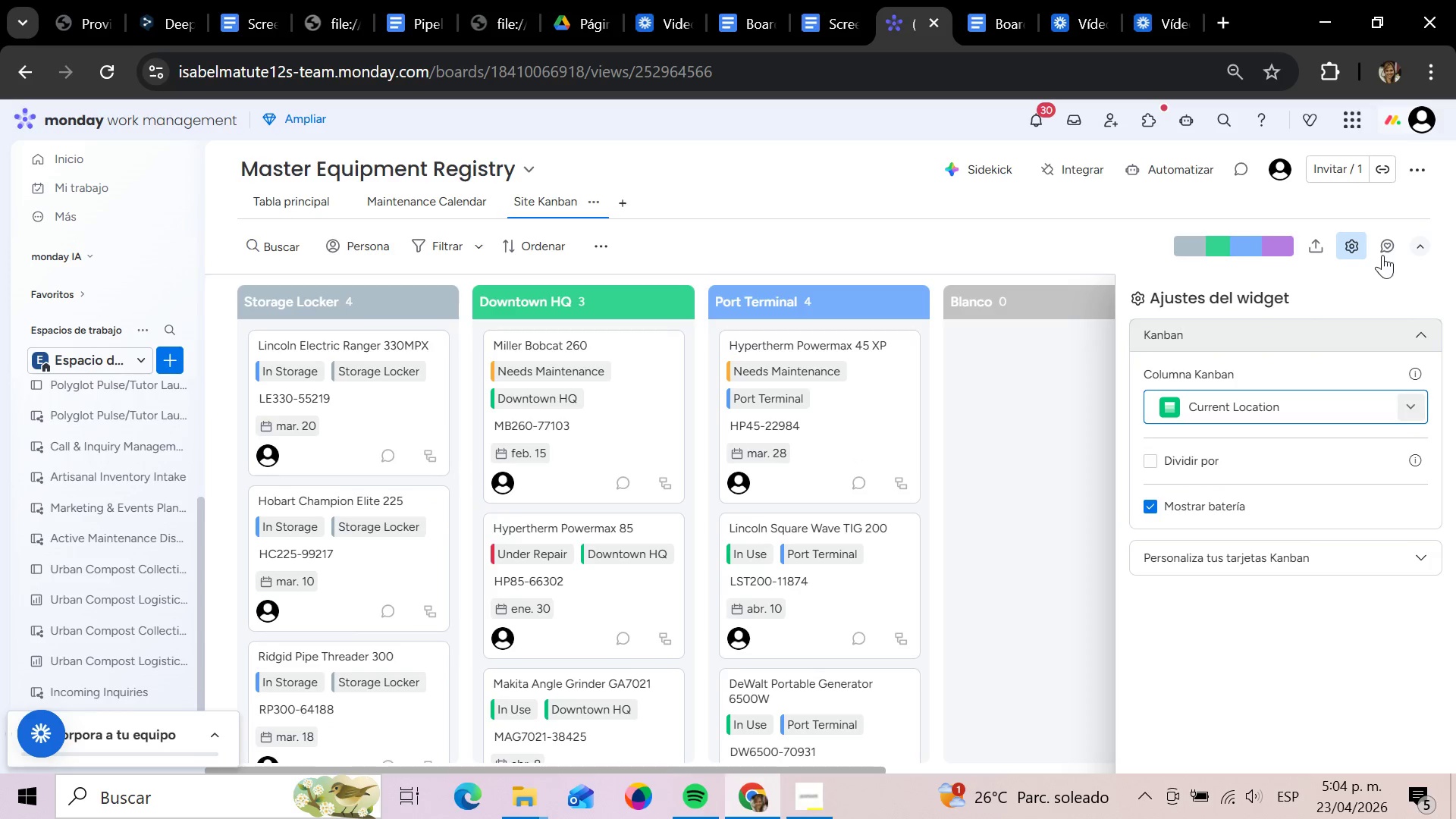 
left_click([1346, 245])
 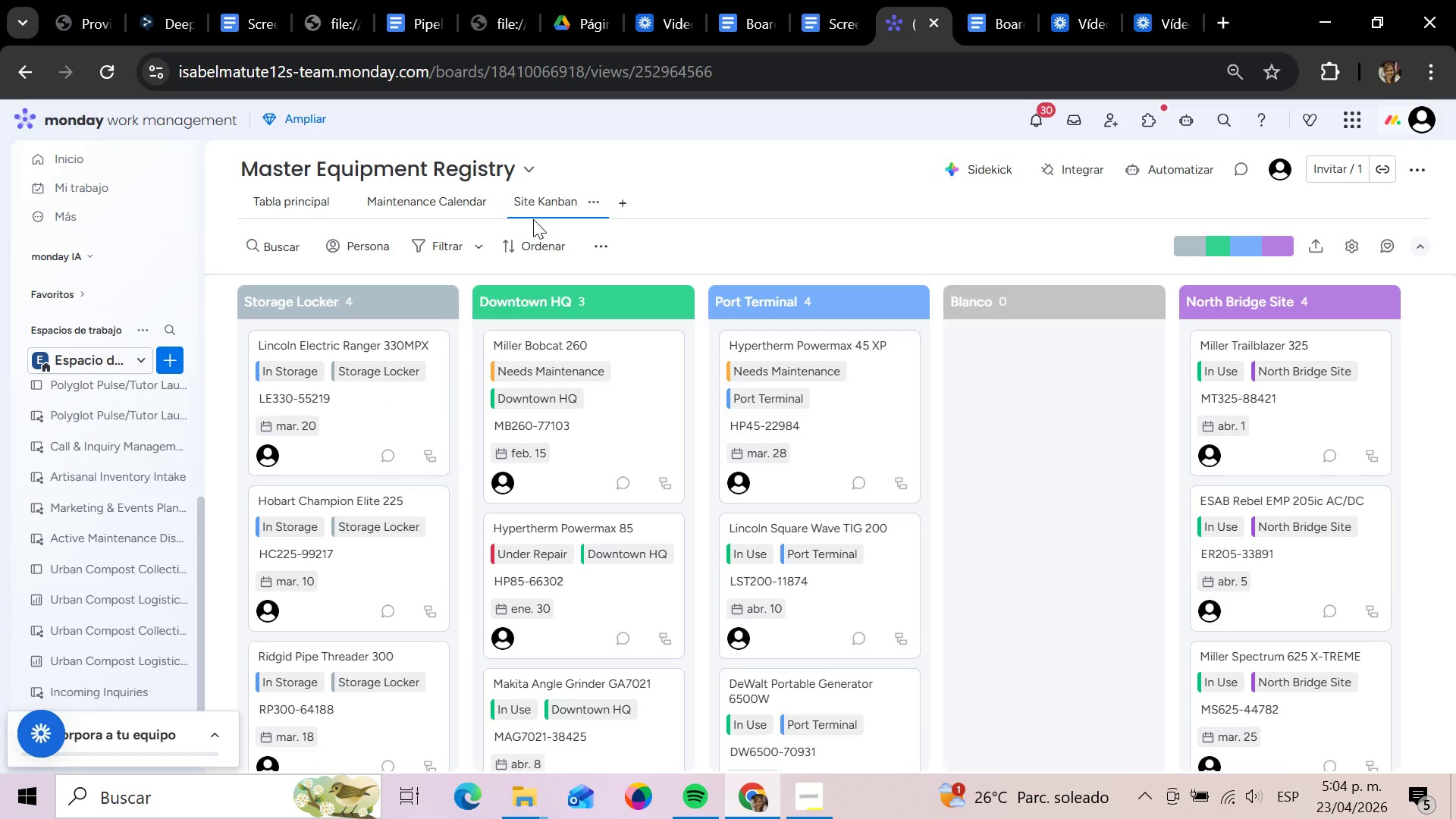 
wait(14.22)
 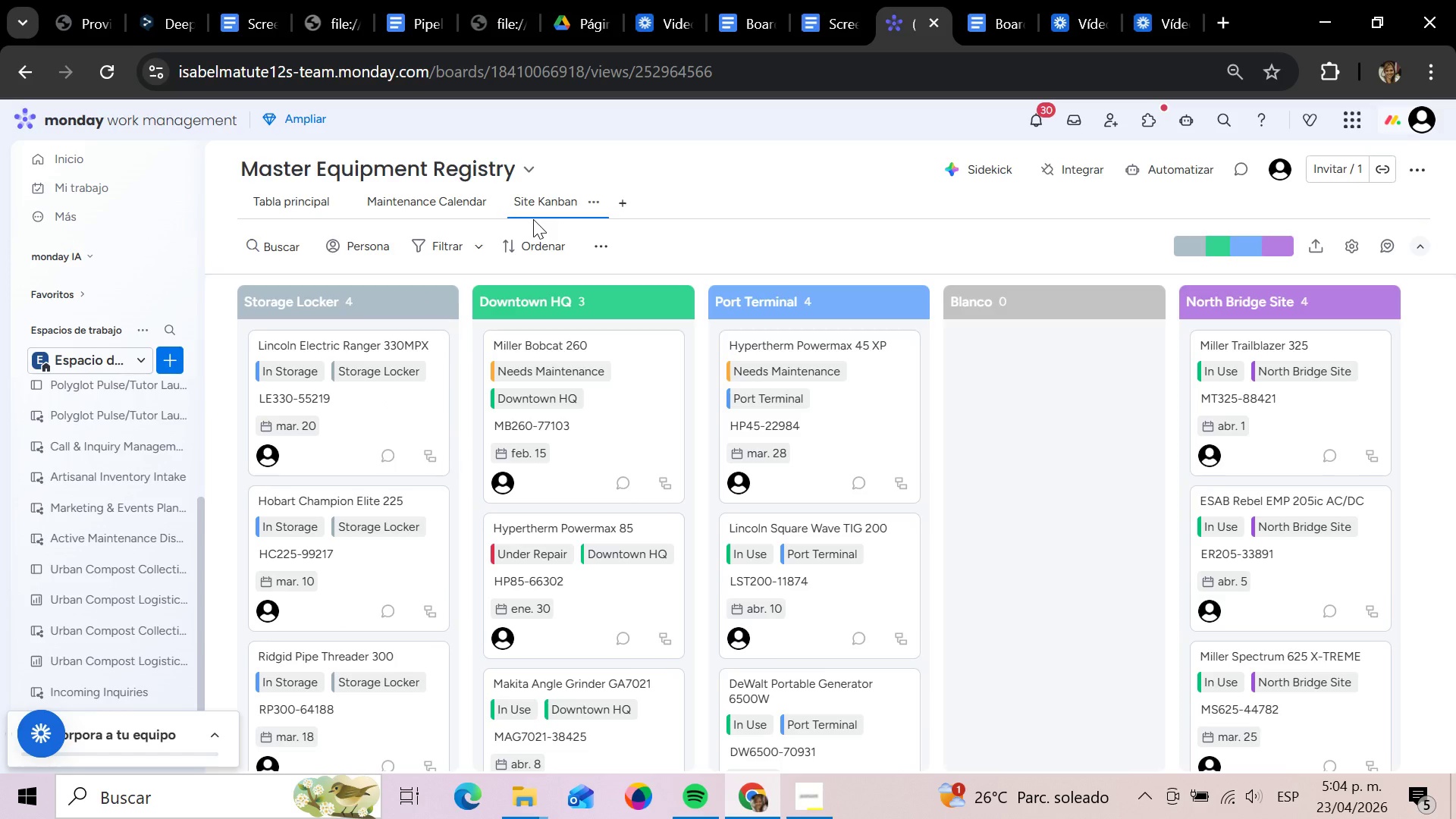 
left_click([809, 800])